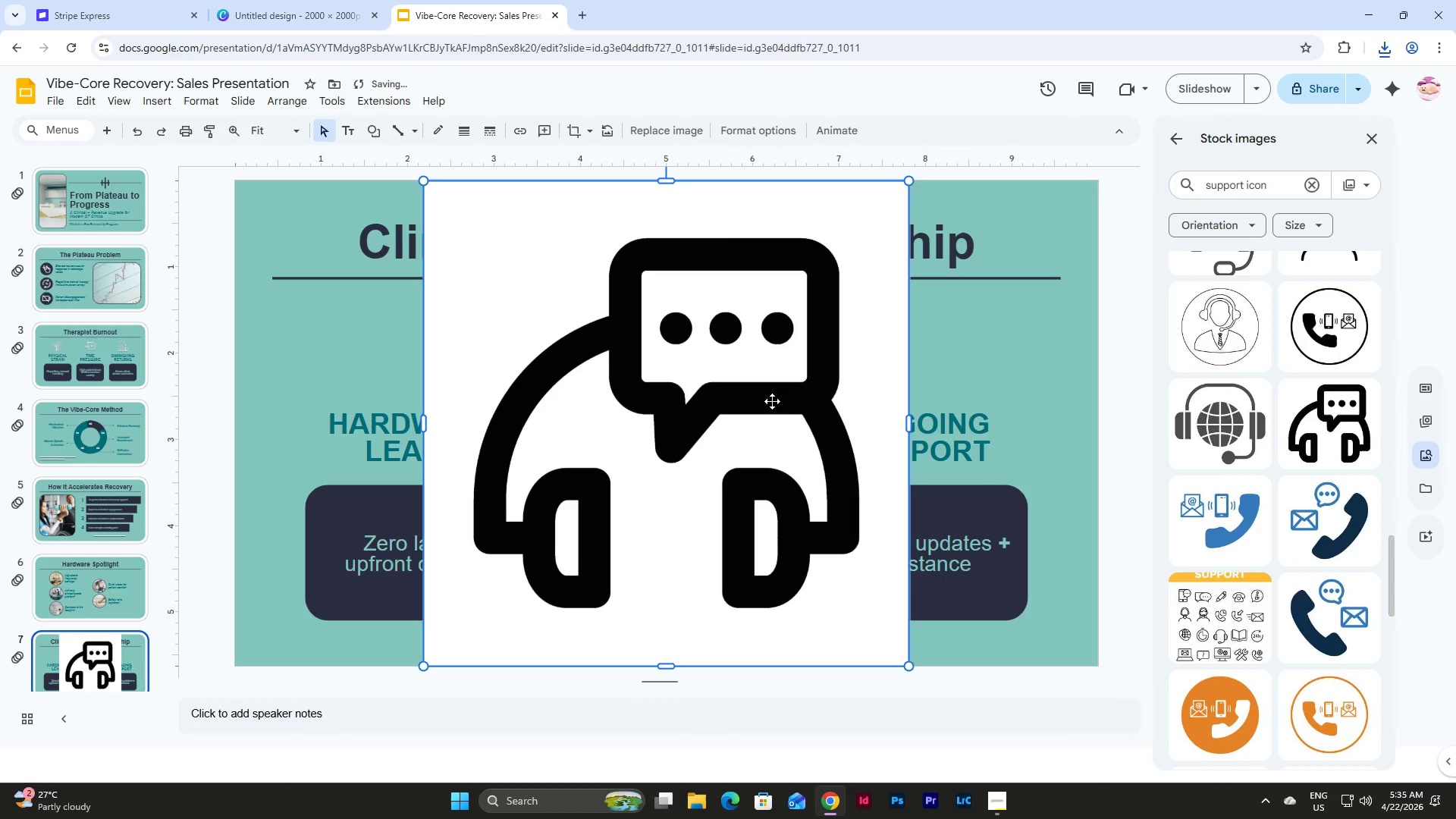 
left_click([735, 403])
 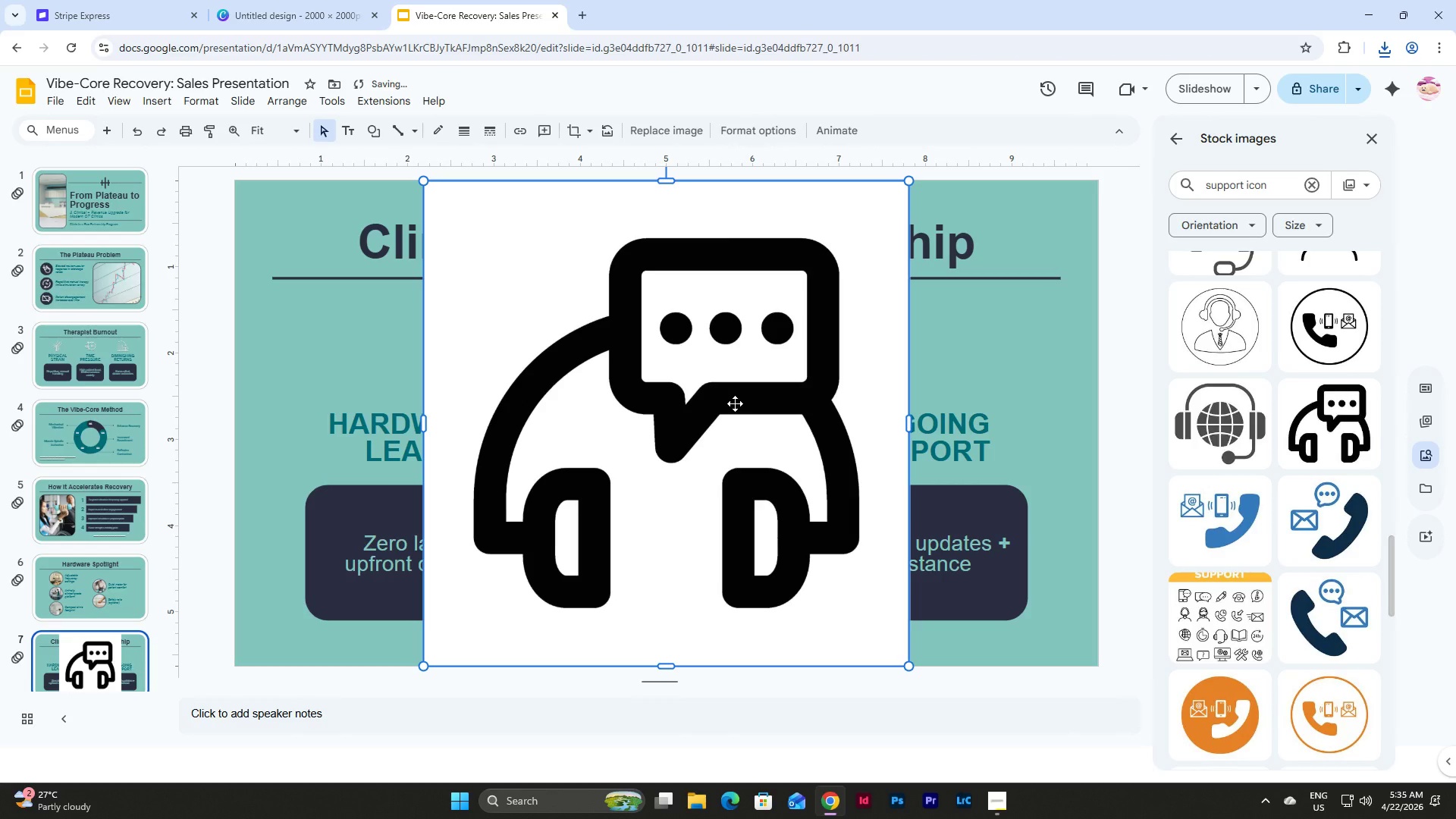 
hold_key(key=ControlLeft, duration=0.38)
 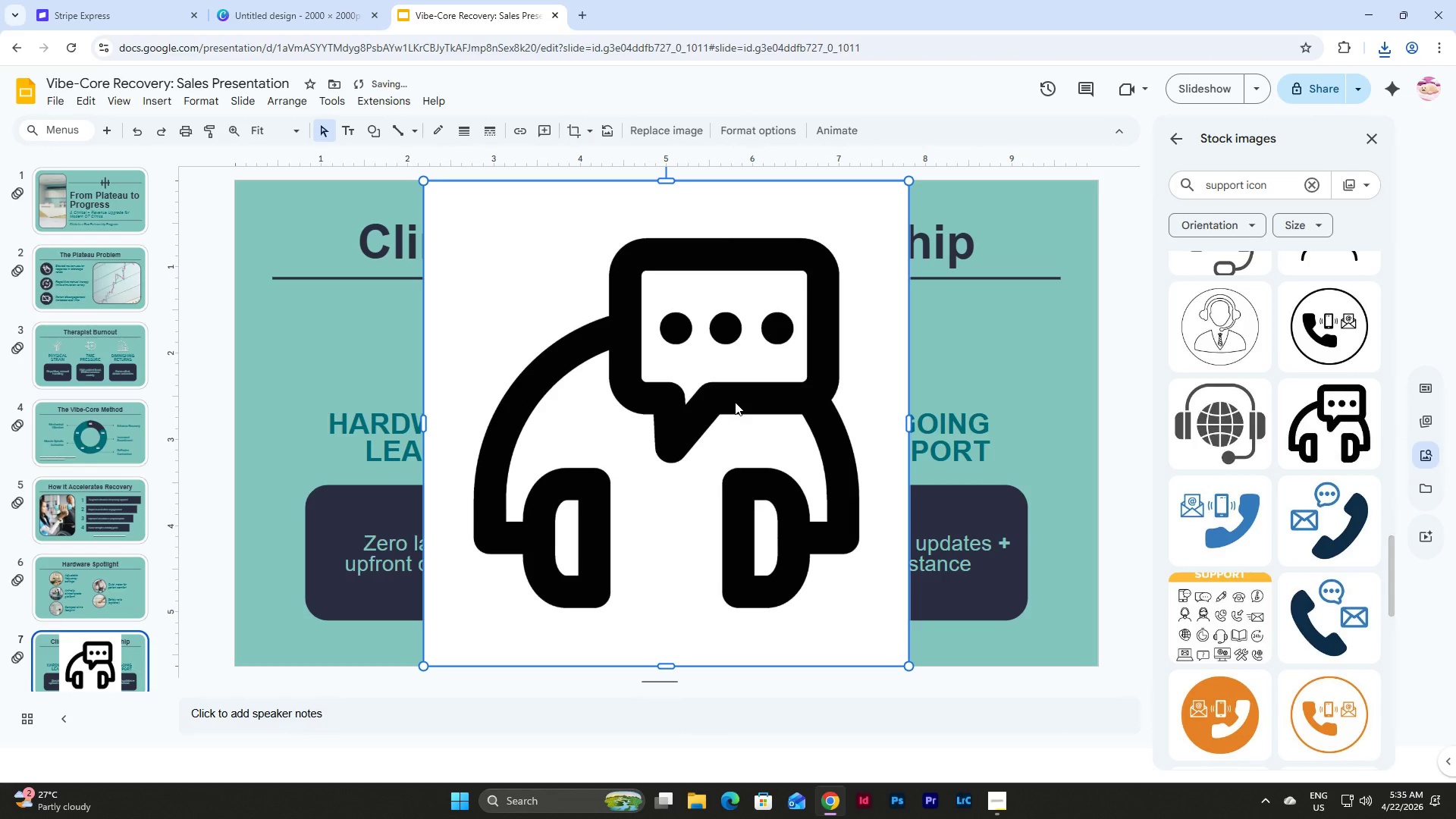 
key(Backspace)
 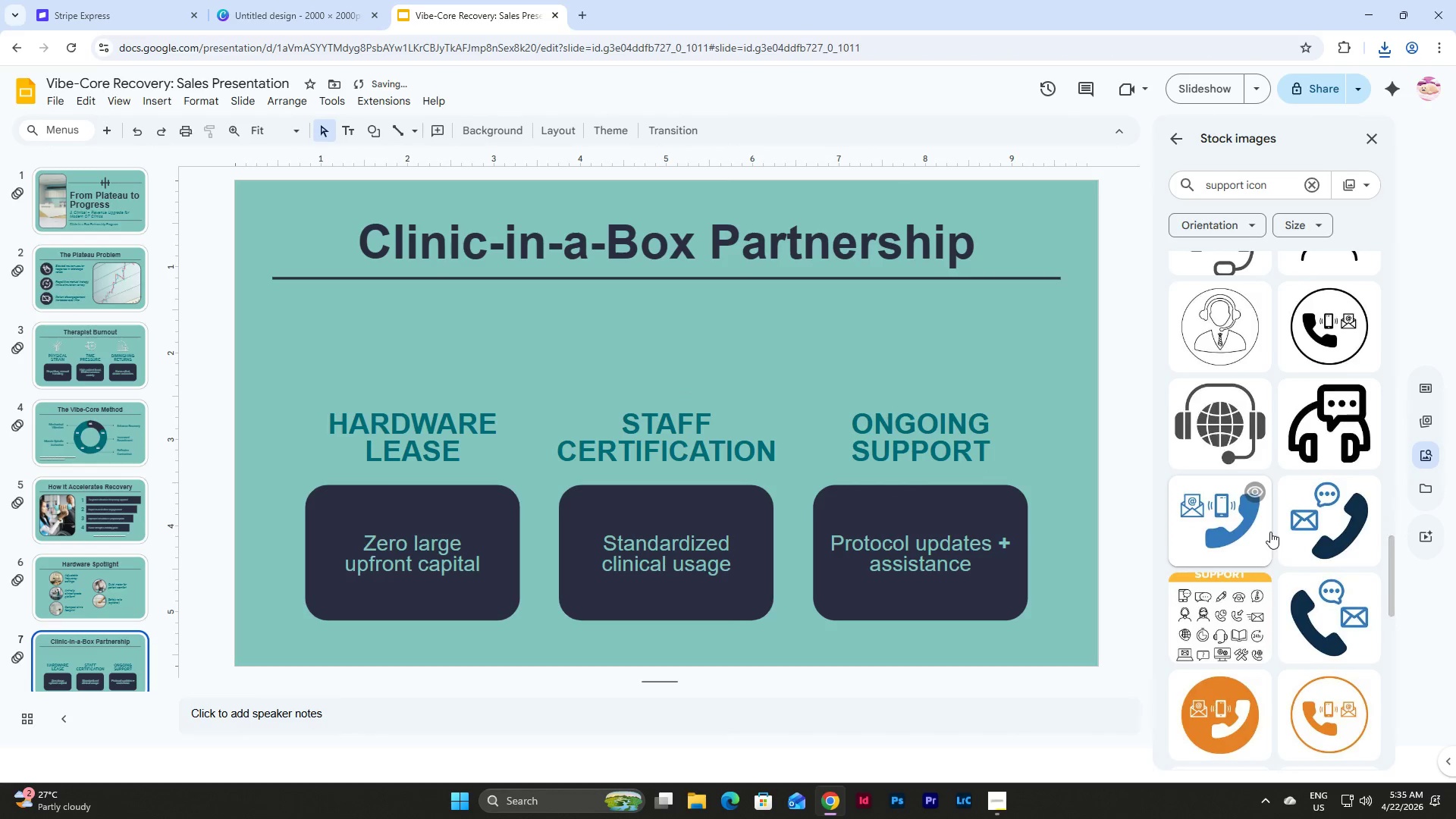 
scroll: coordinate [1270, 532], scroll_direction: down, amount: 6.0
 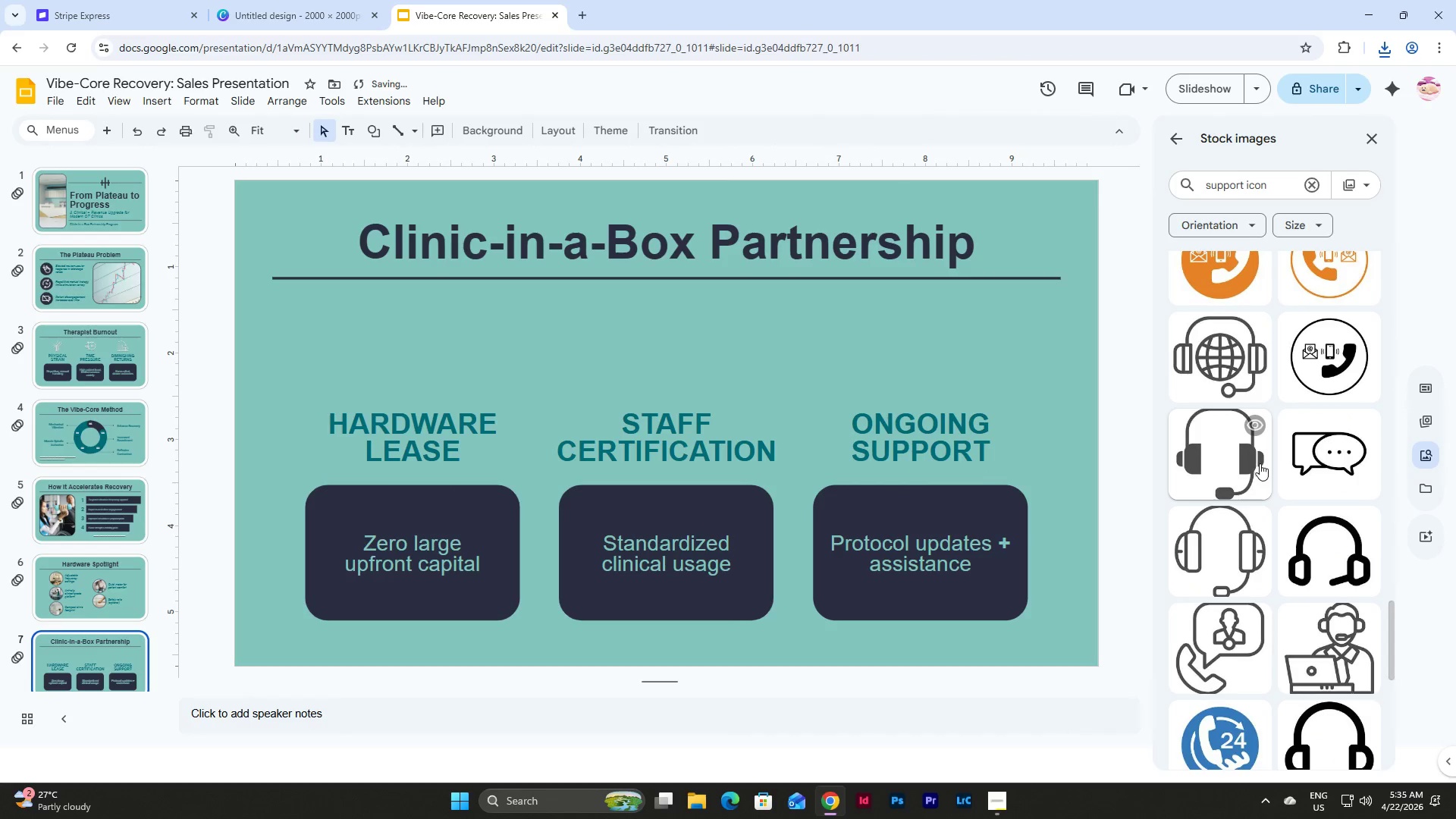 
scroll: coordinate [1259, 461], scroll_direction: up, amount: 2.0
 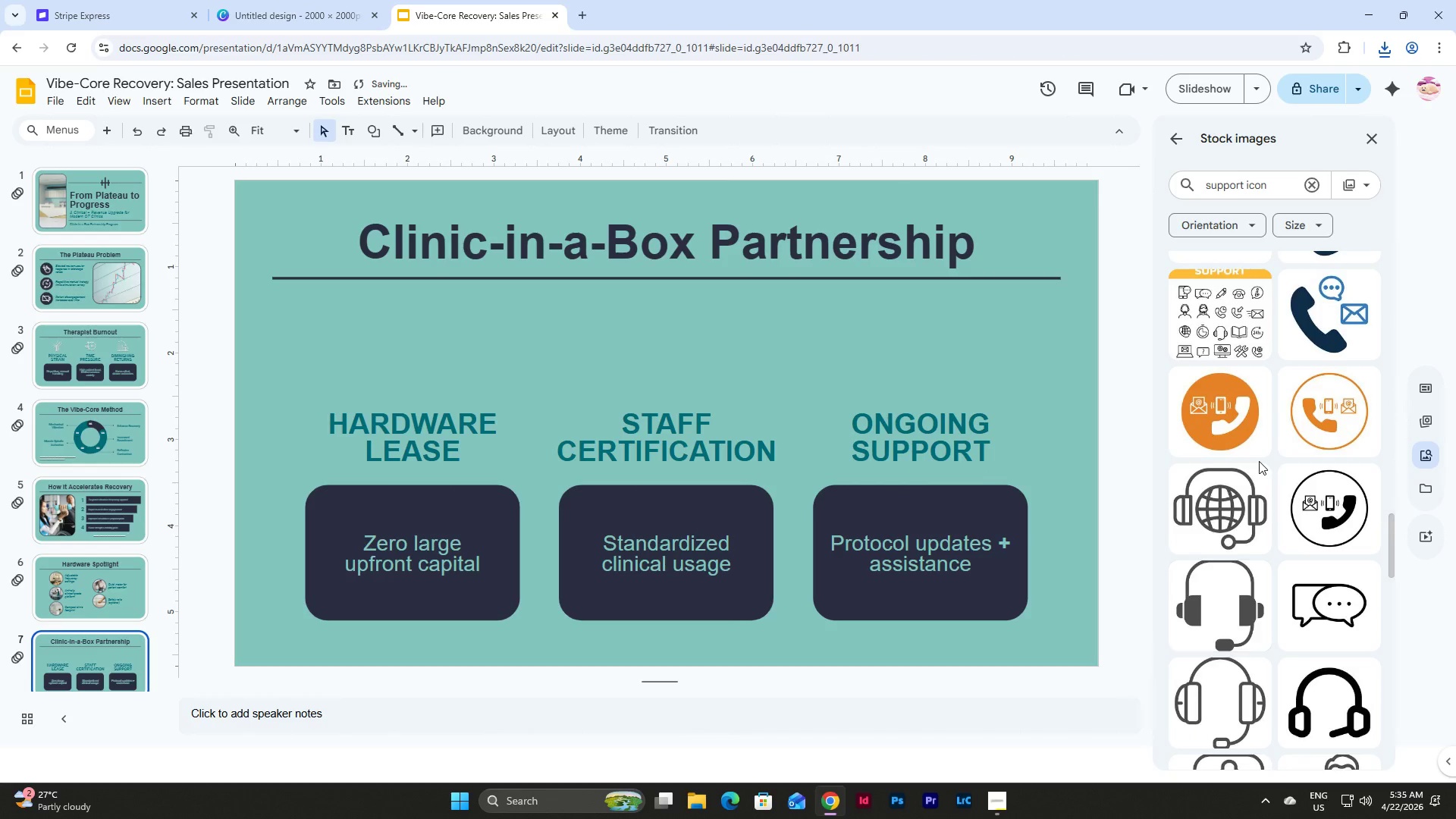 
scroll: coordinate [1259, 461], scroll_direction: down, amount: 13.0
 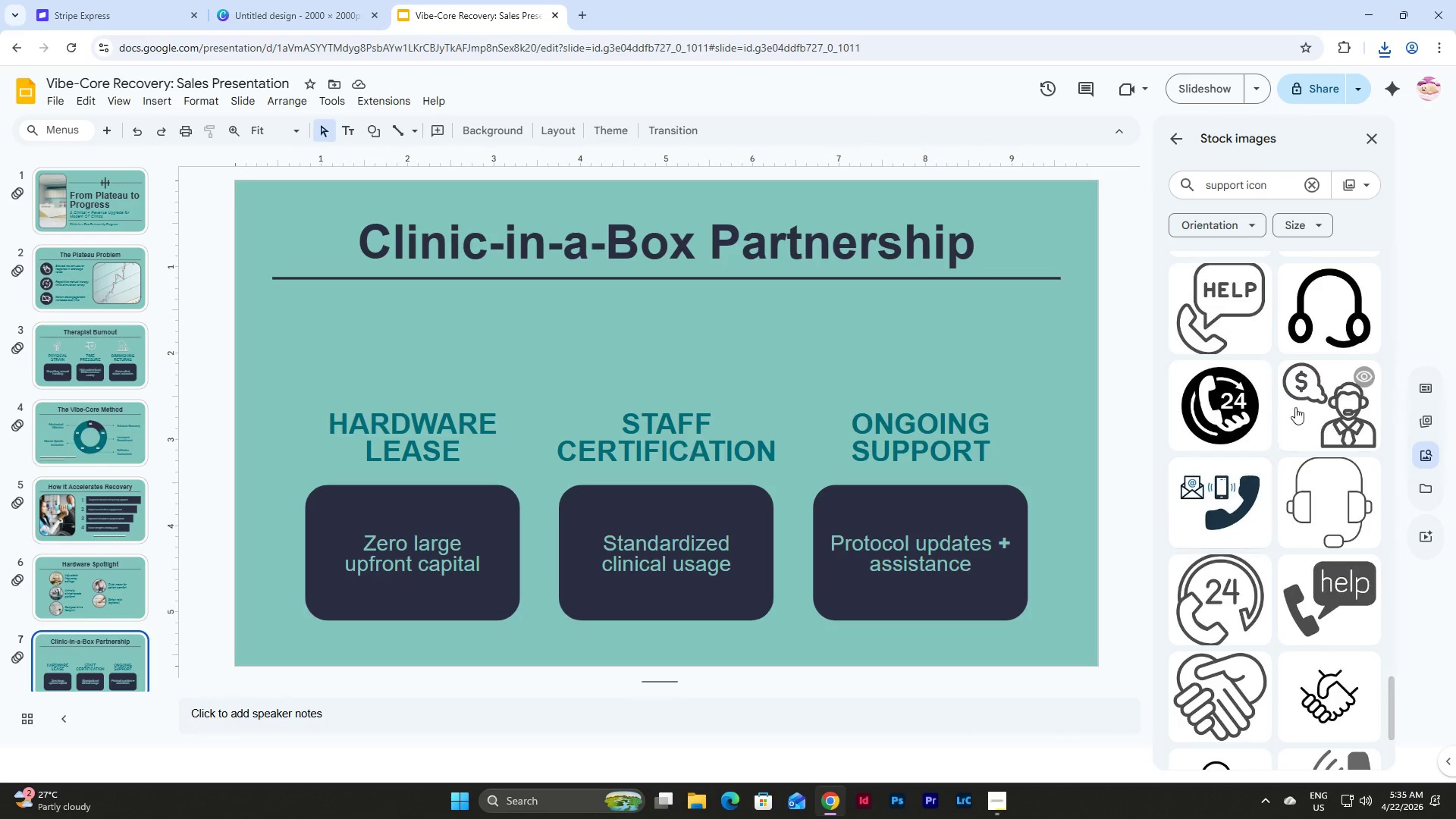 
left_click([1346, 309])
 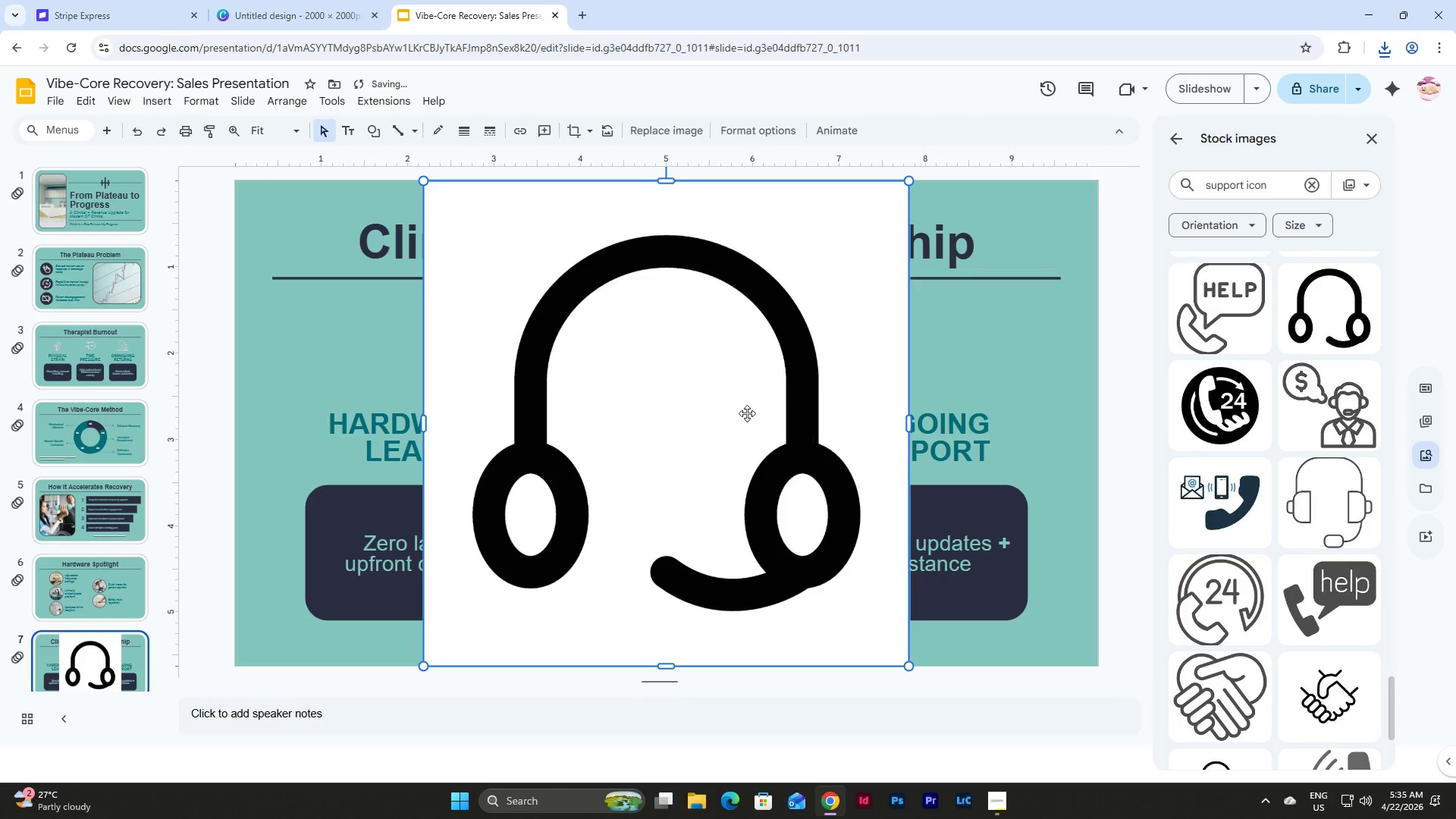 
left_click([742, 411])
 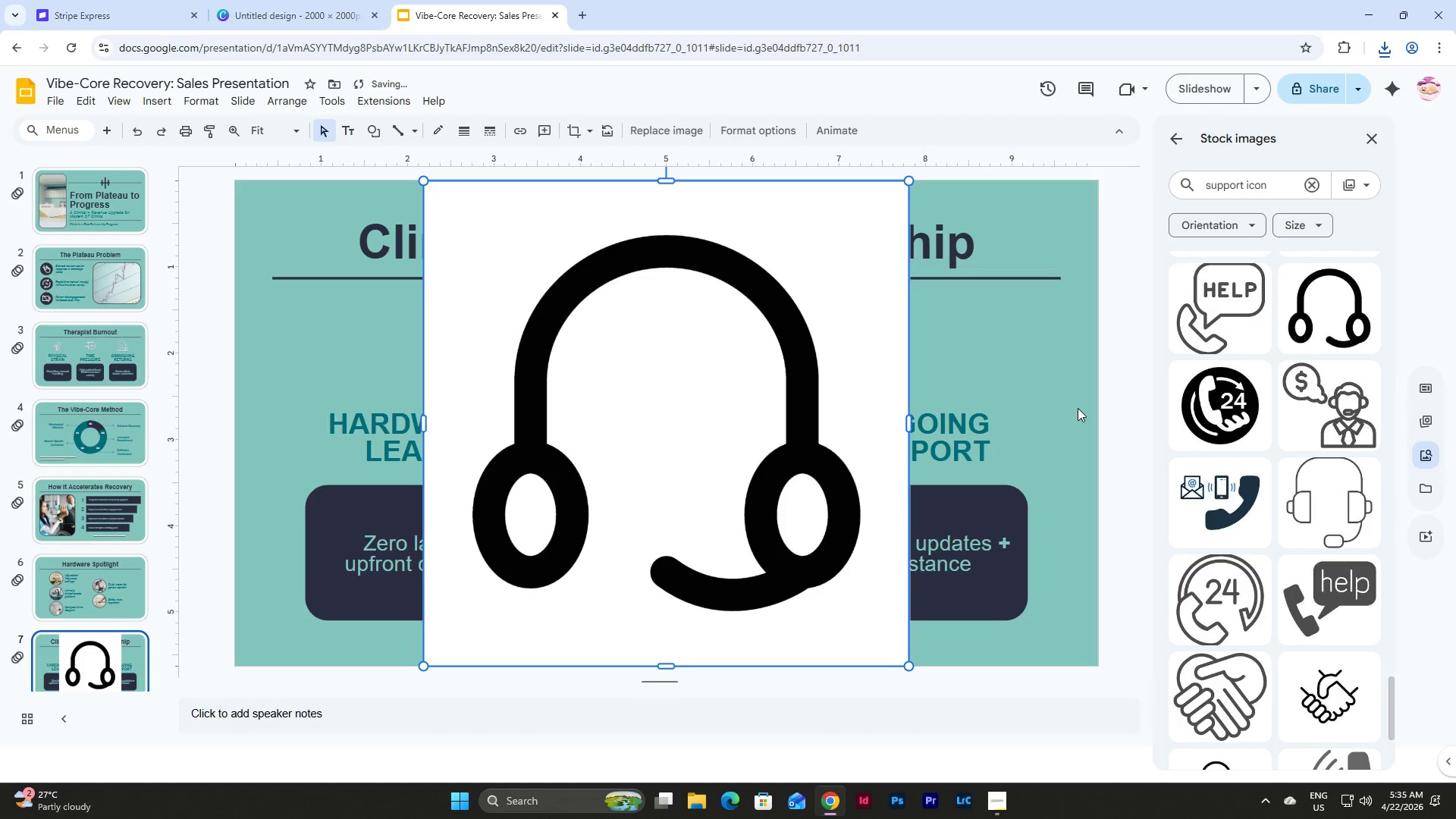 
scroll: coordinate [1192, 419], scroll_direction: down, amount: 11.0
 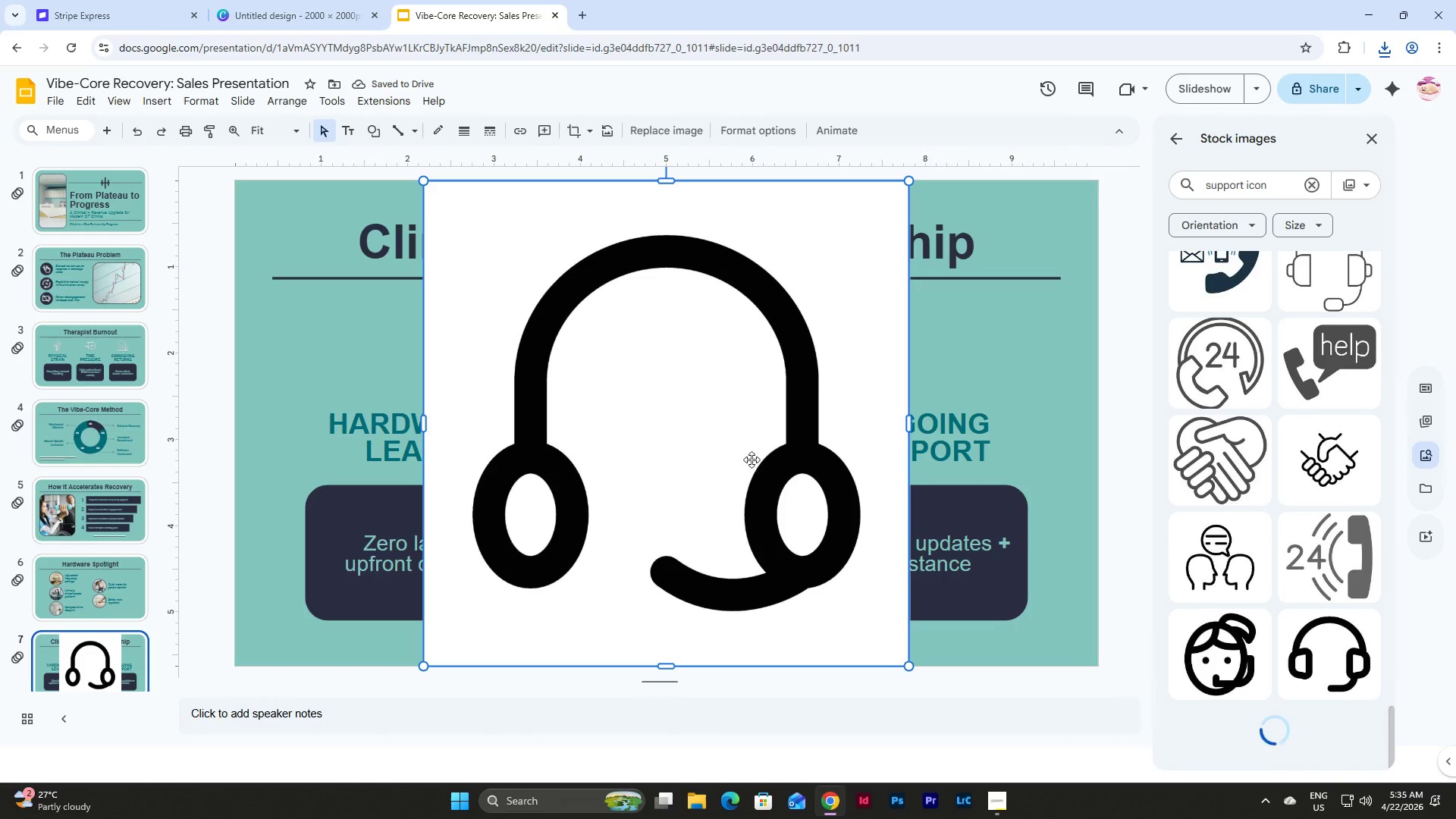 
left_click([722, 417])
 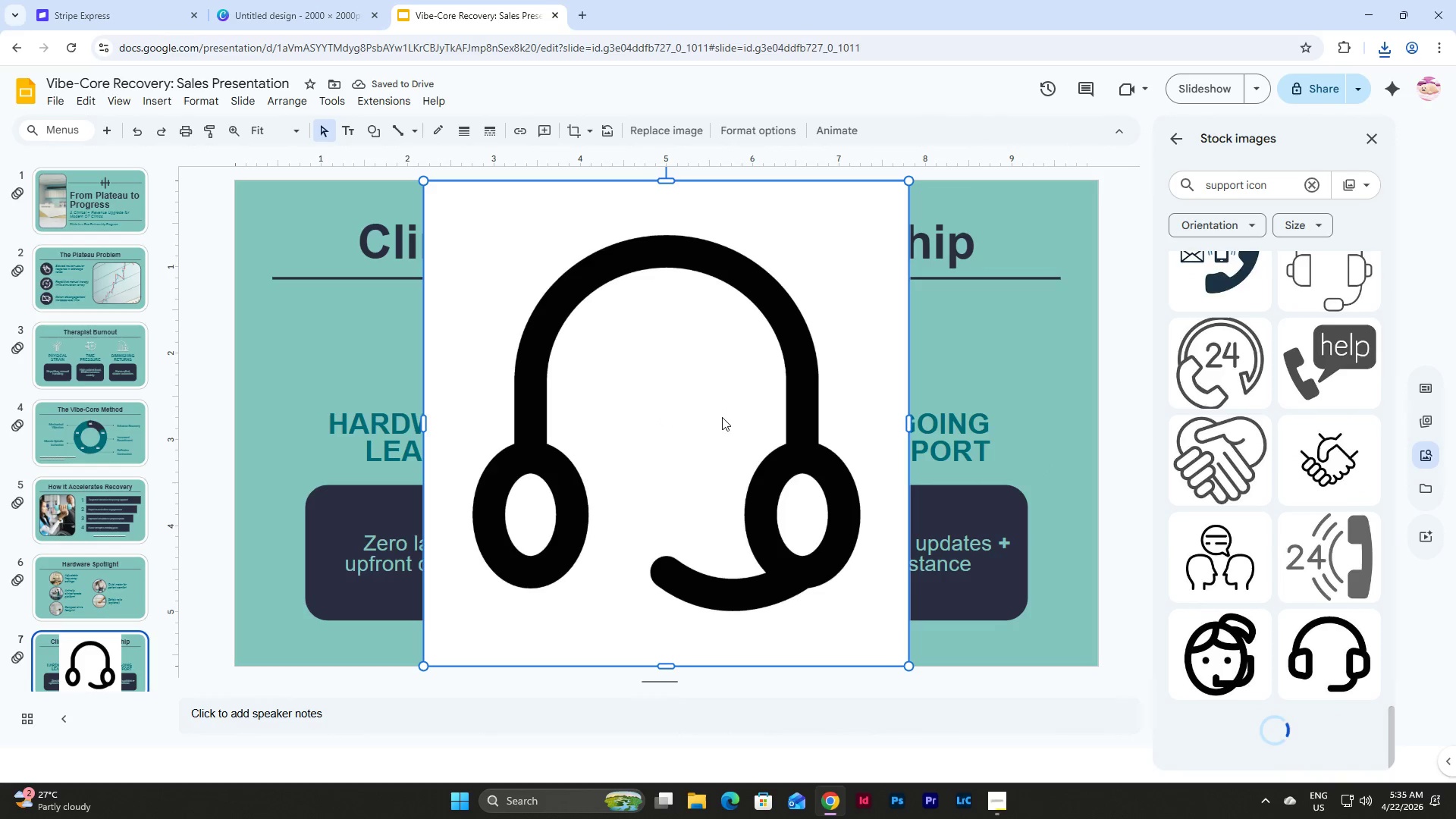 
key(Backspace)
 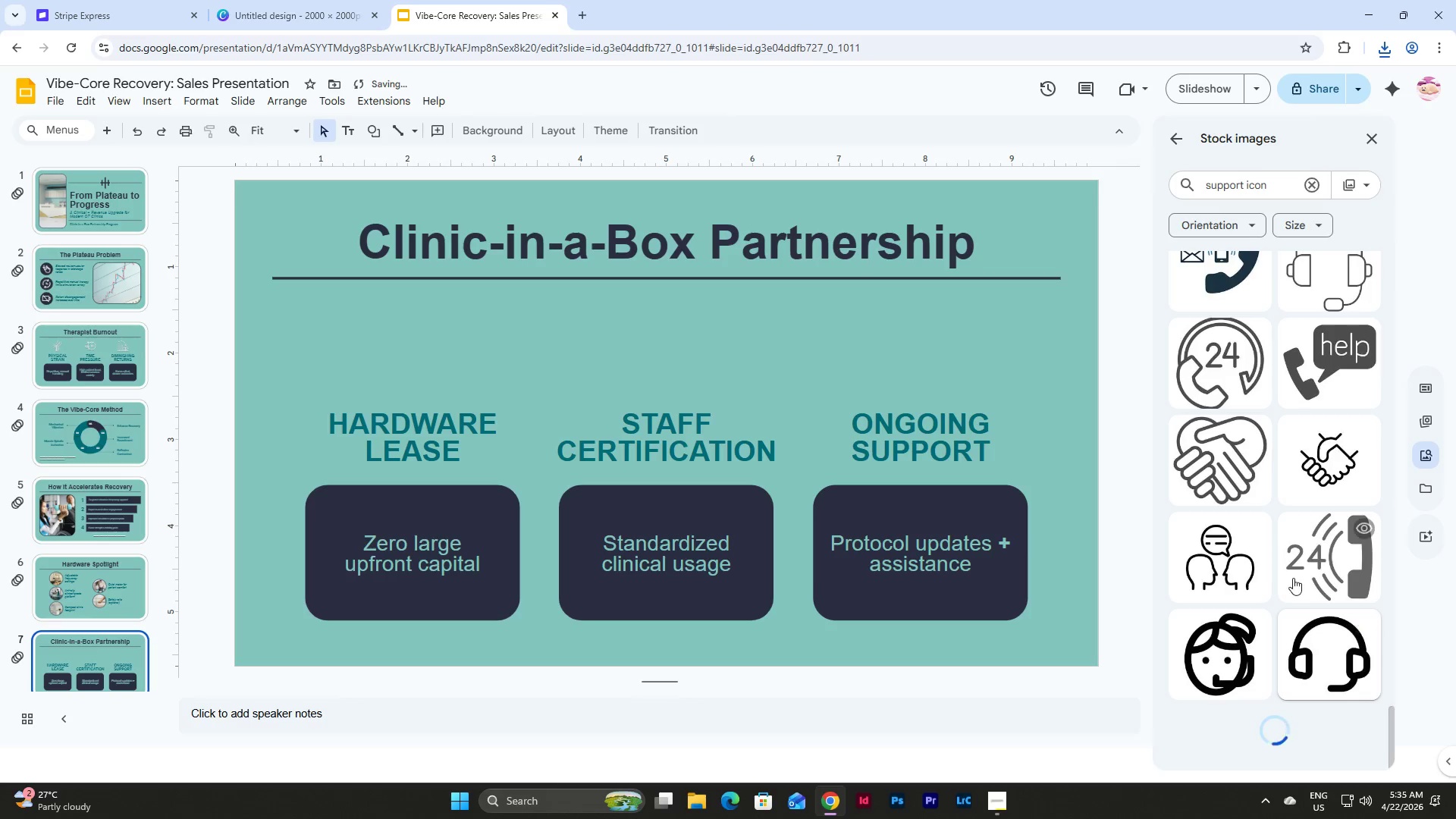 
scroll: coordinate [1290, 566], scroll_direction: up, amount: 10.0
 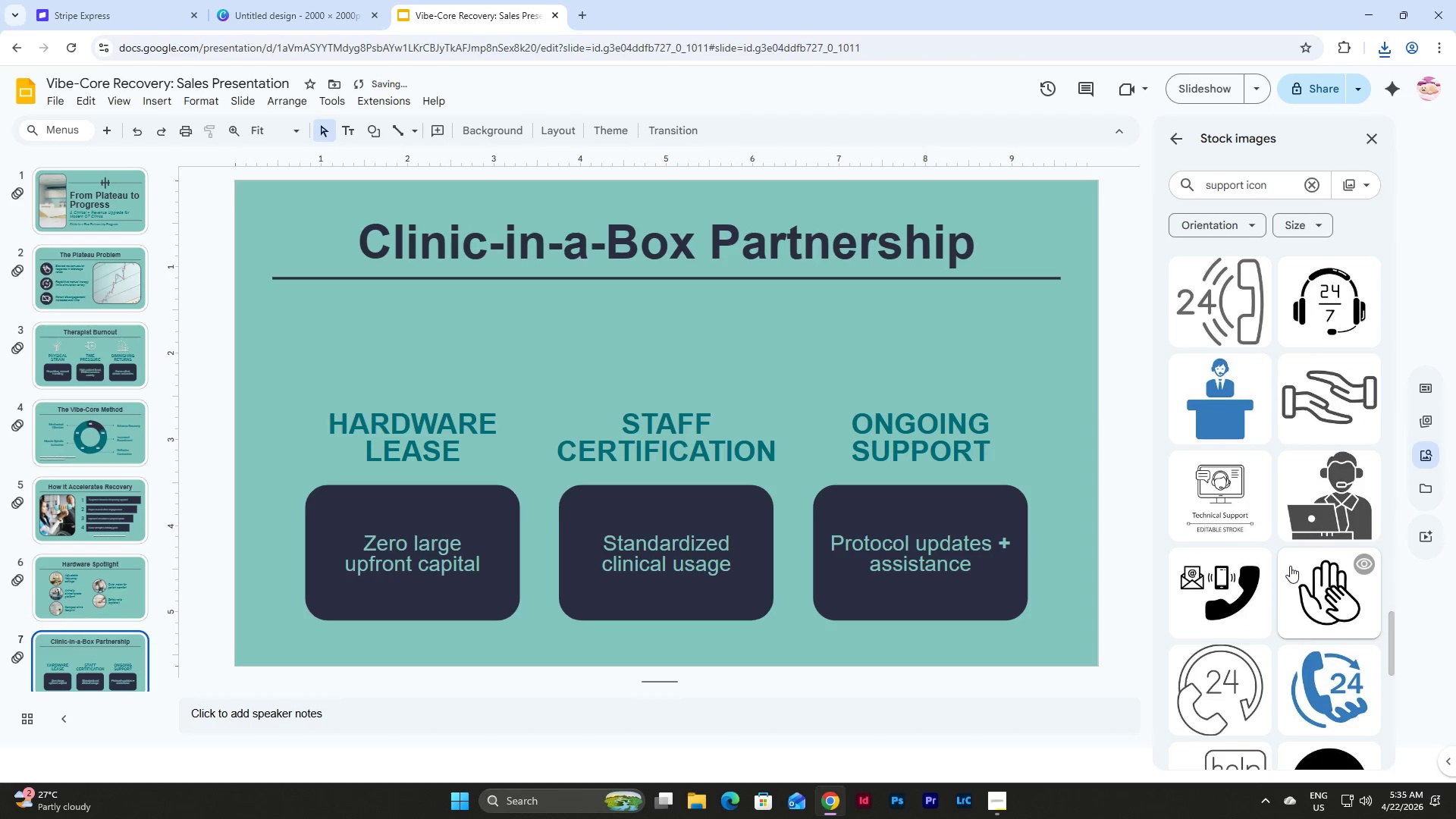 
scroll: coordinate [1290, 566], scroll_direction: down, amount: 3.0
 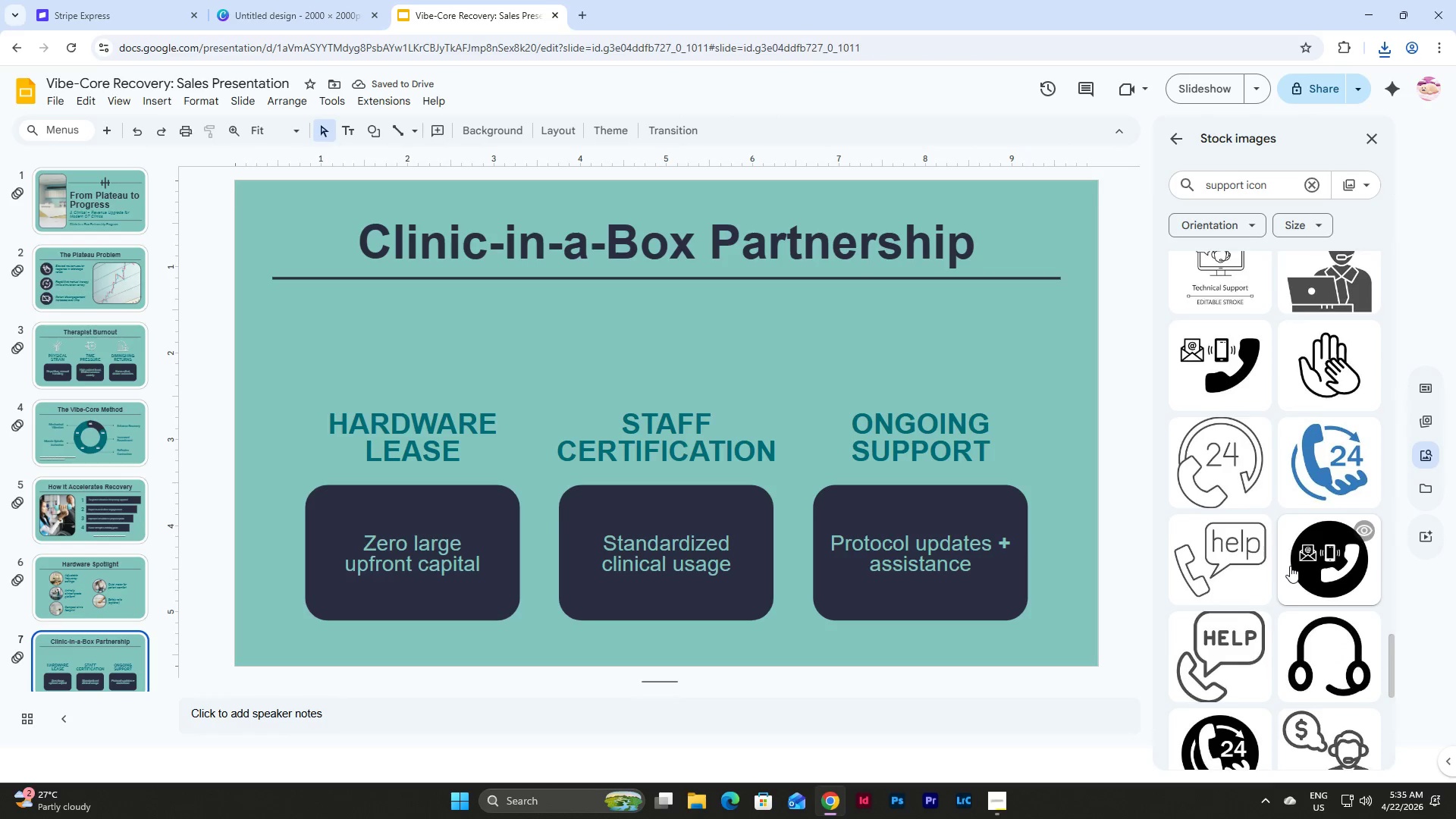 
scroll: coordinate [1290, 566], scroll_direction: up, amount: 11.0
 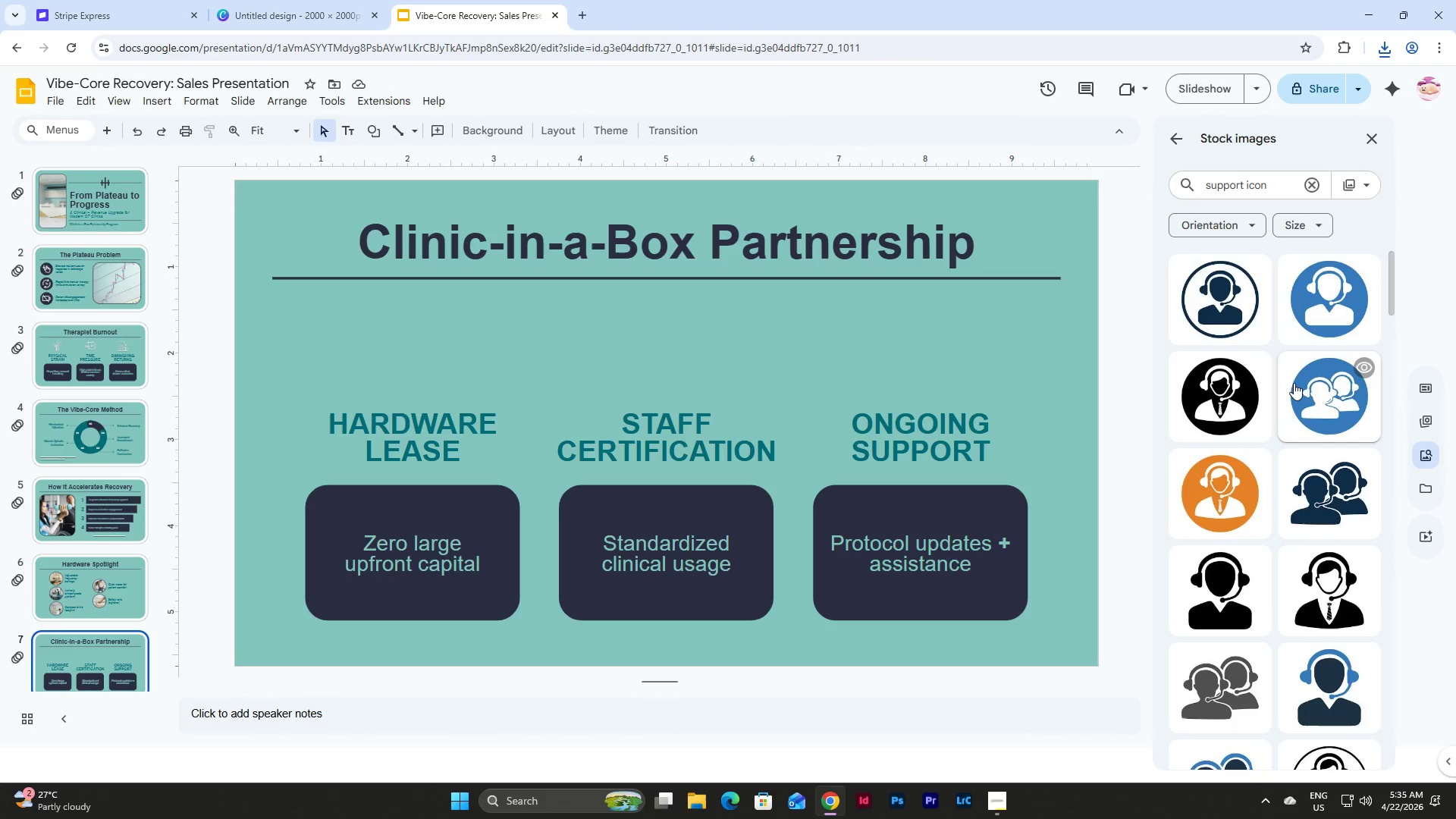 
left_click([286, 0])
 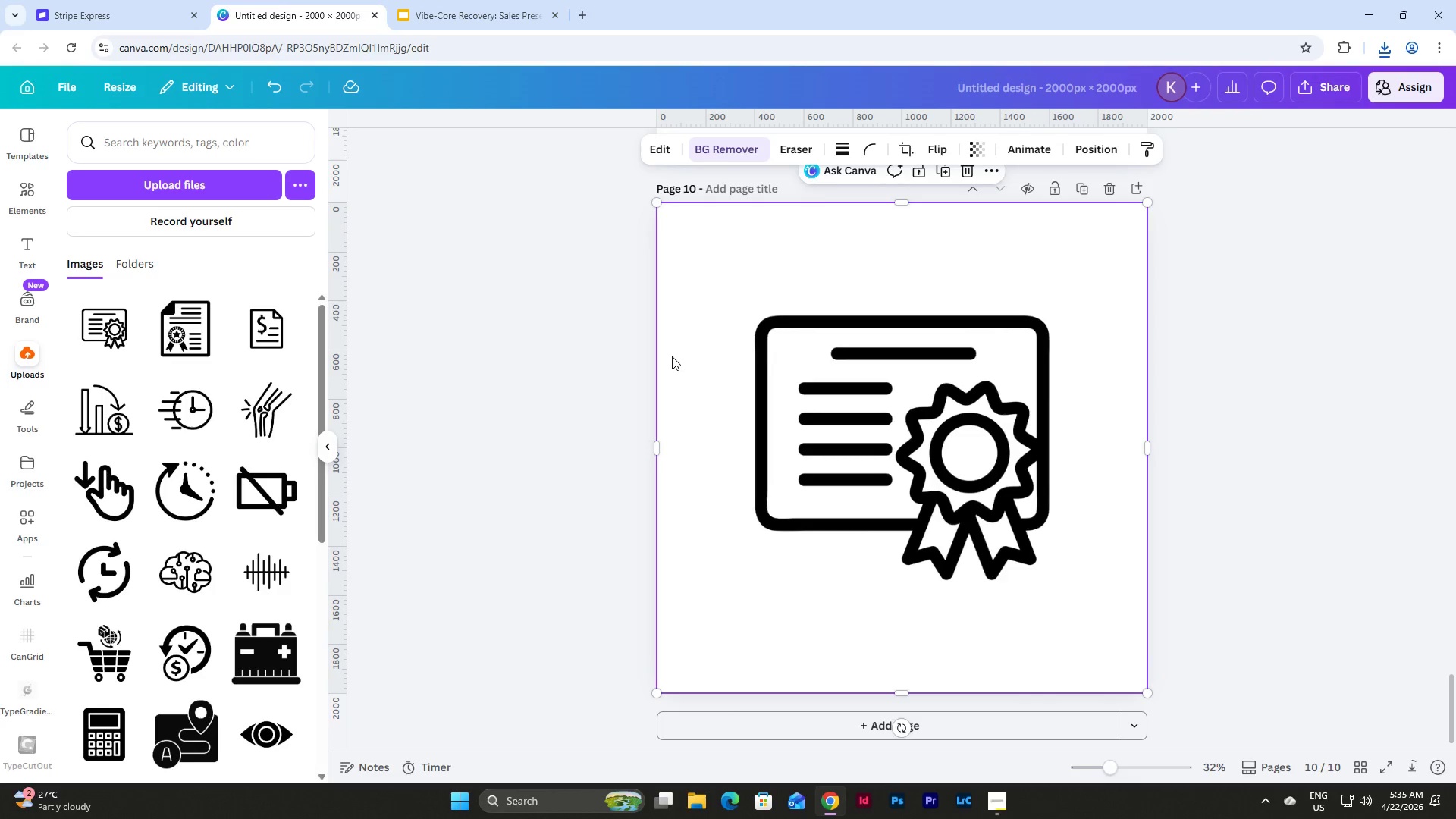 
left_click([482, 0])
 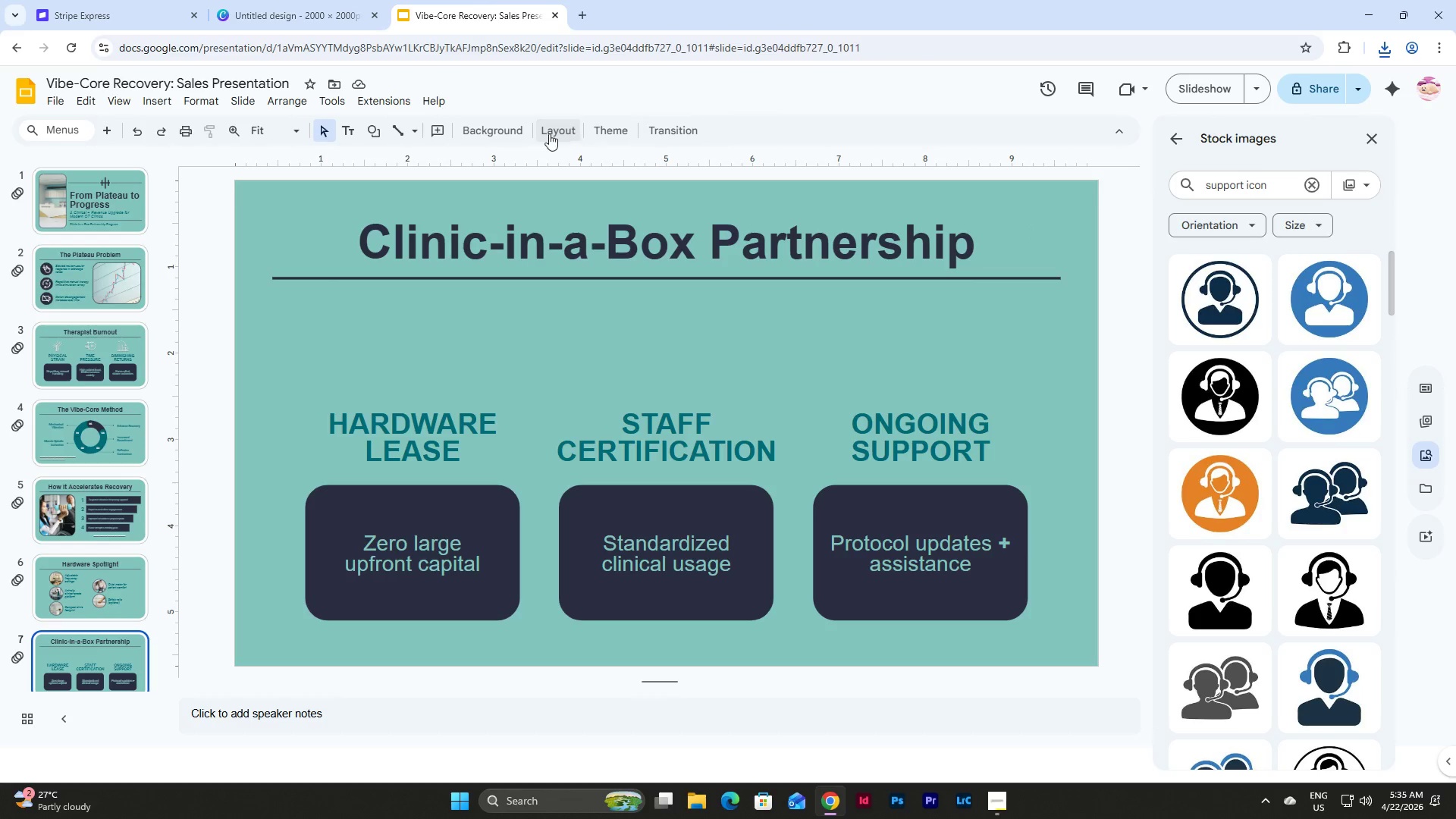 
left_click([158, 100])
 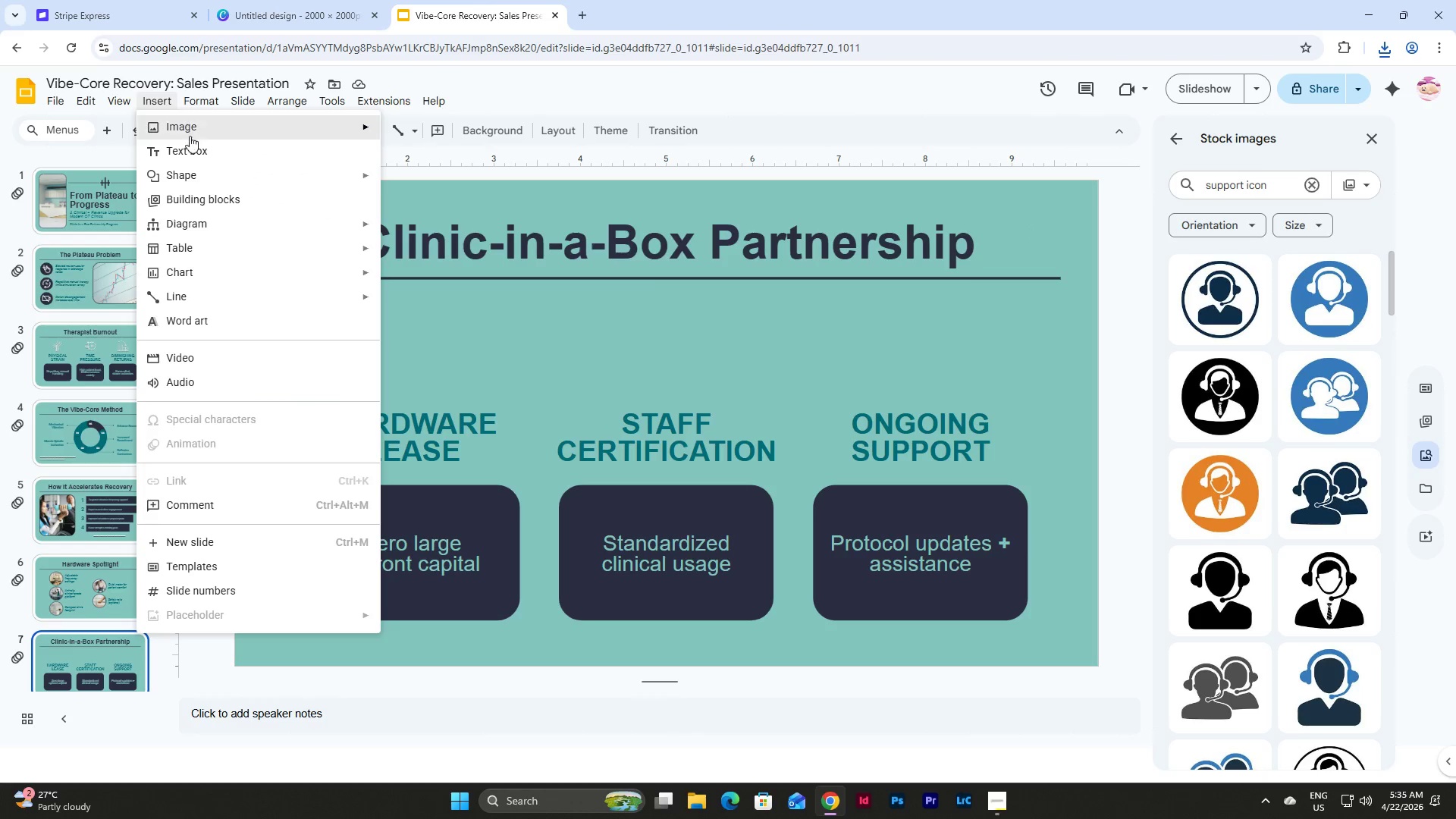 
left_click([194, 124])
 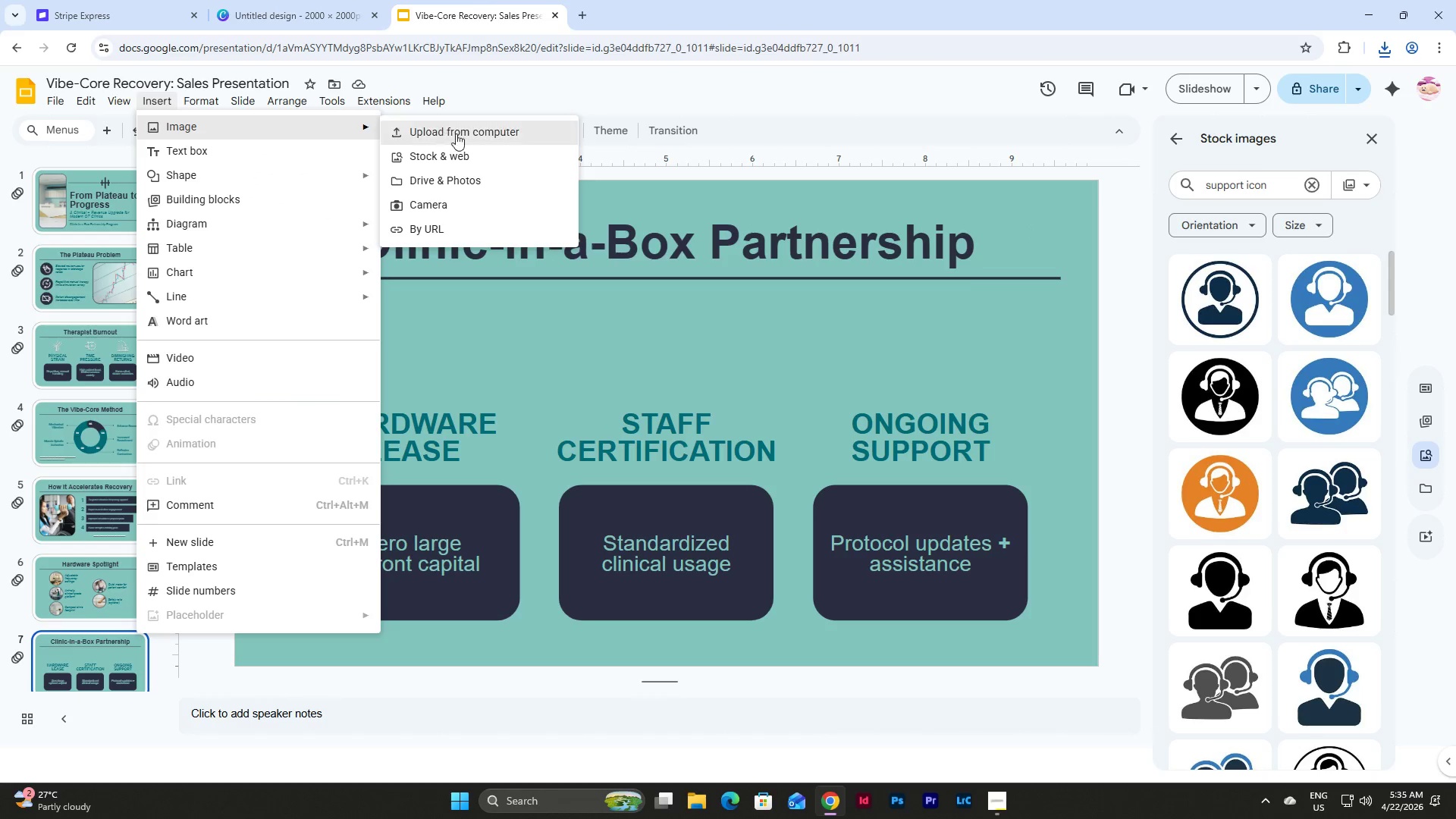 
left_click([458, 135])
 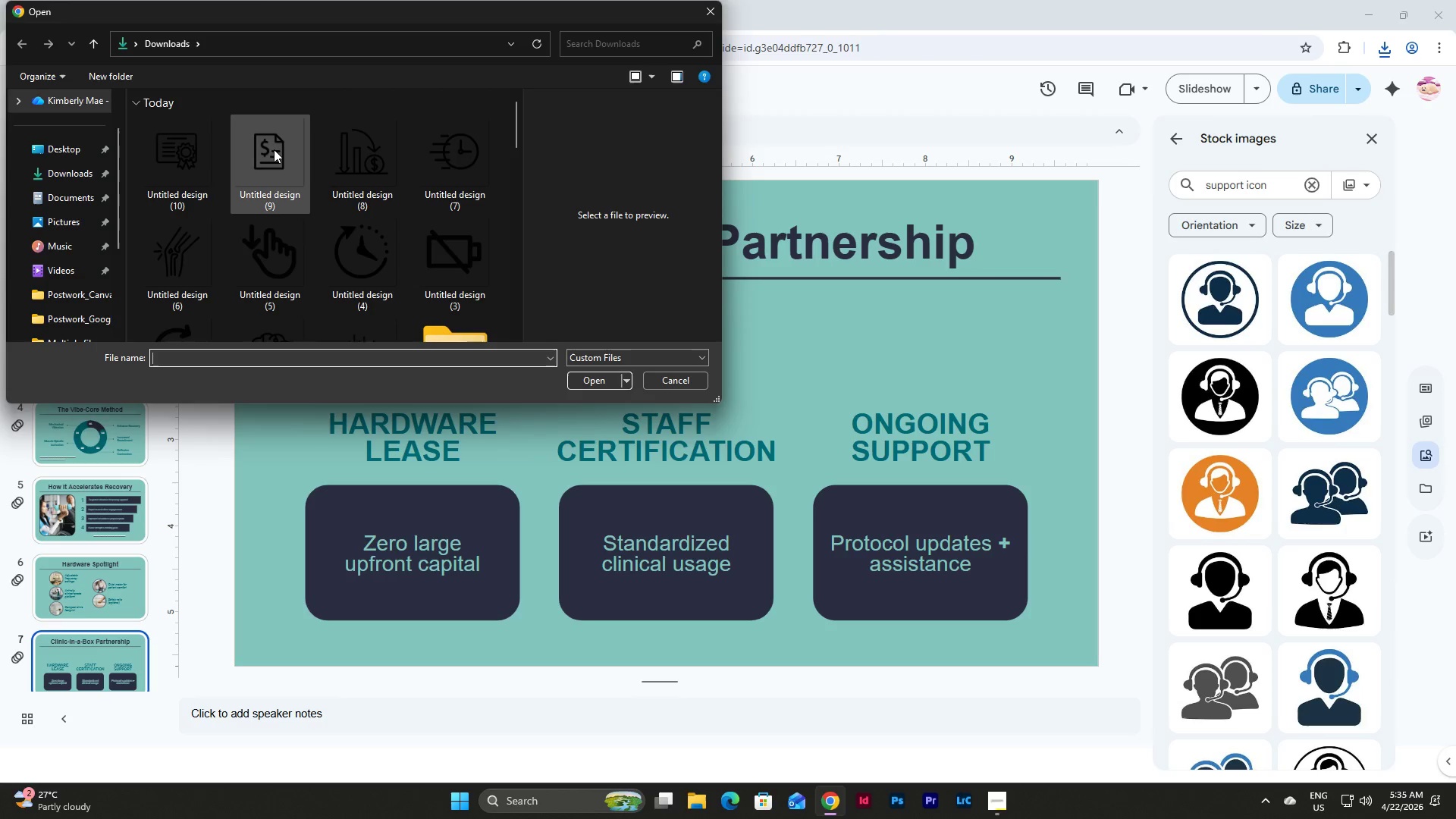 
left_click([274, 149])
 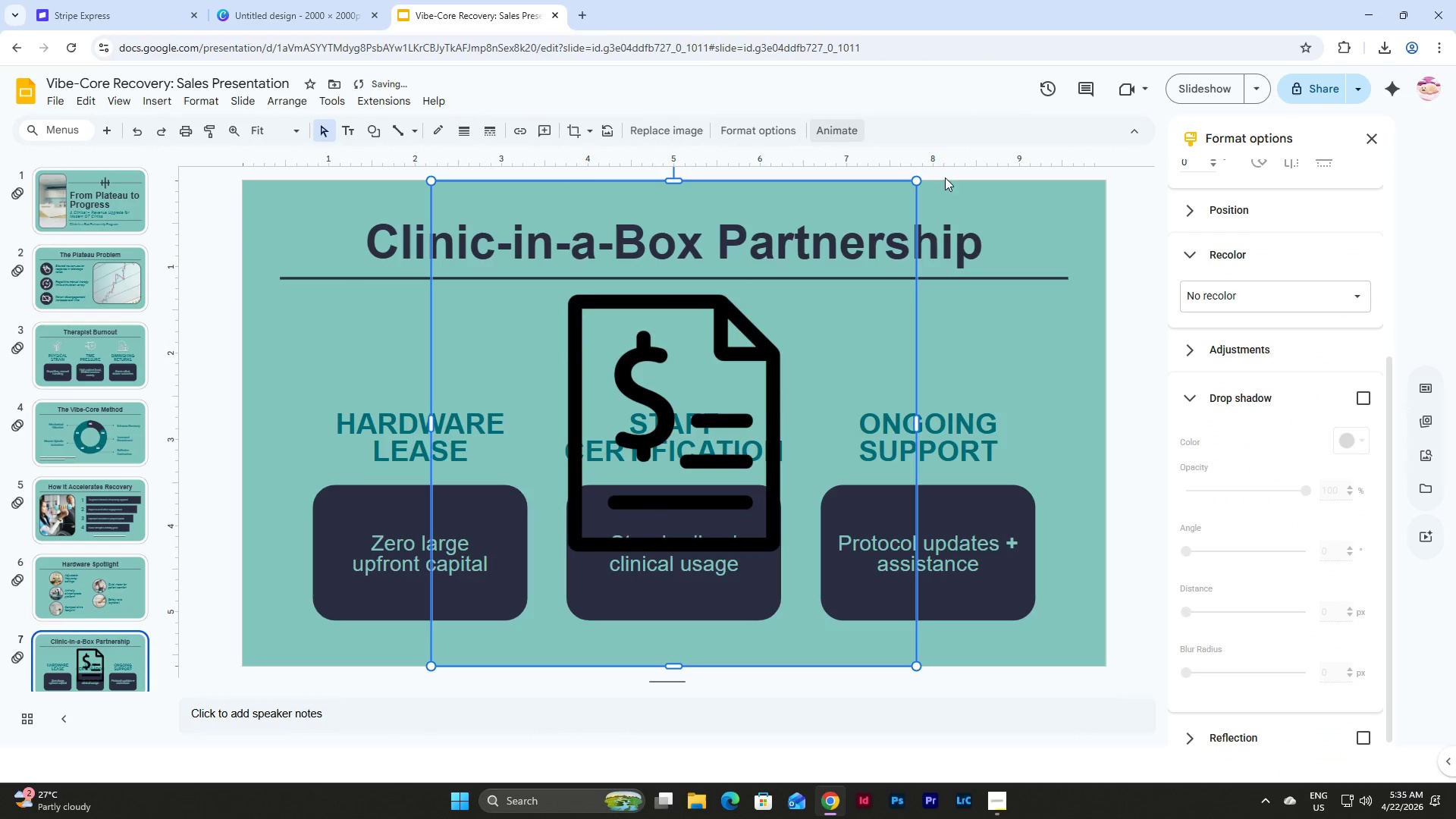 
double_click([1325, 305])
 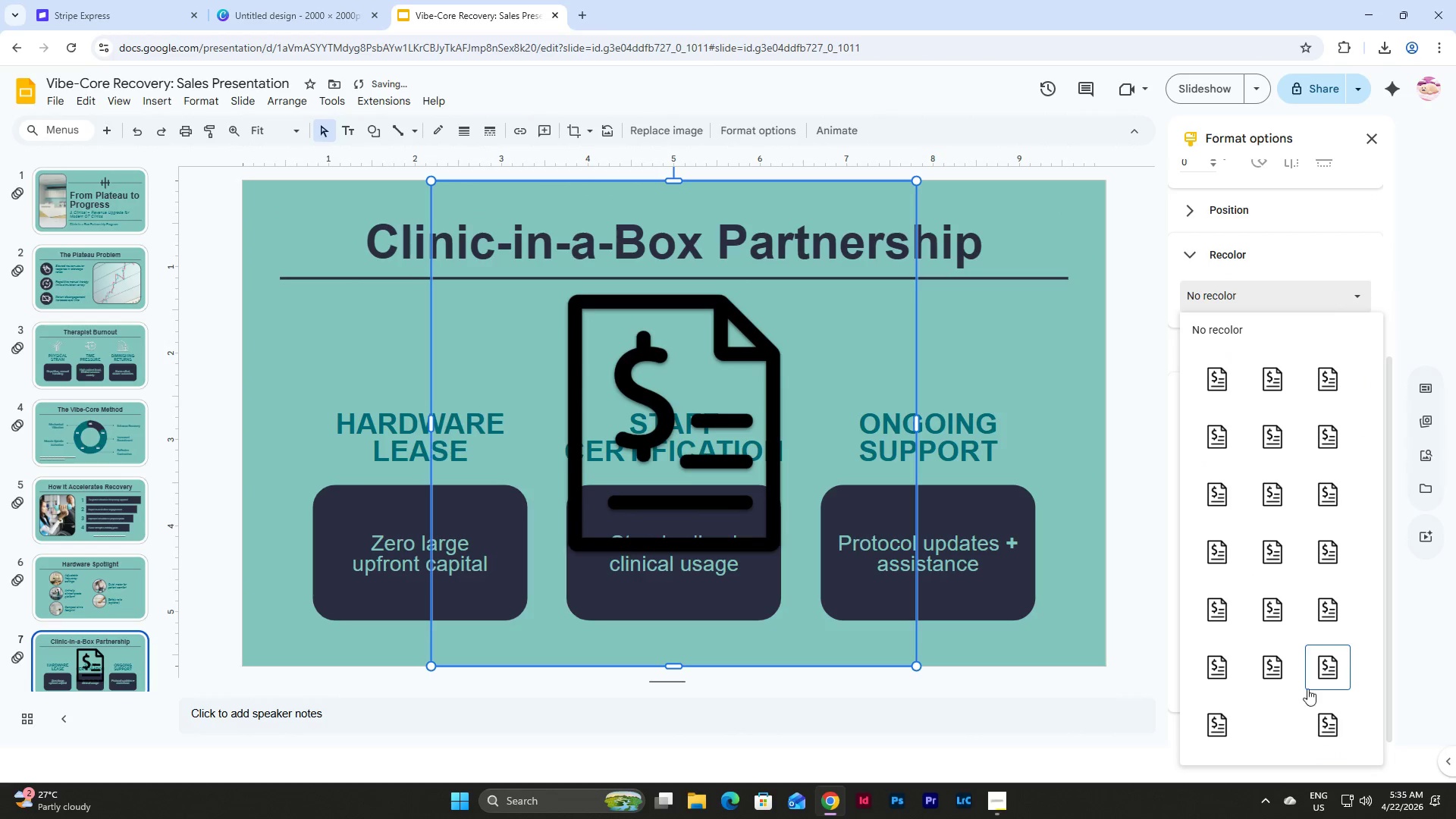 
left_click([1268, 718])
 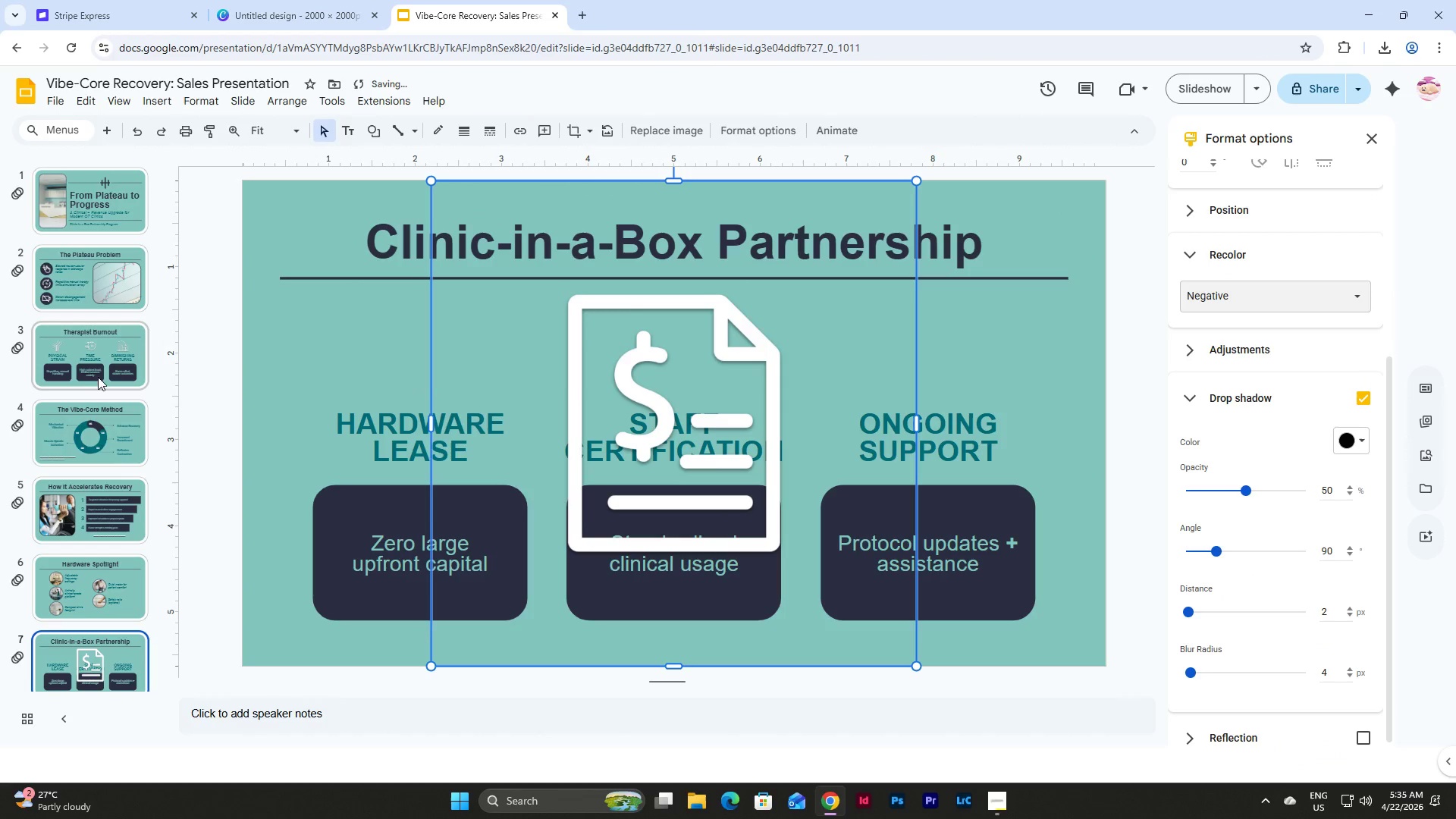 
left_click([100, 364])
 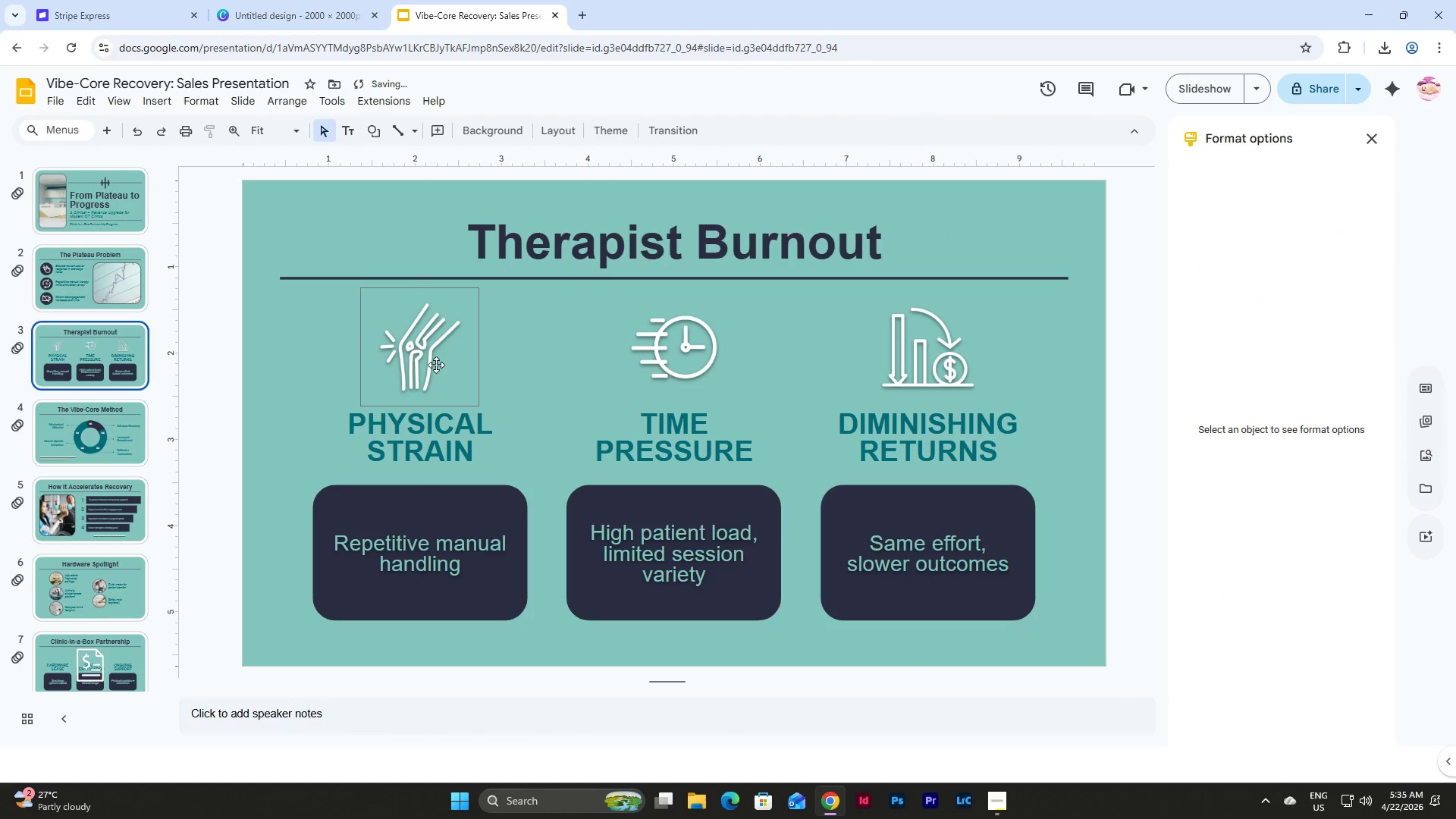 
left_click([439, 362])
 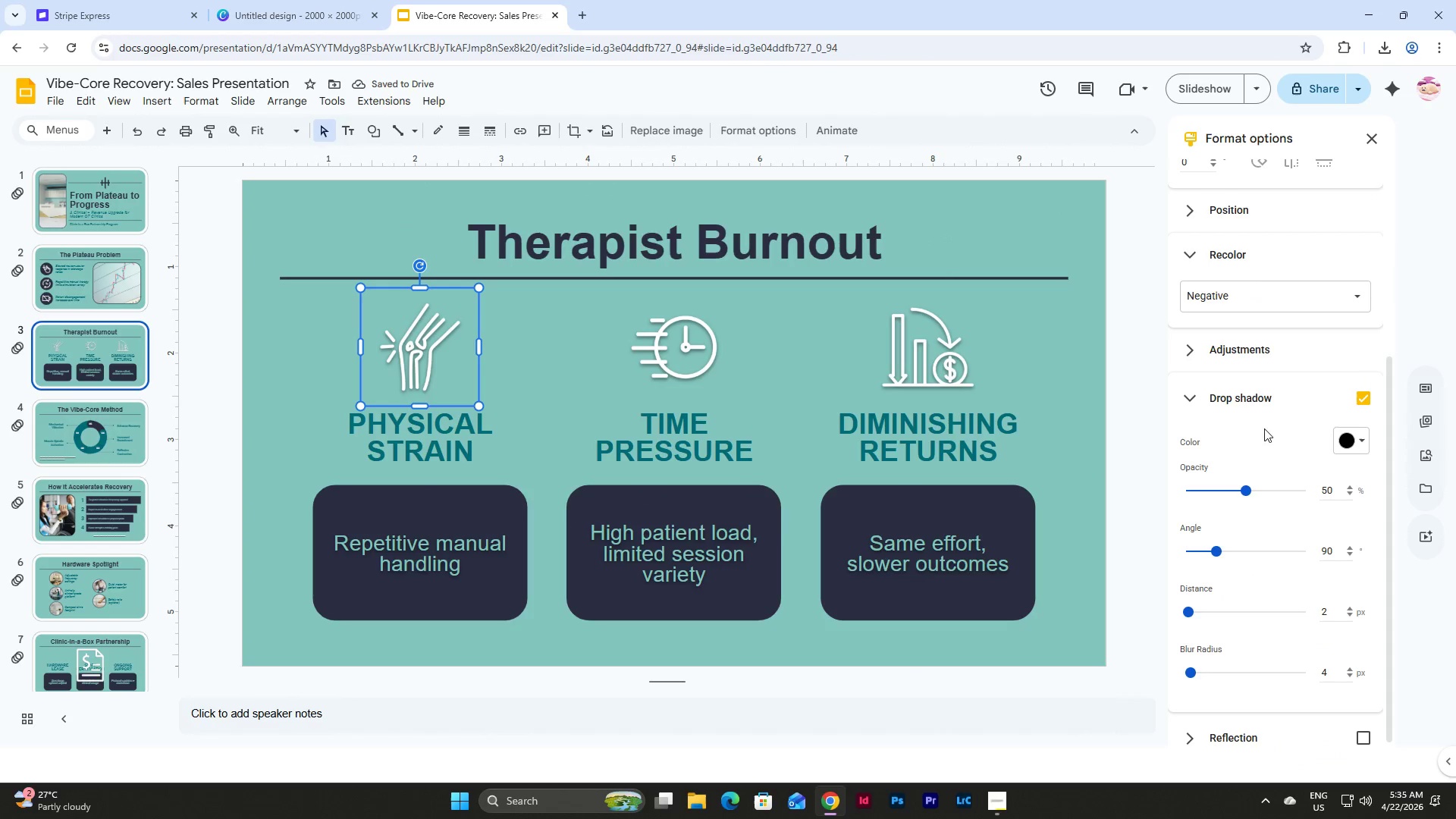 
scroll: coordinate [1296, 436], scroll_direction: up, amount: 9.0
 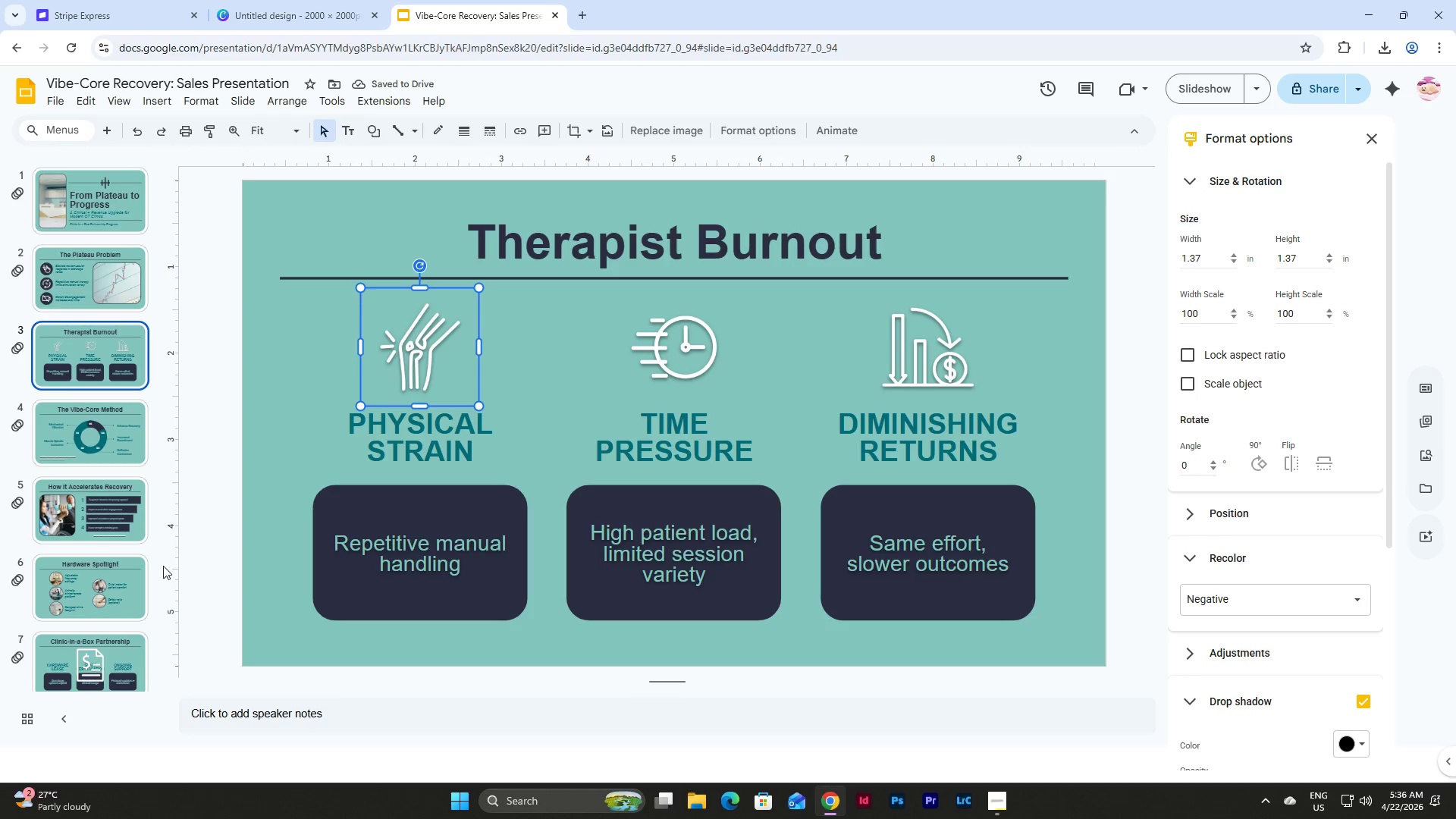 
left_click([103, 674])
 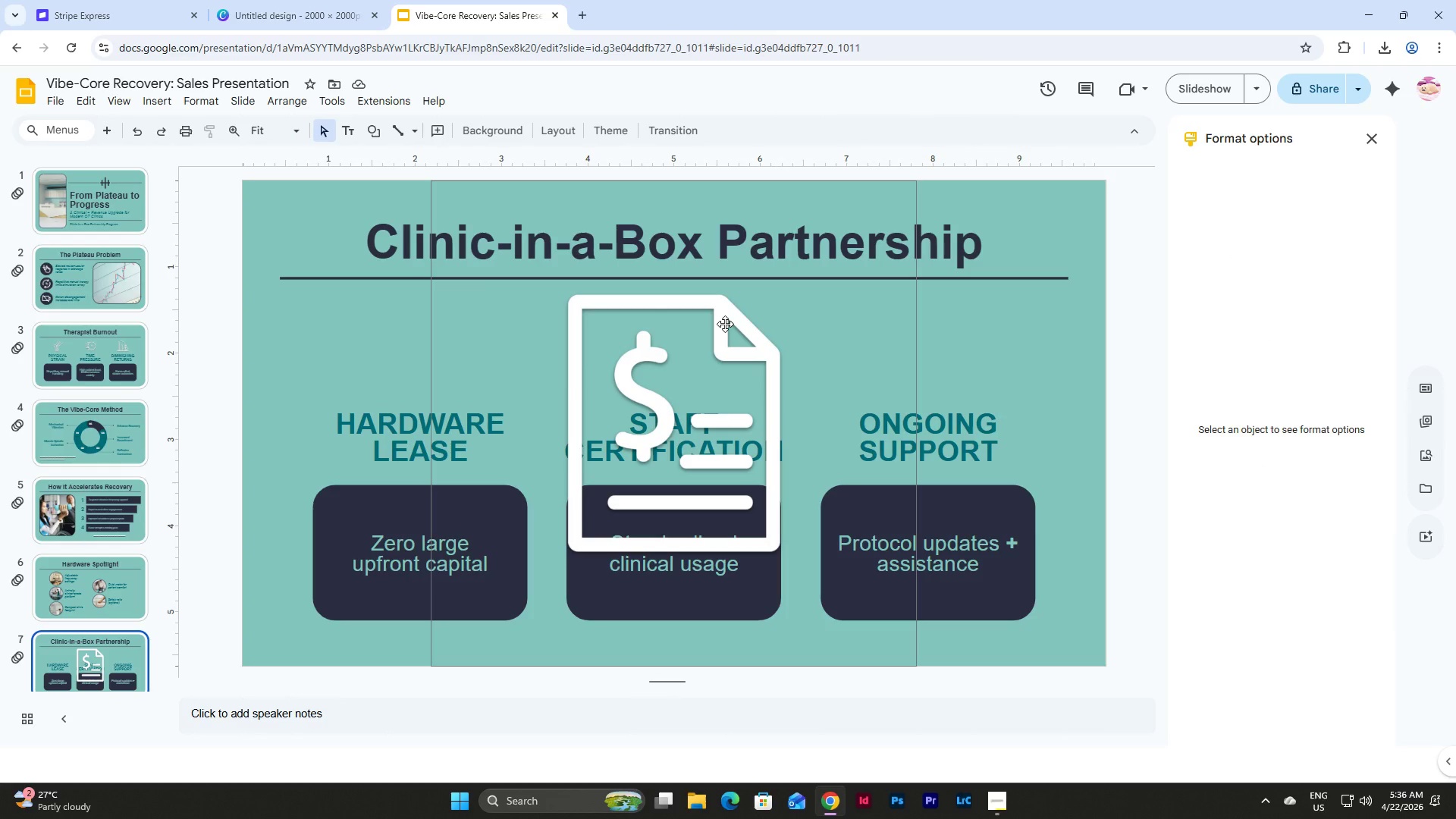 
left_click([725, 324])
 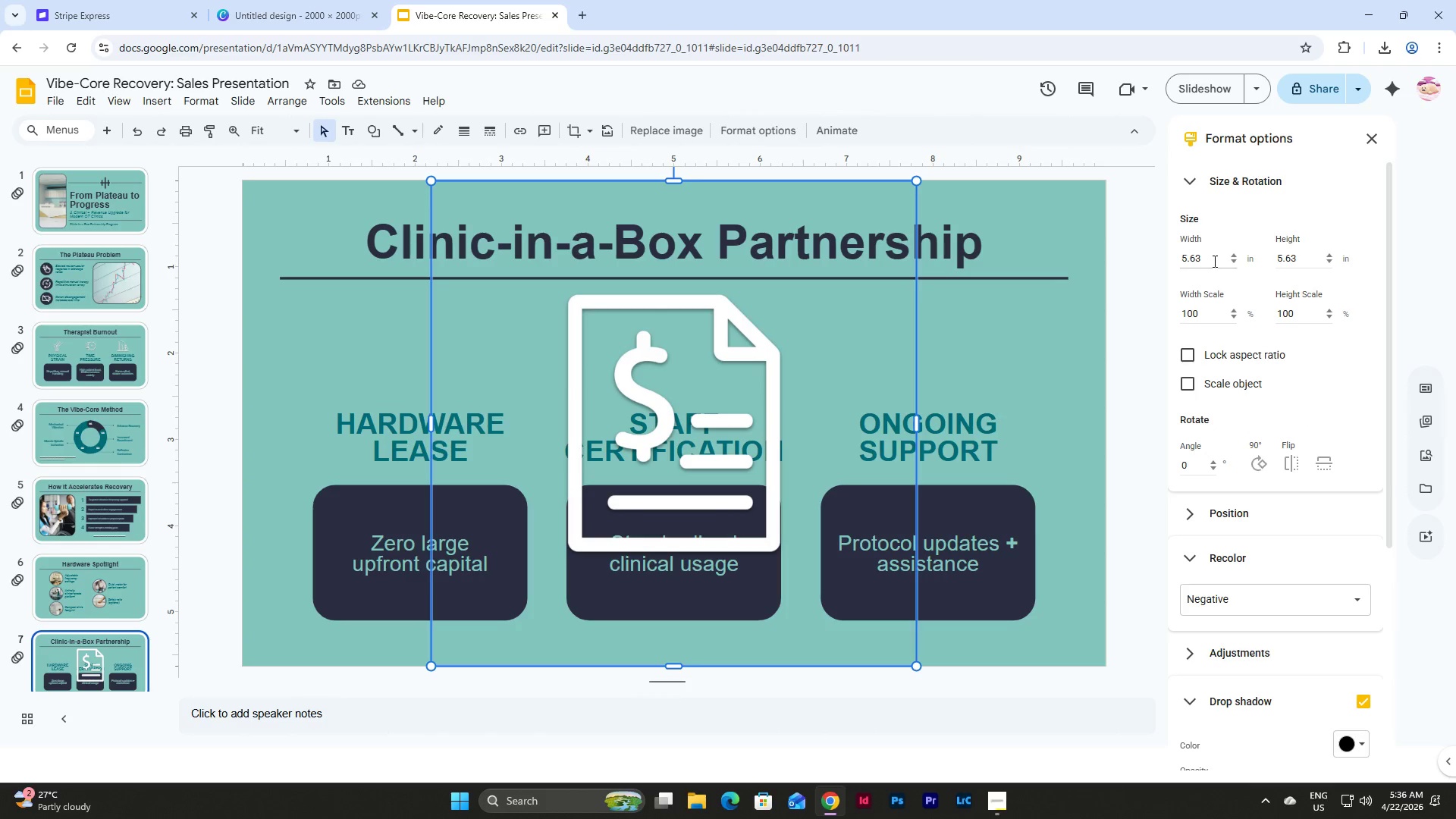 
left_click_drag(start_coordinate=[1213, 261], to_coordinate=[1164, 256])
 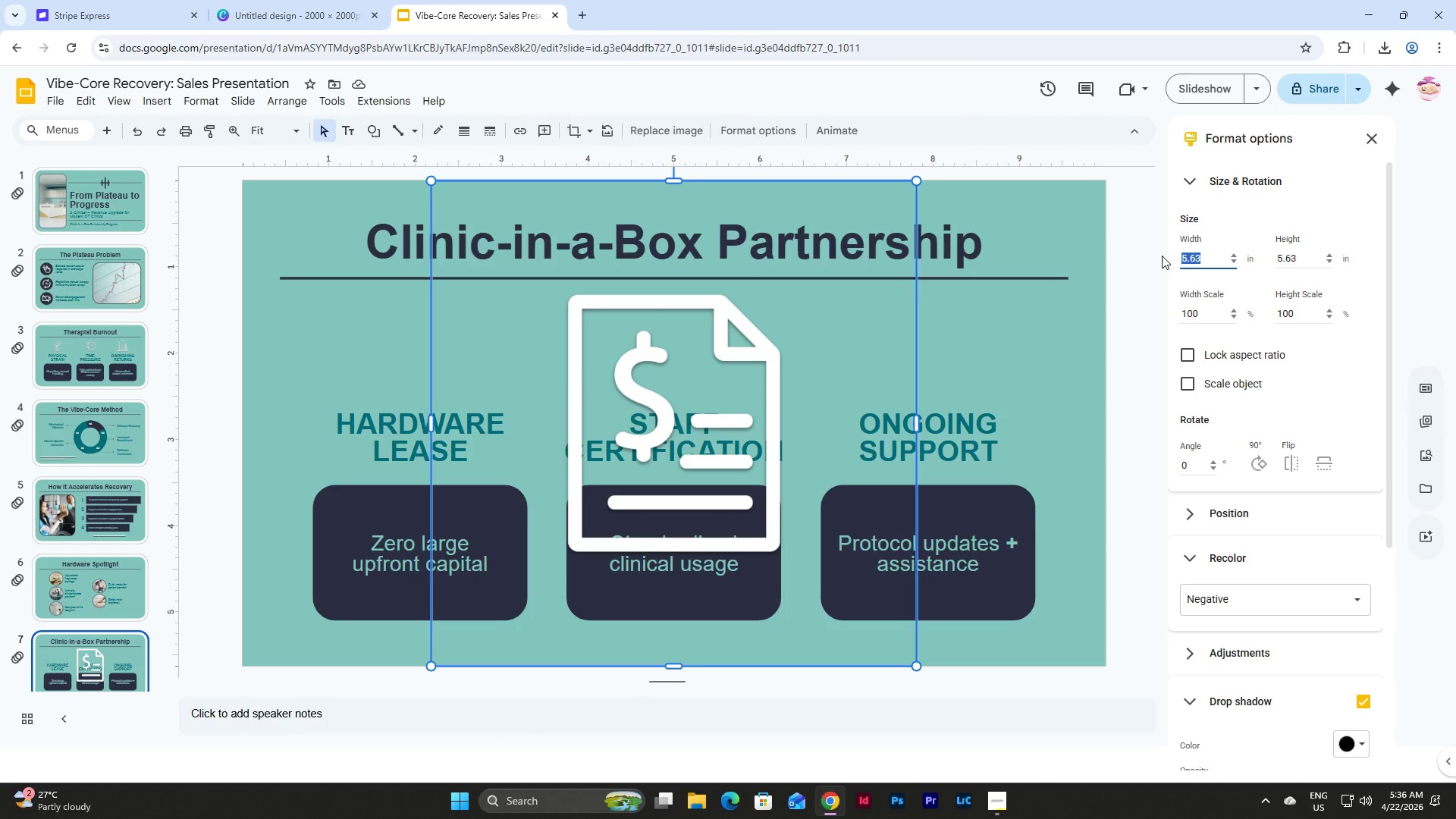 
key(Numpad1)
 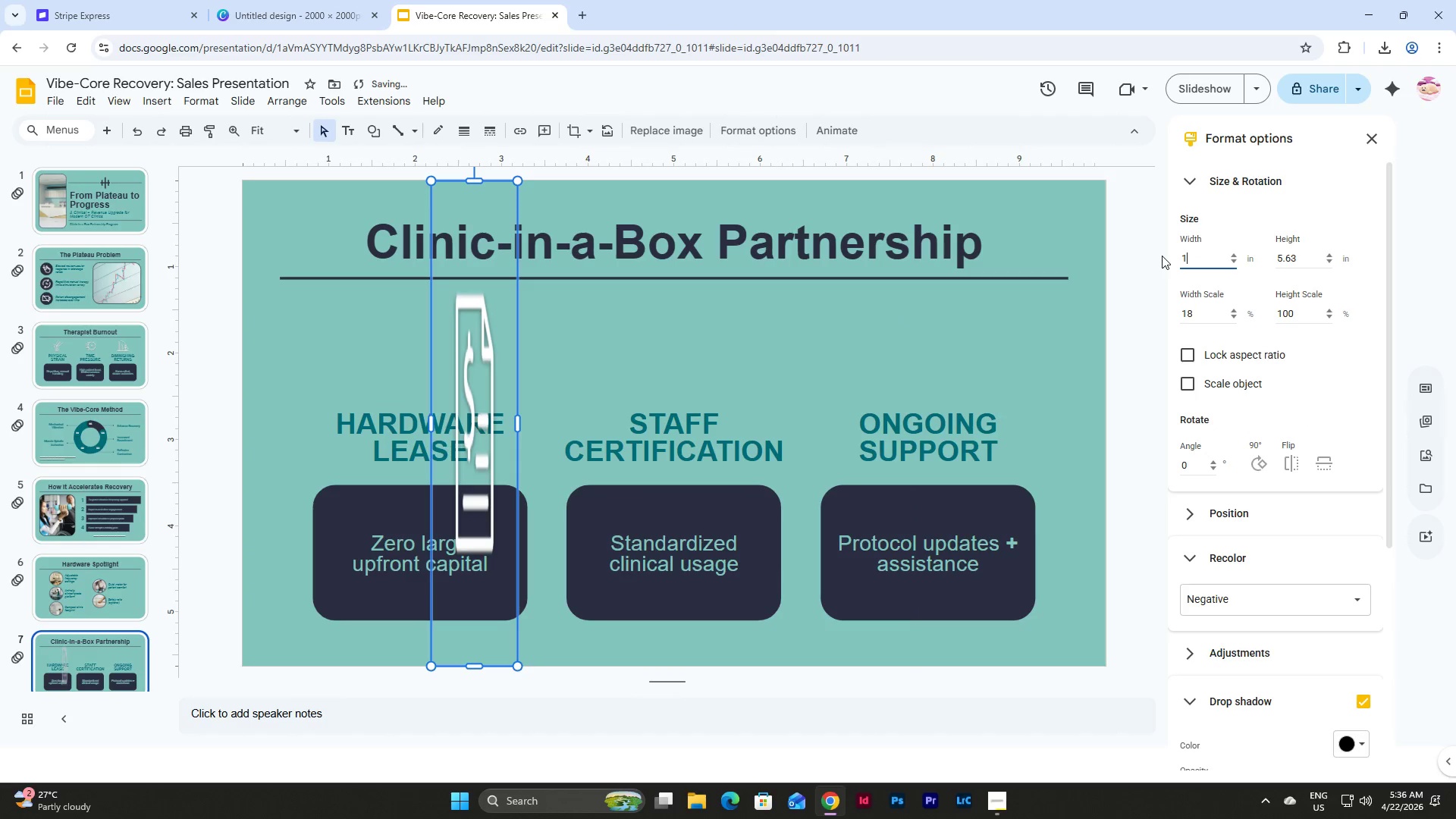 
key(NumpadDecimal)
 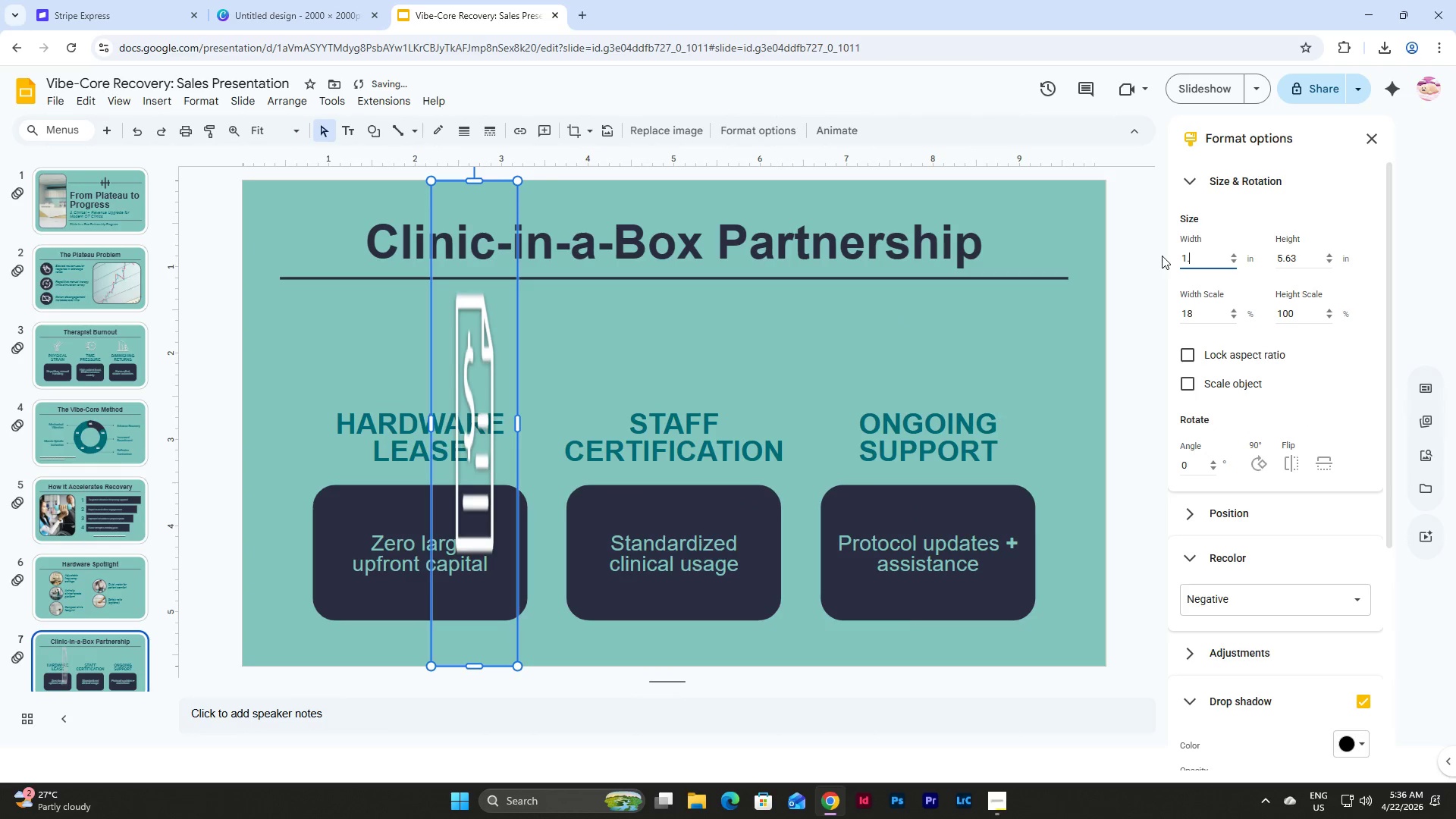 
key(Numpad3)
 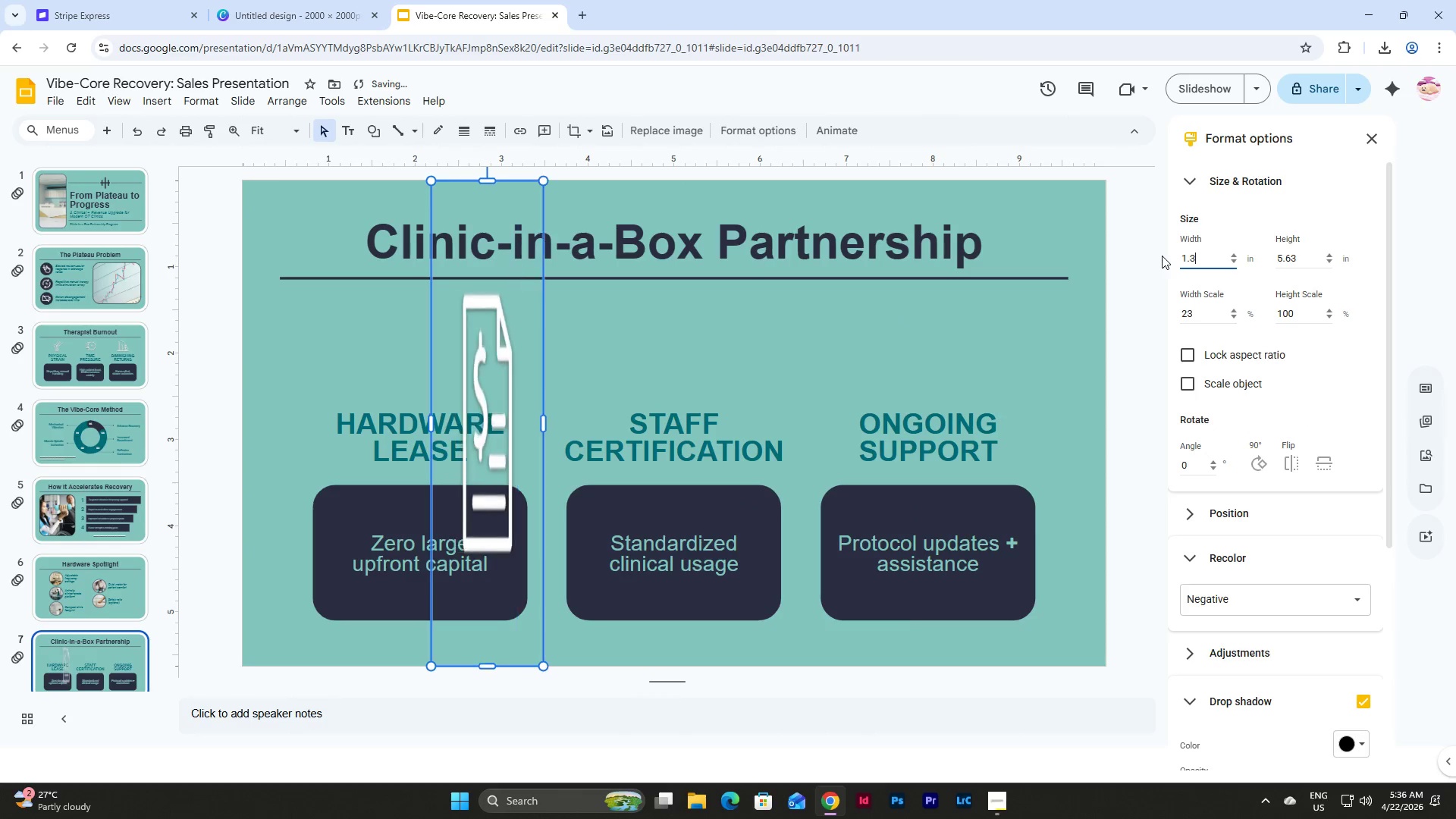 
key(Numpad7)
 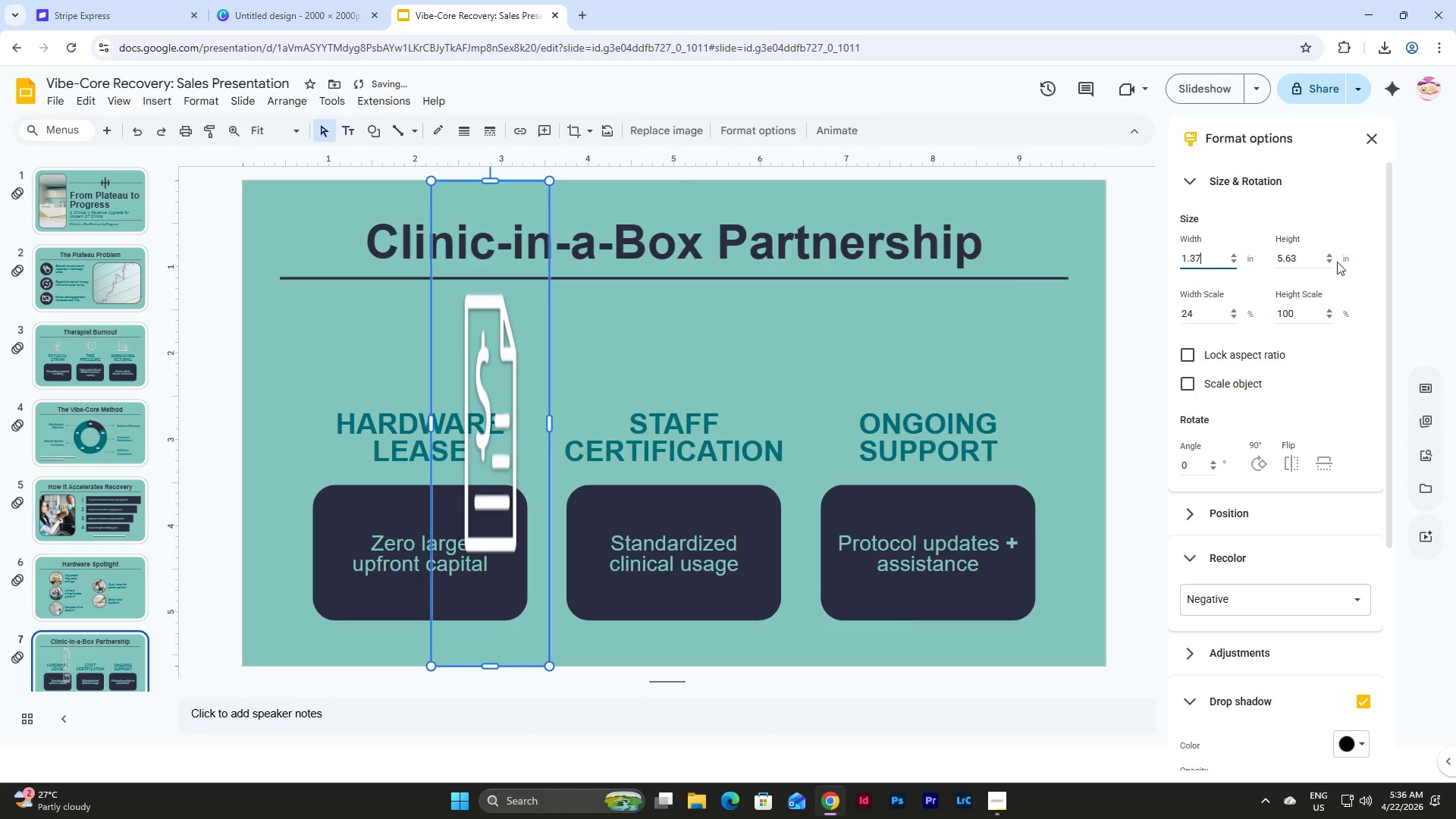 
left_click_drag(start_coordinate=[1310, 258], to_coordinate=[1224, 259])
 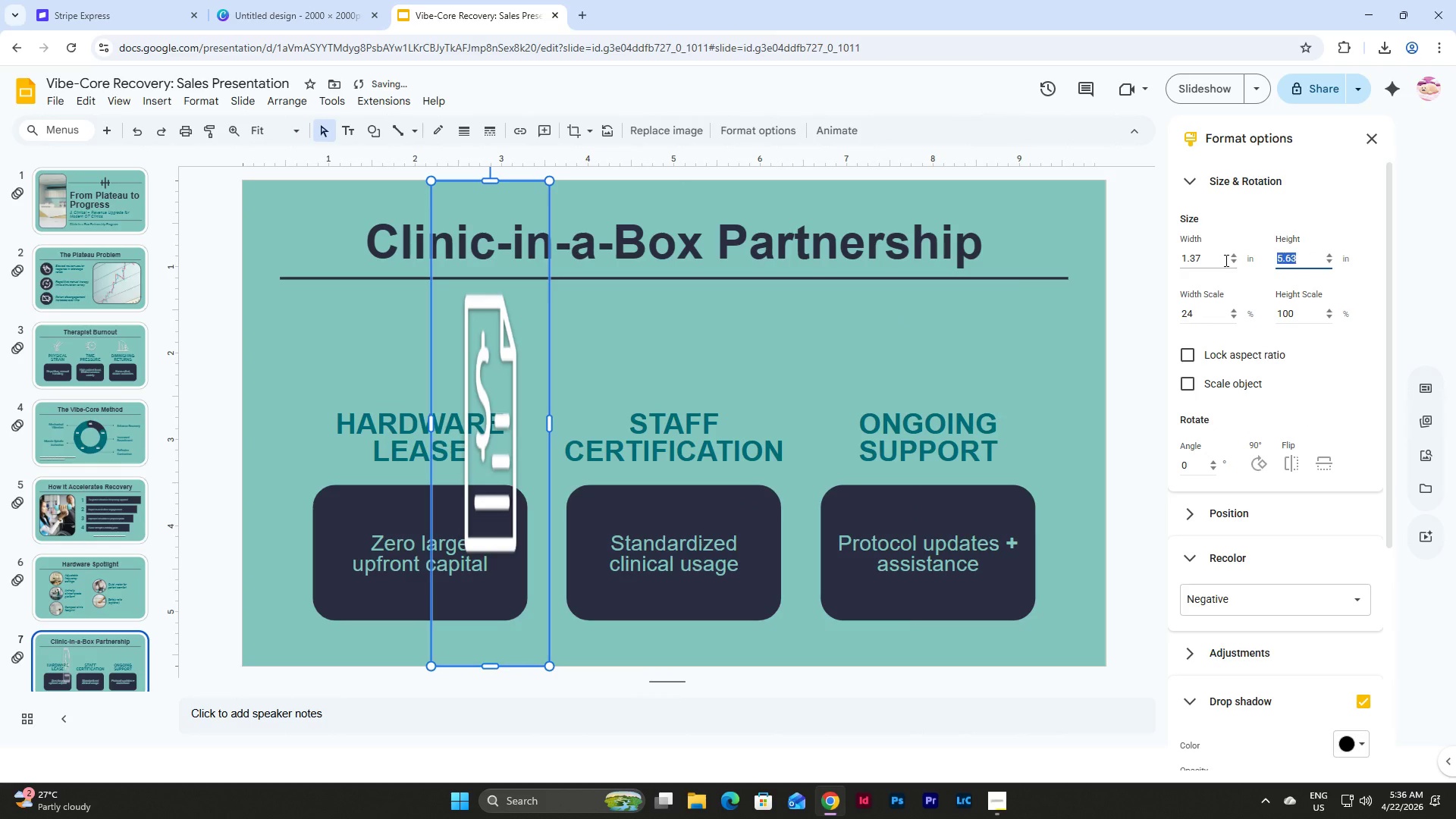 
key(Numpad1)
 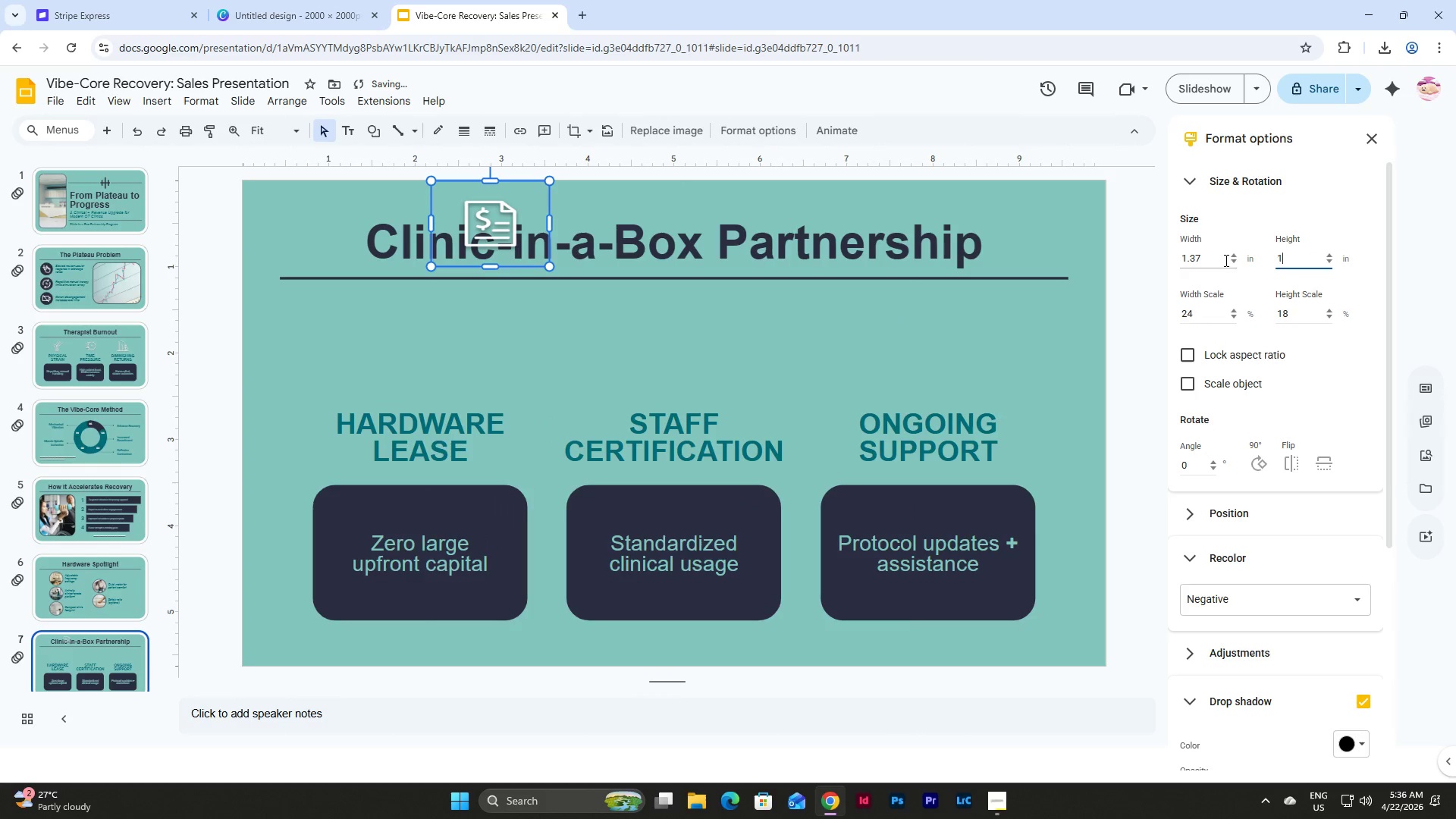 
key(NumpadDecimal)
 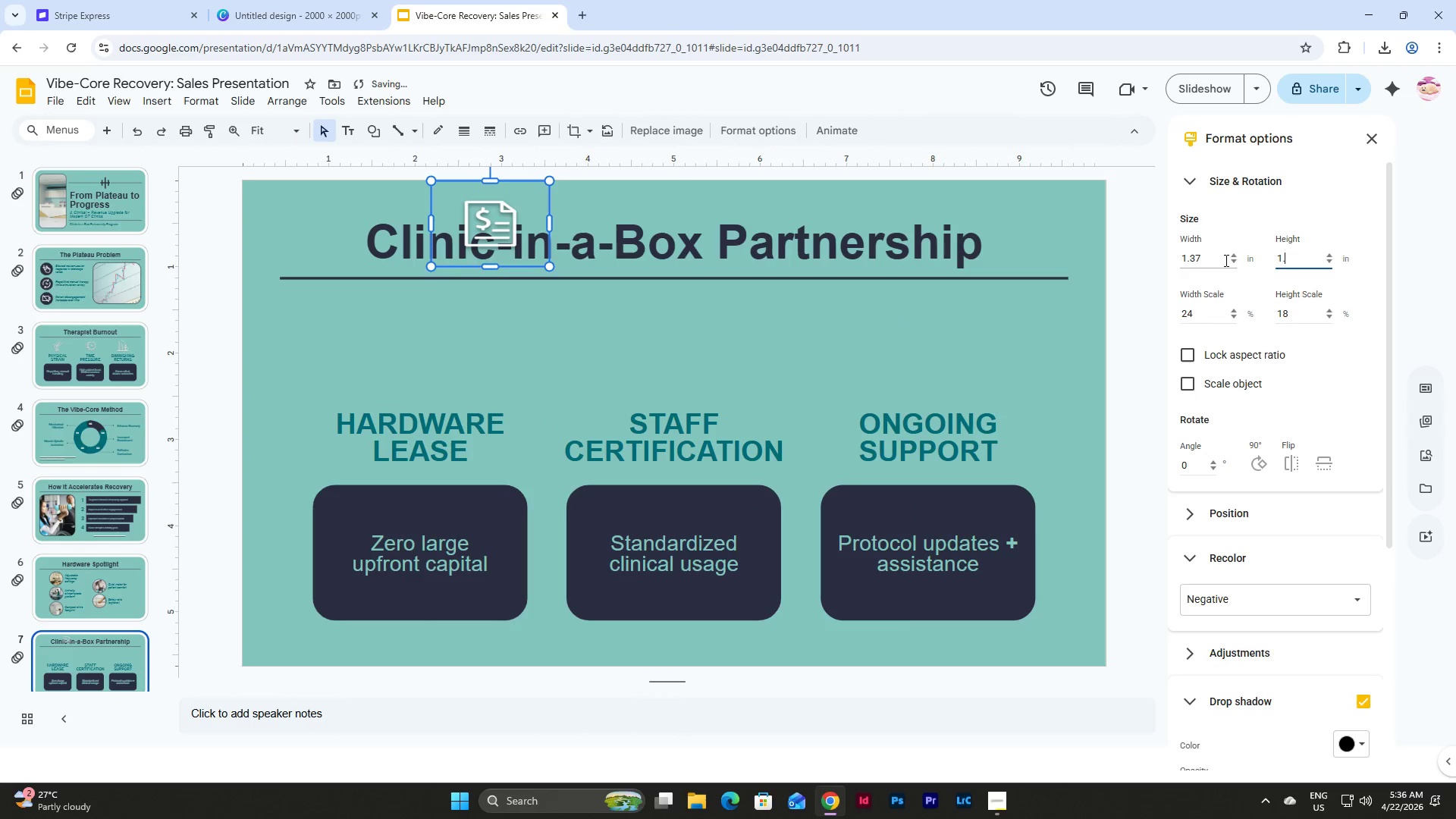 
key(Numpad3)
 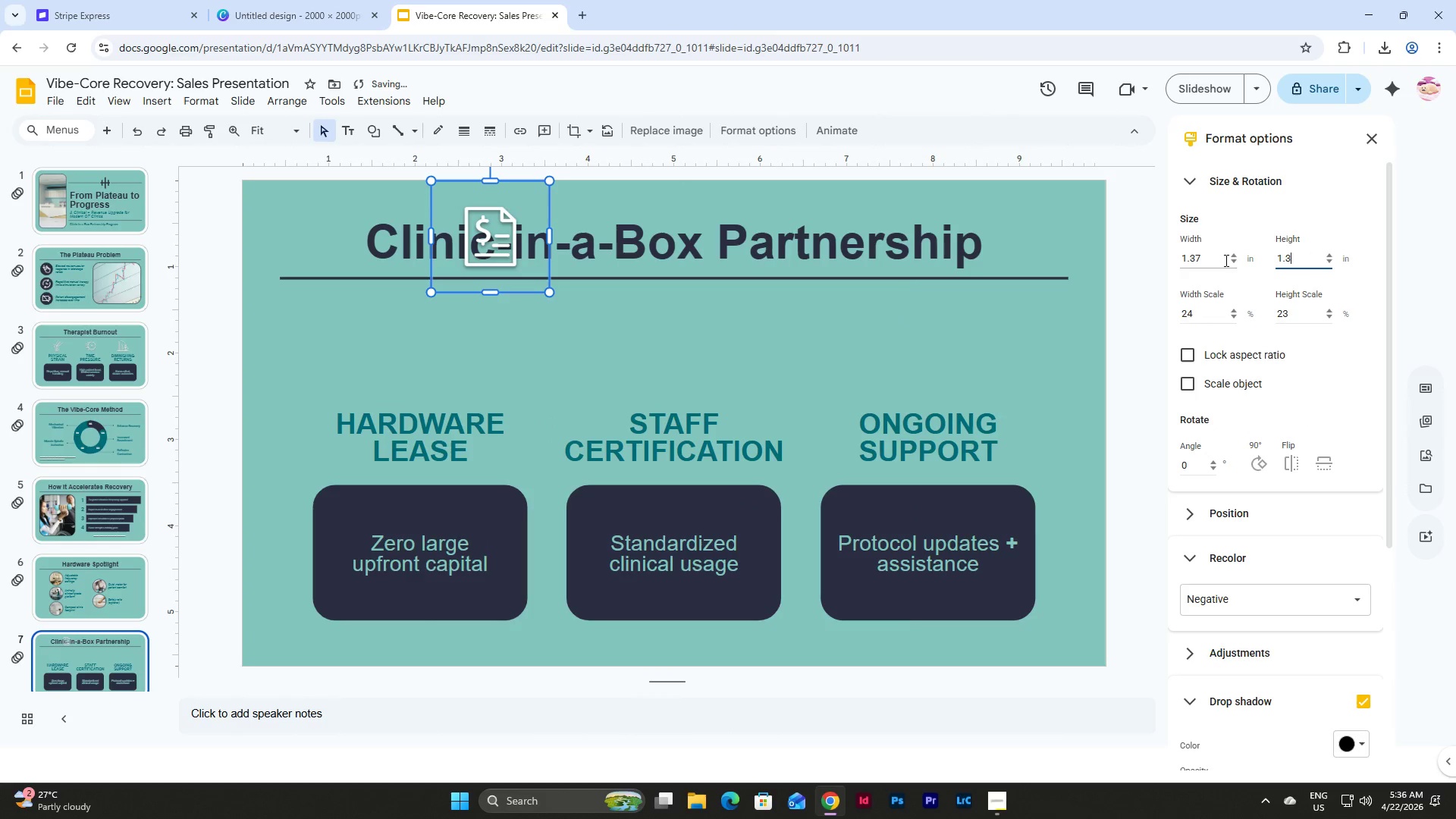 
key(Numpad7)
 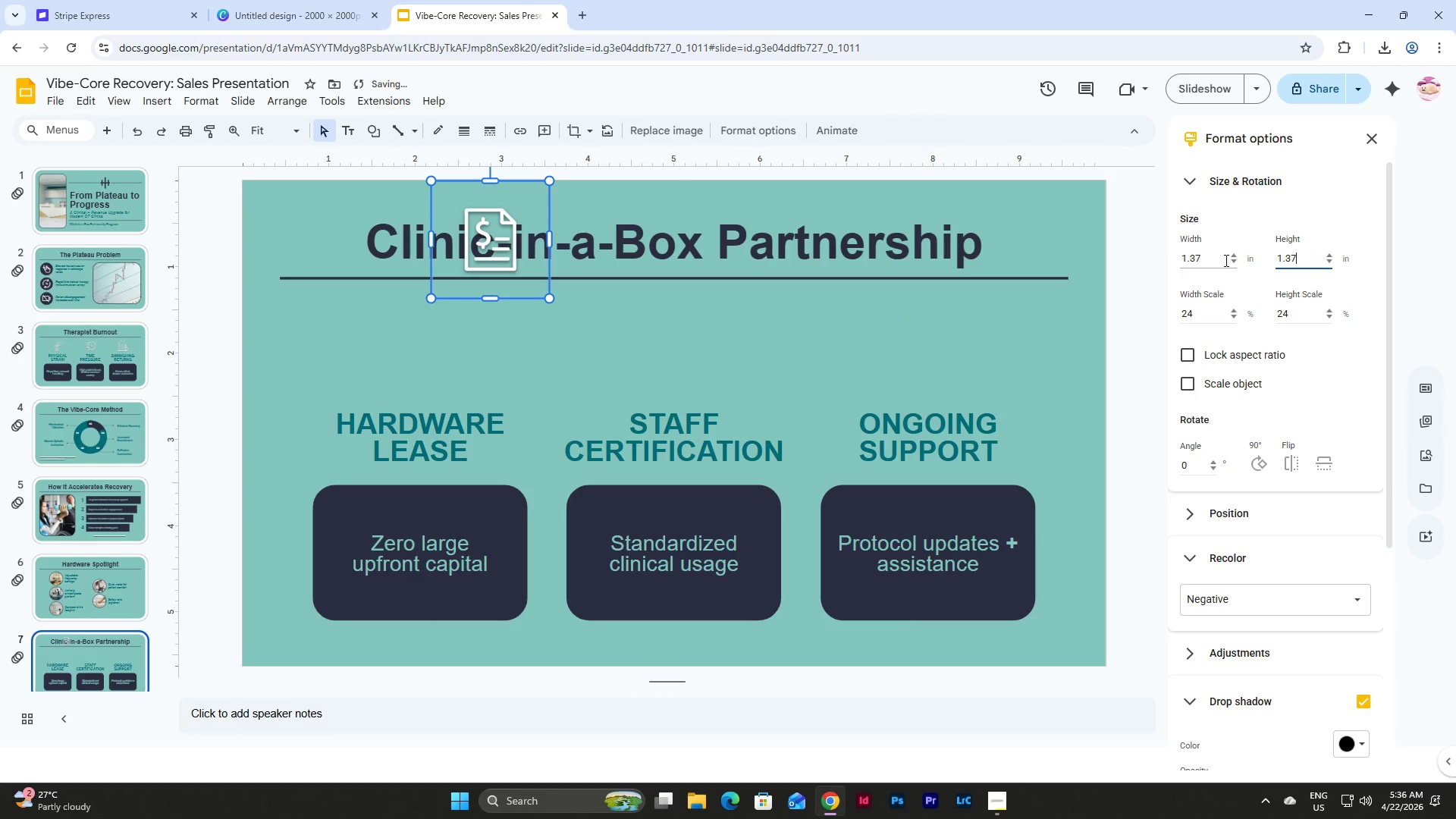 
key(NumpadEnter)
 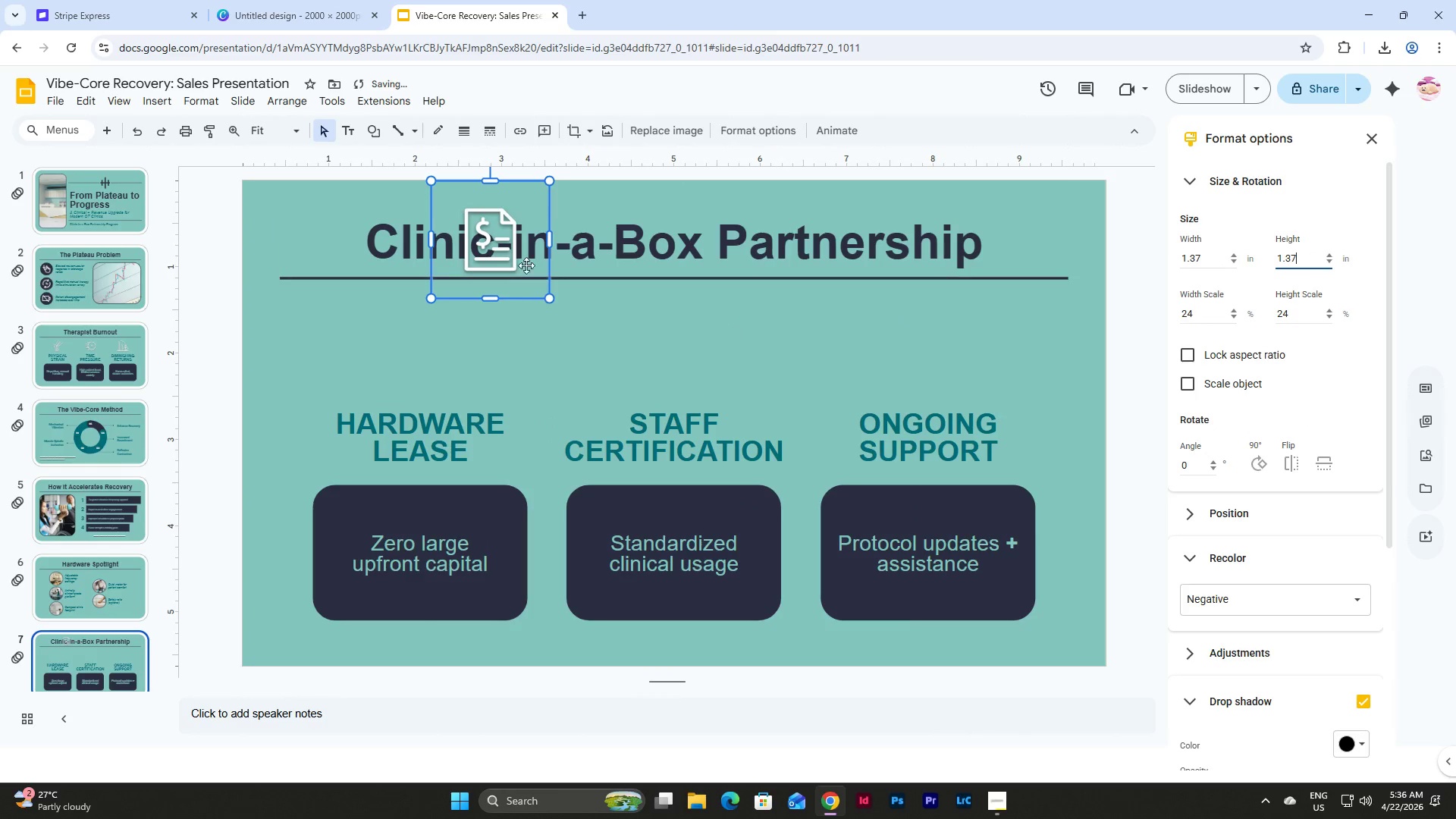 
left_click_drag(start_coordinate=[482, 242], to_coordinate=[411, 357])
 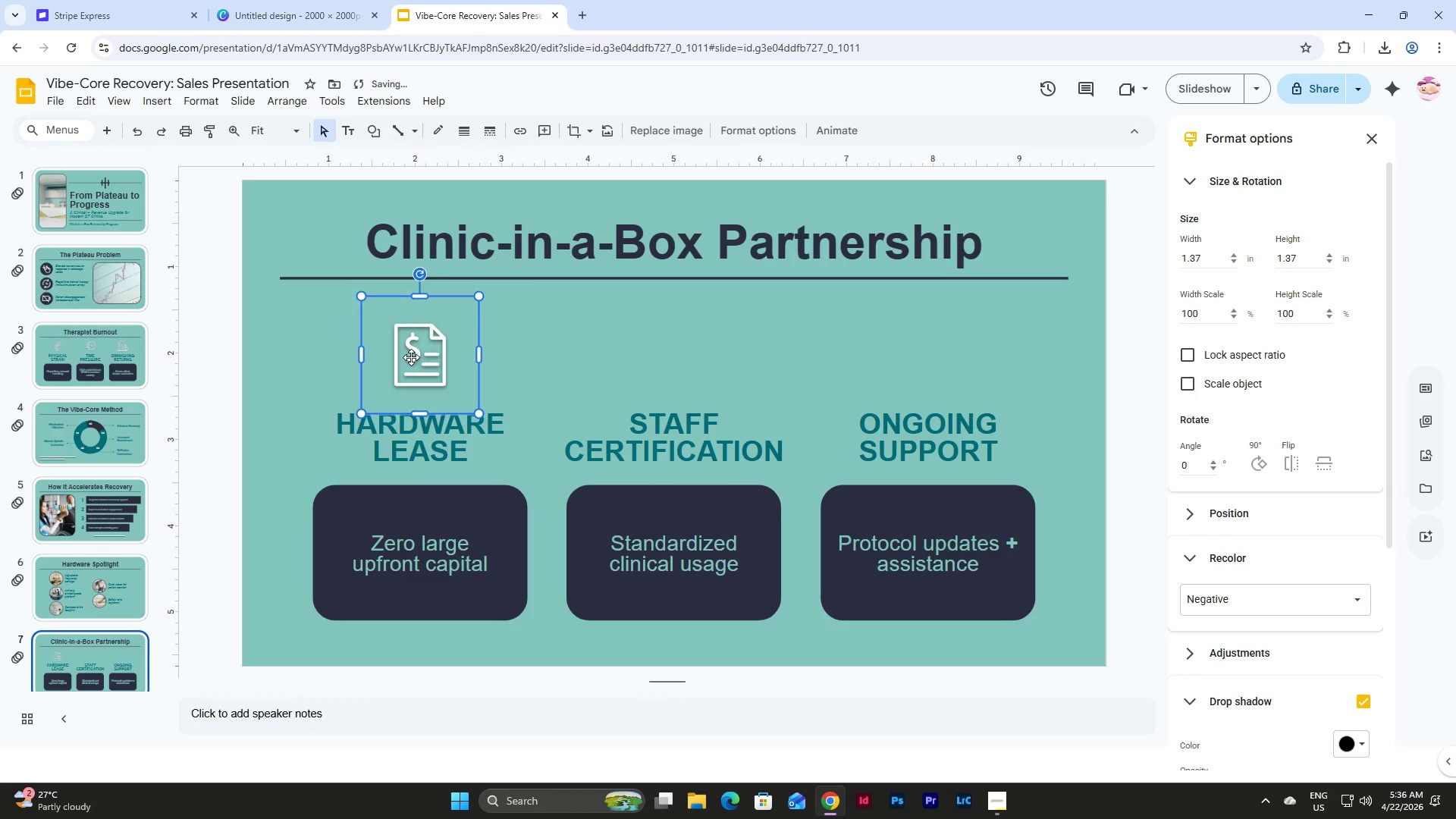 
left_click([576, 338])
 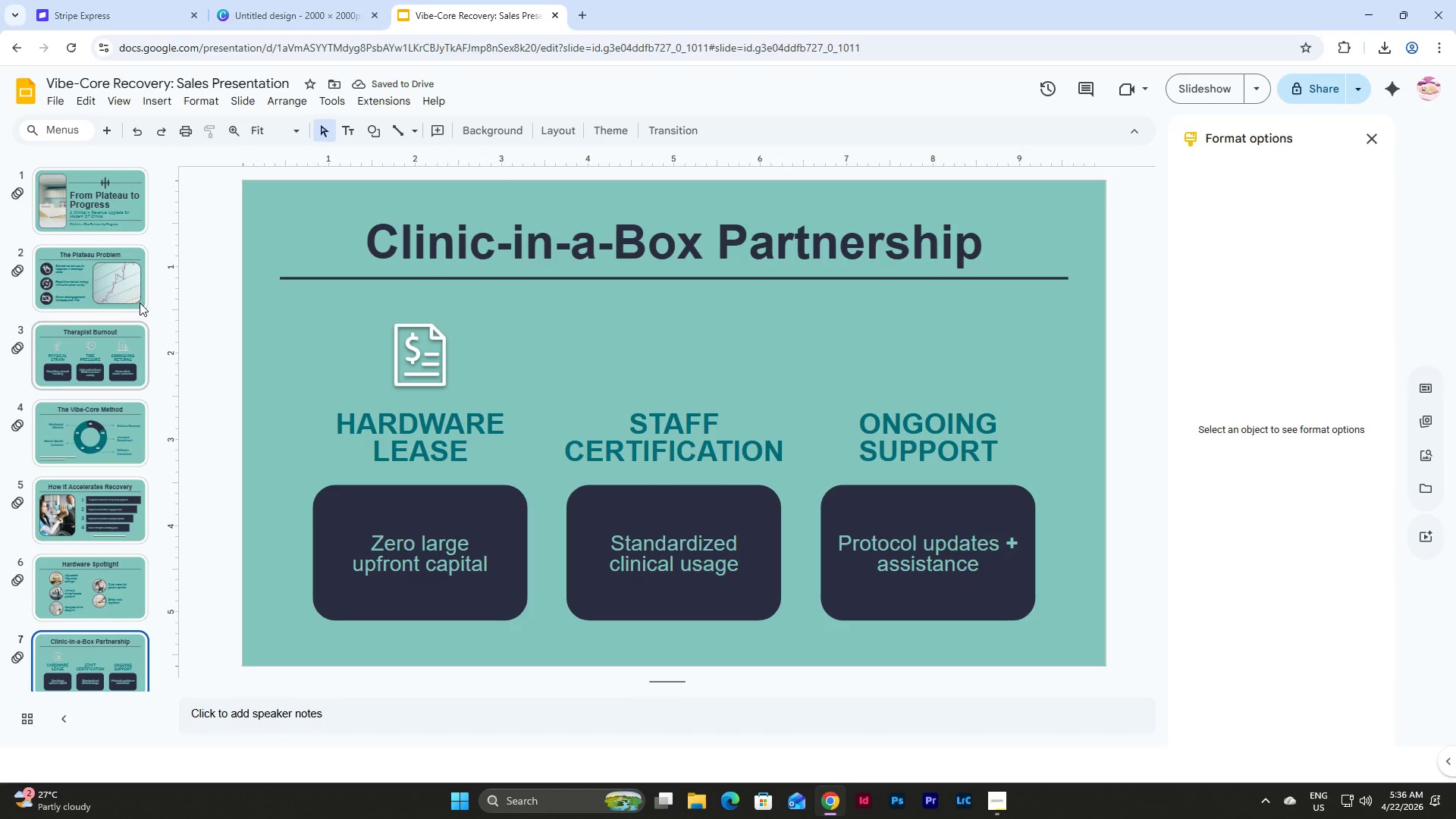 
left_click([118, 353])
 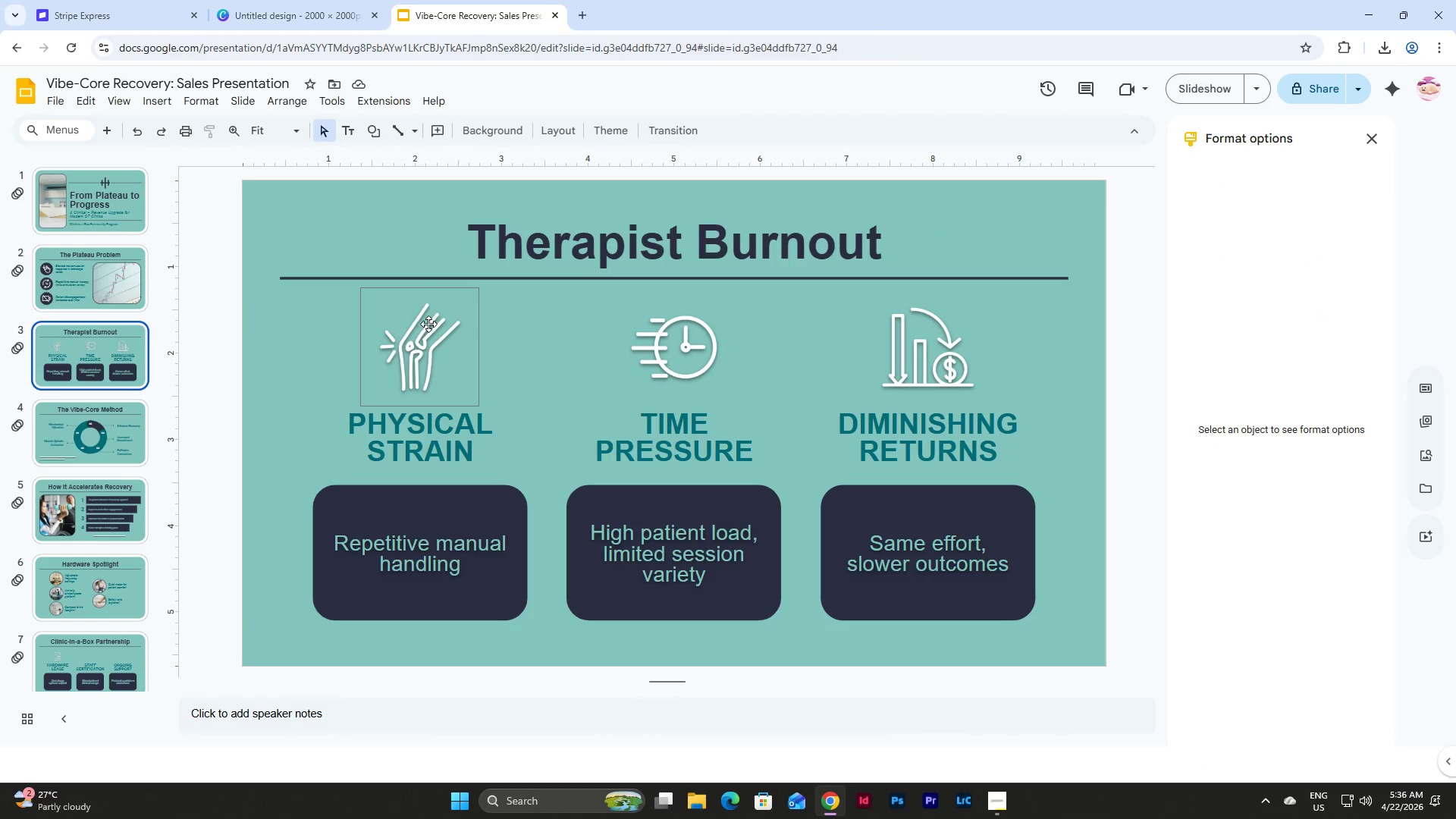 
left_click([428, 324])
 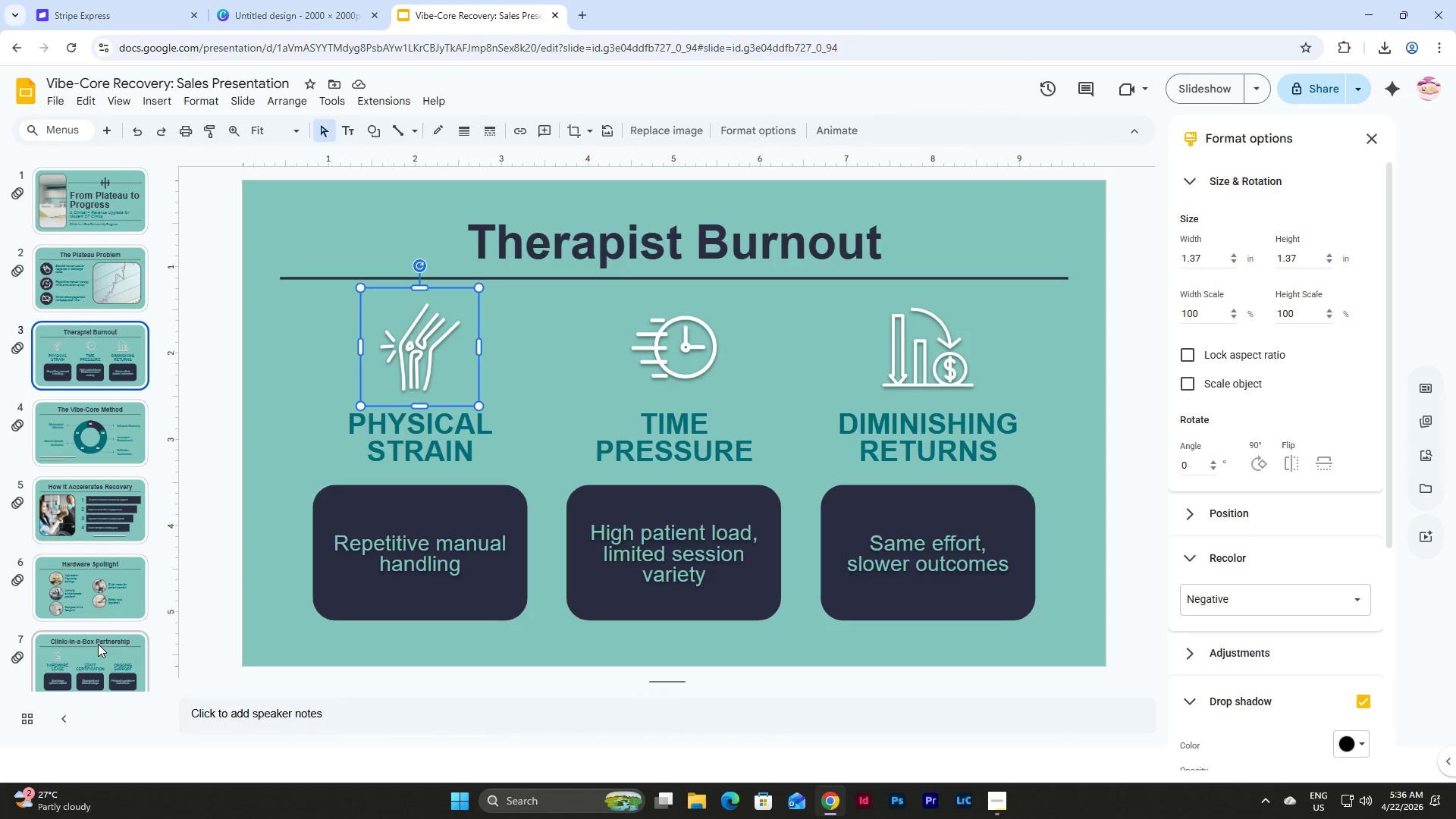 
left_click([400, 353])
 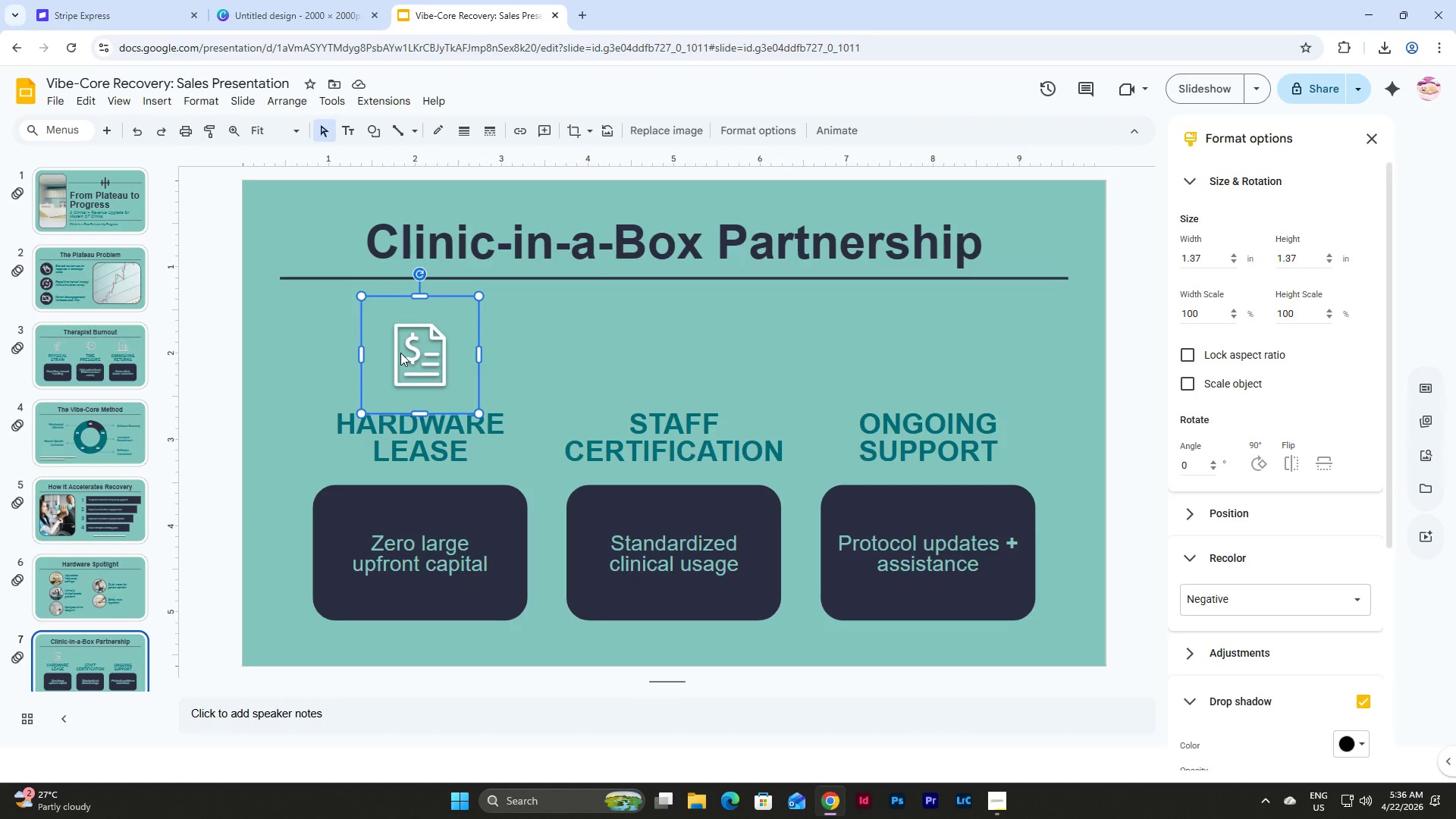 
key(Shift+ArrowUp)
 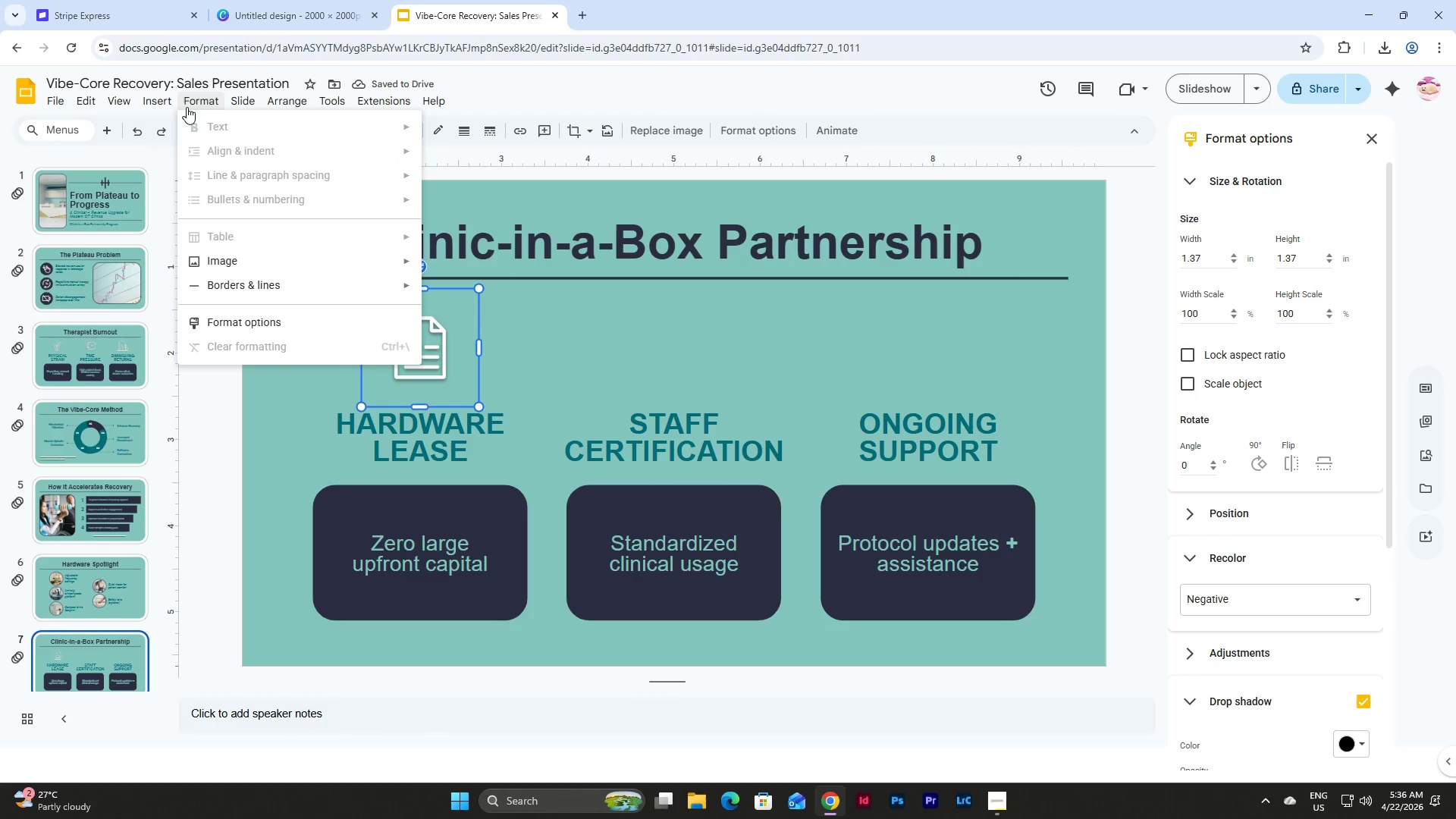 
left_click([181, 122])
 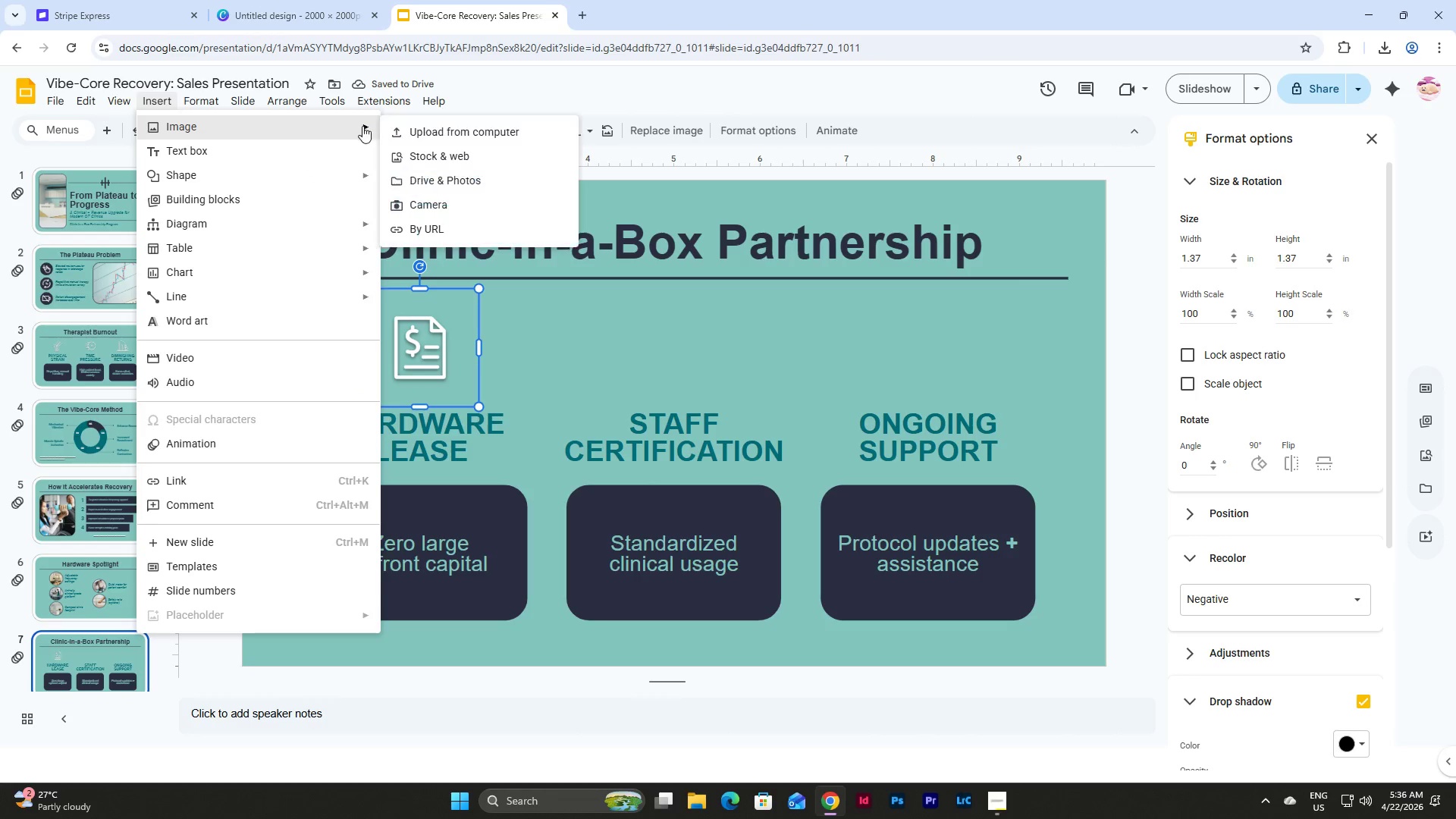 
left_click([406, 128])
 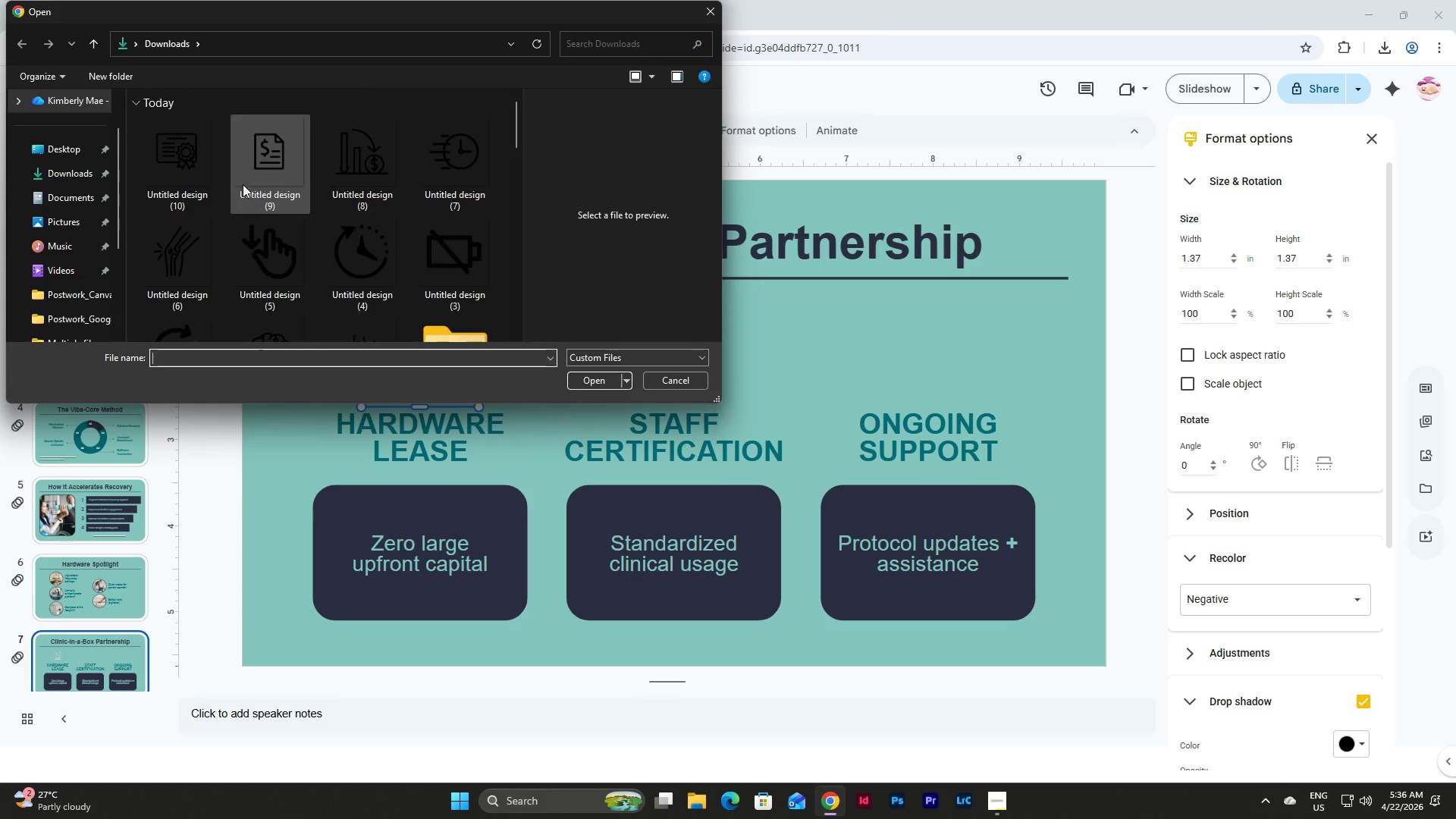 
left_click([178, 164])
 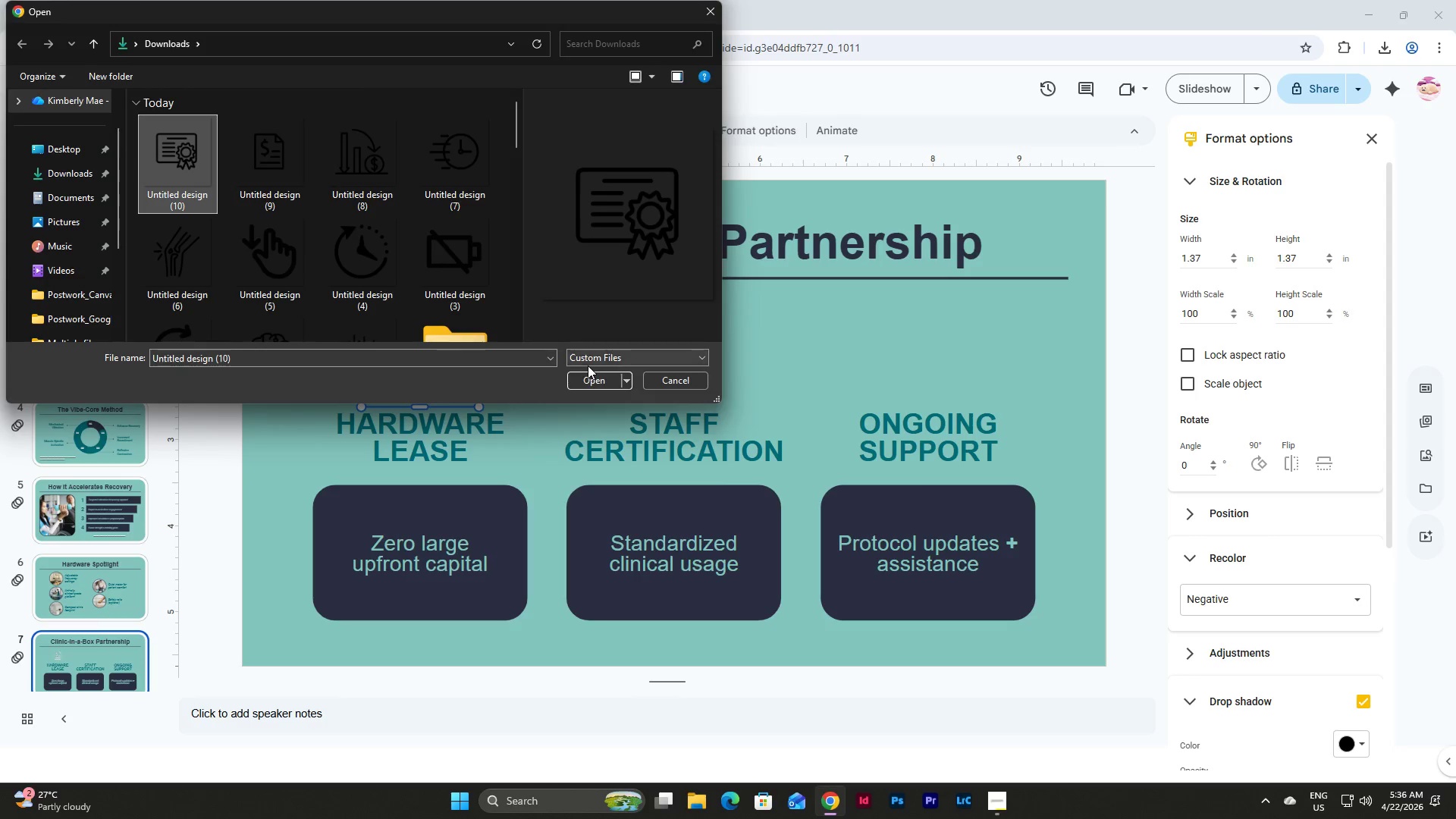 
left_click([595, 382])
 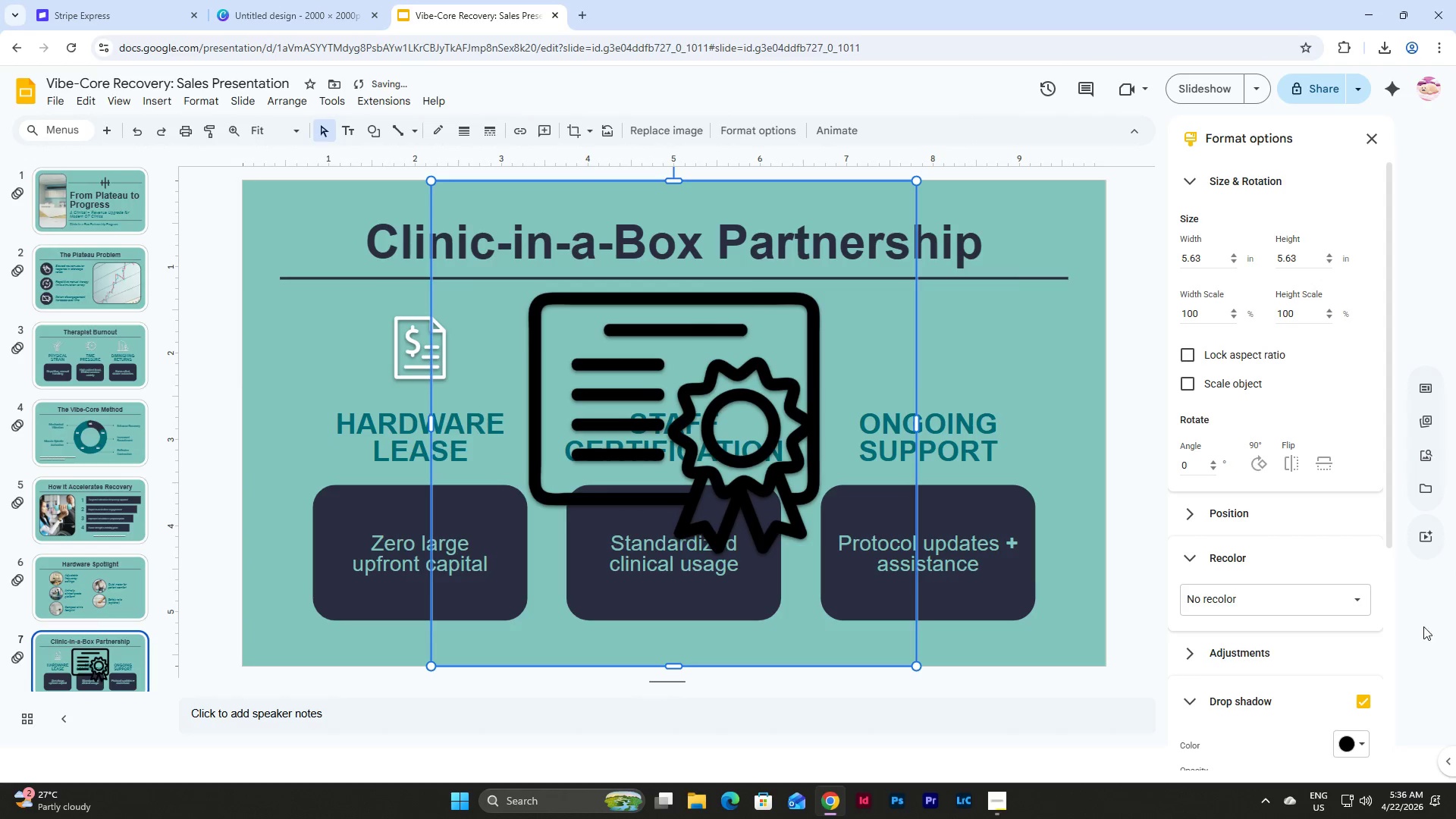 
left_click([1339, 598])
 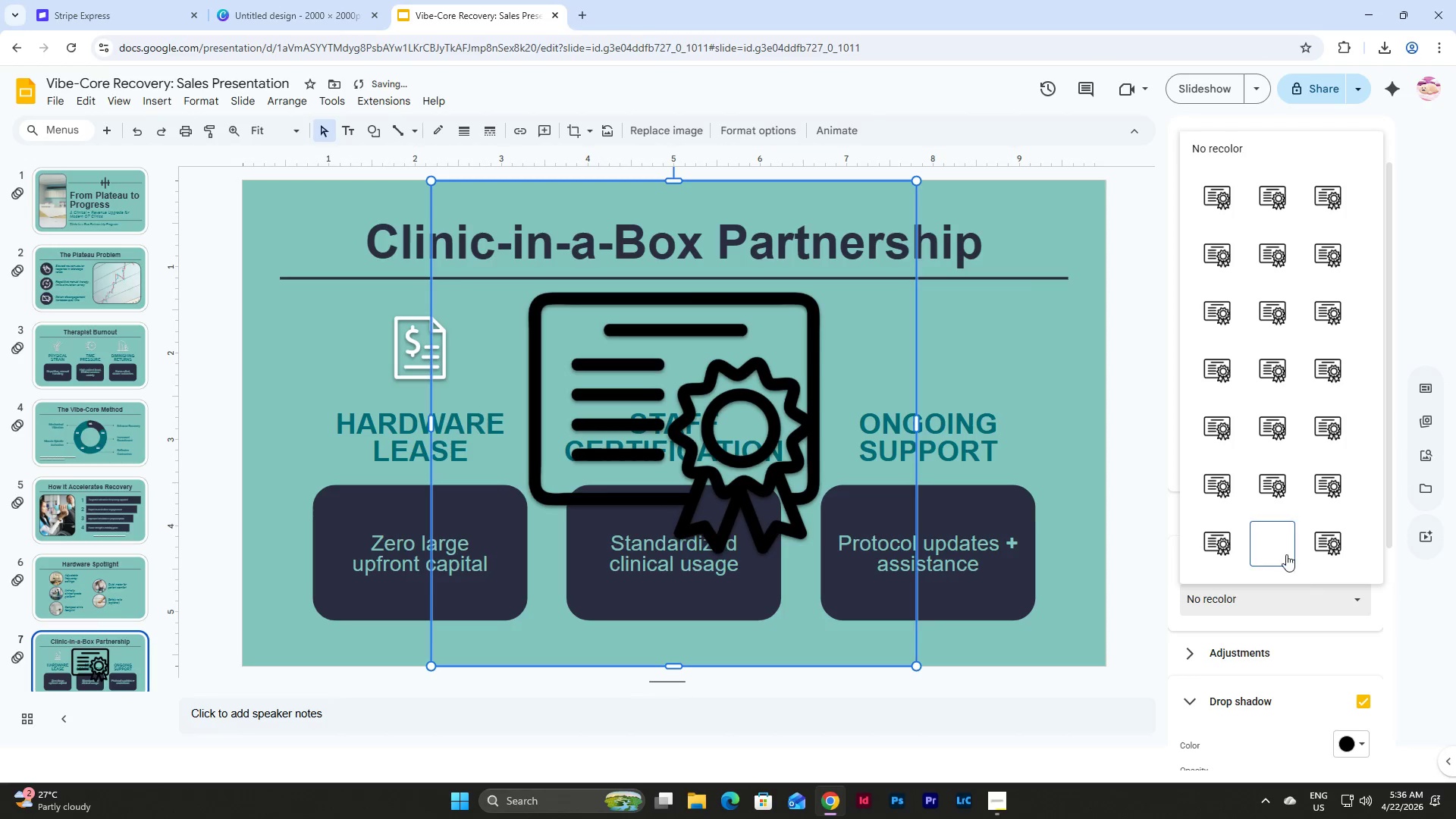 
left_click([1285, 554])
 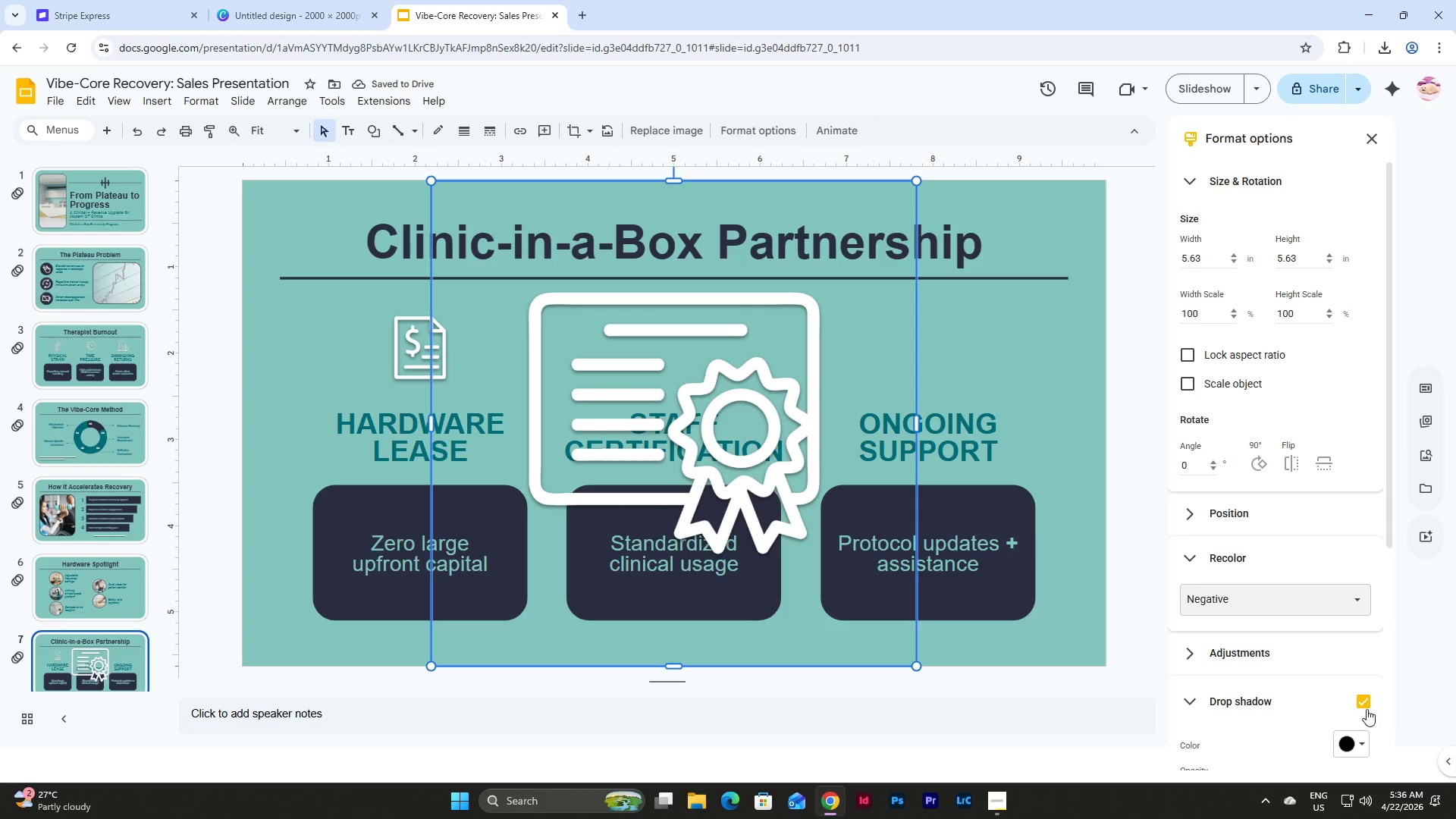 
double_click([1363, 700])
 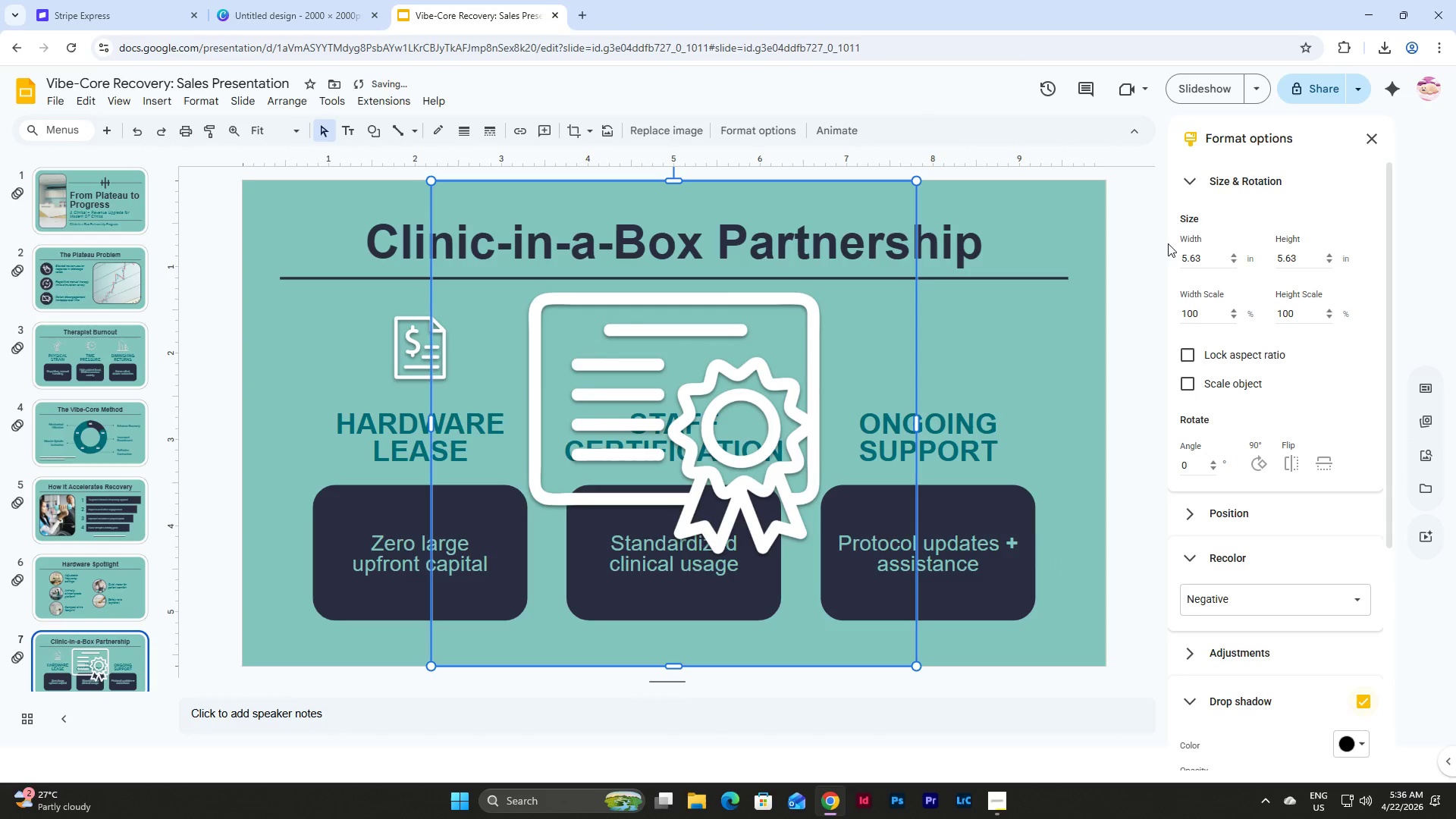 
left_click_drag(start_coordinate=[1203, 255], to_coordinate=[1179, 254])
 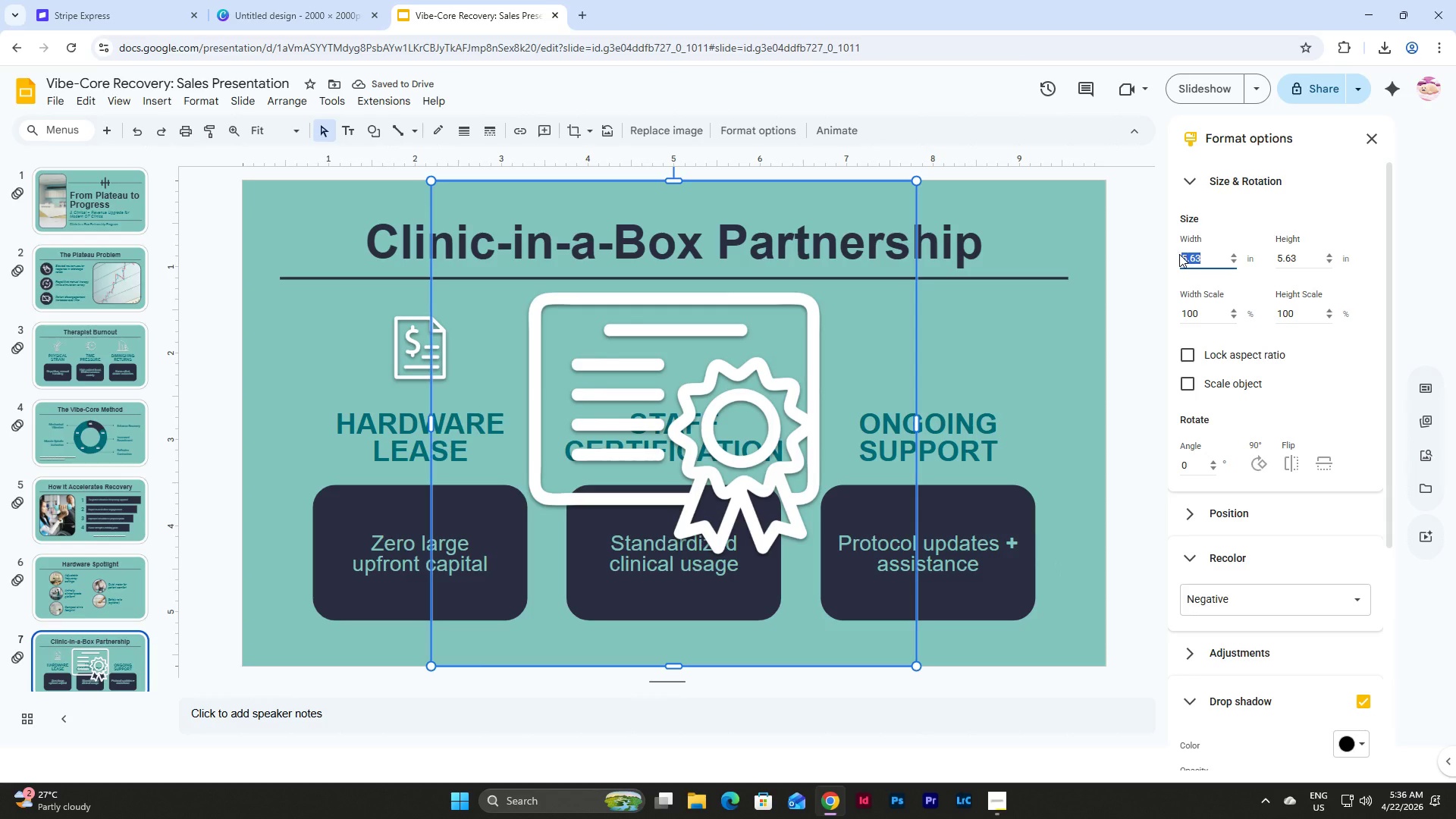 
key(Numpad1)
 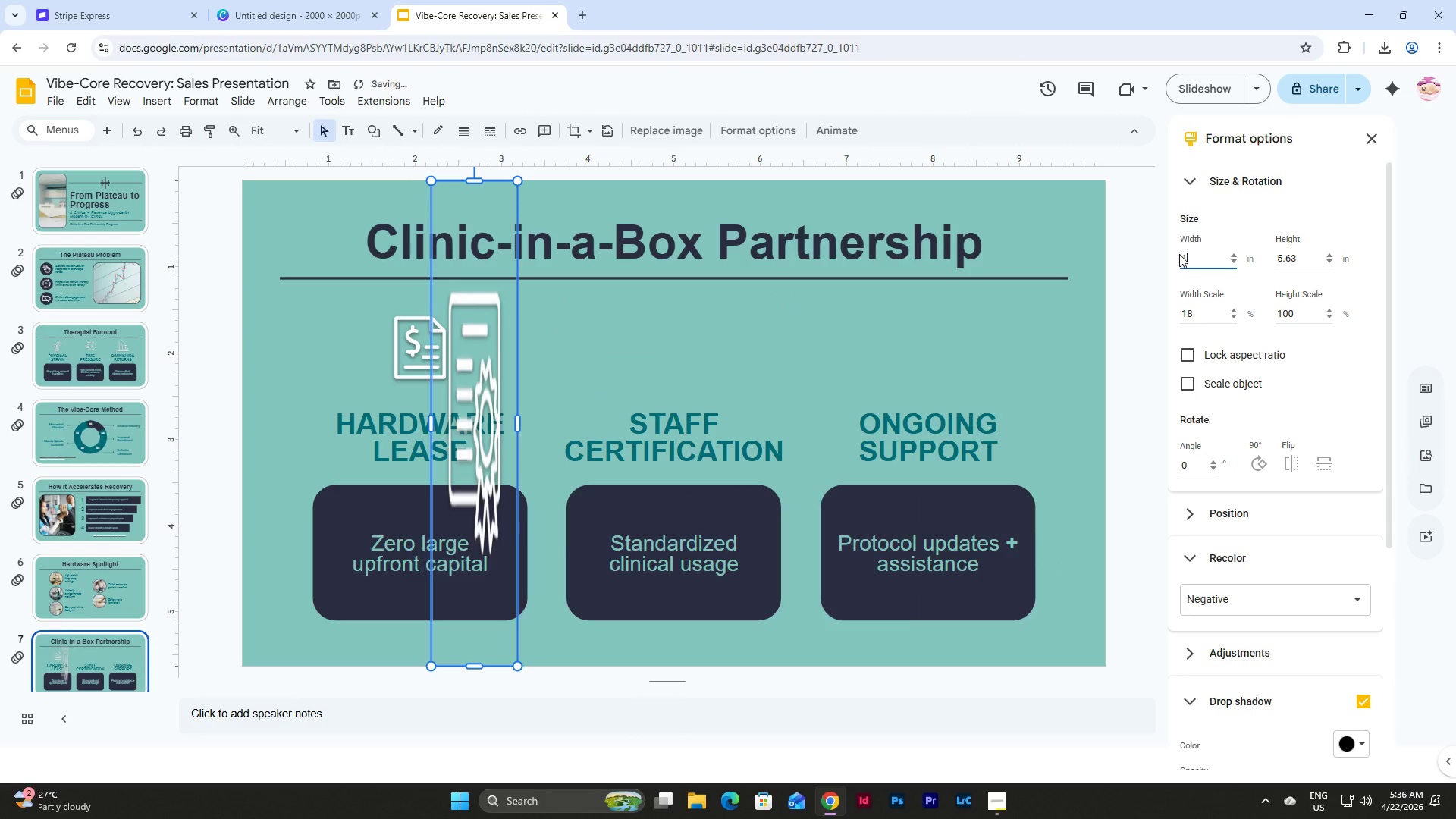 
key(NumpadDecimal)
 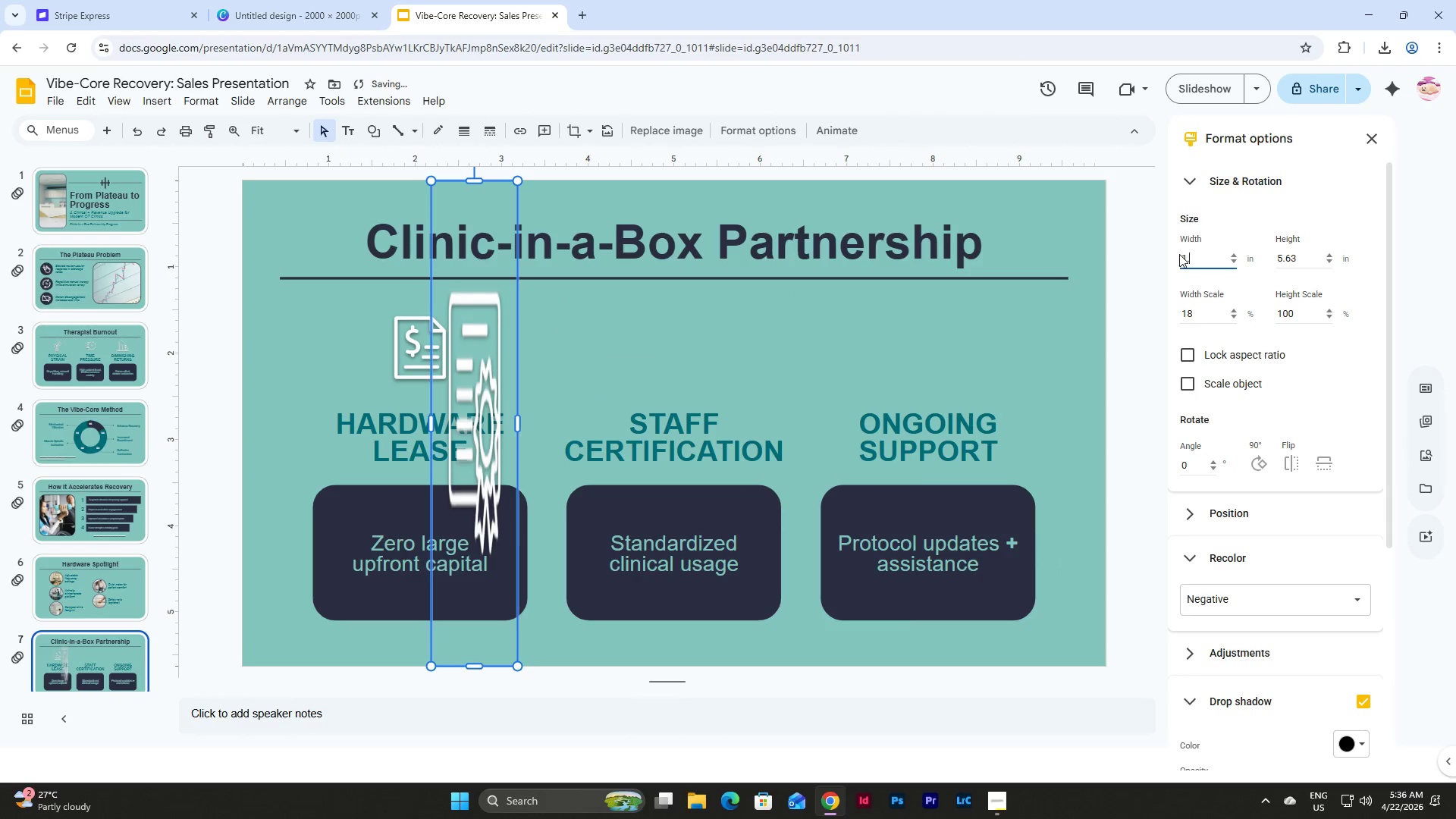 
key(Numpad3)
 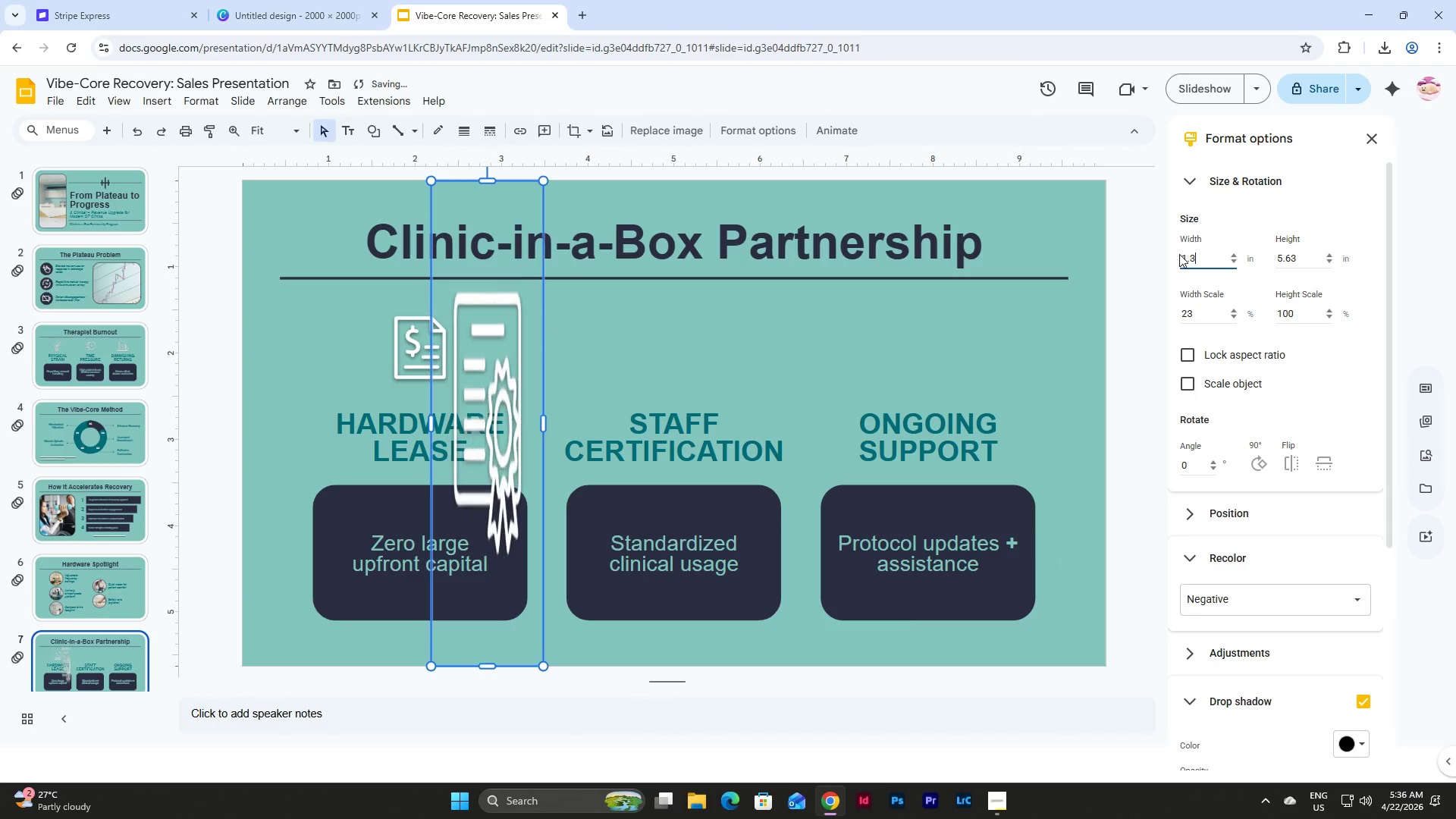 
key(Numpad7)
 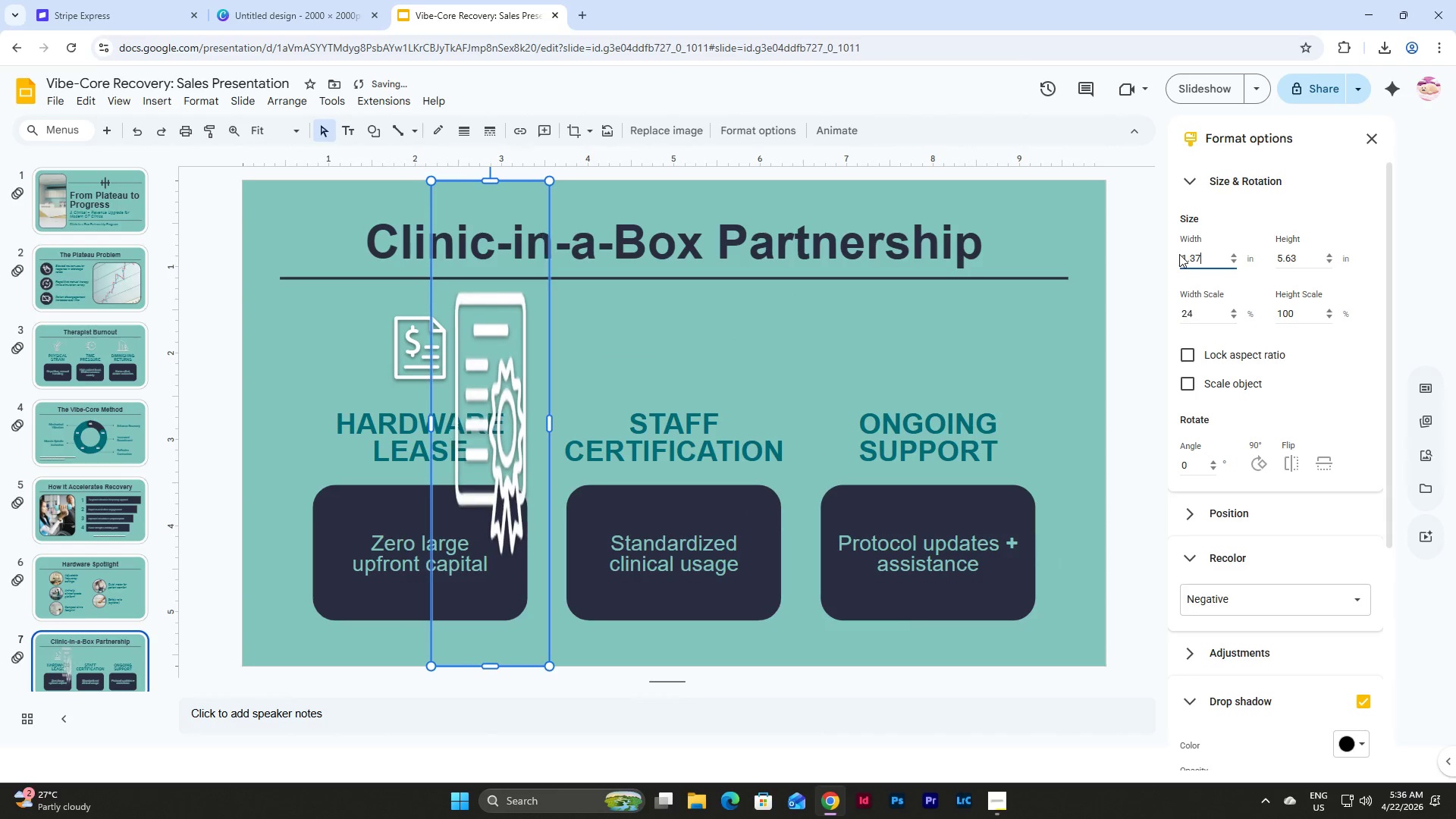 
key(Tab)
 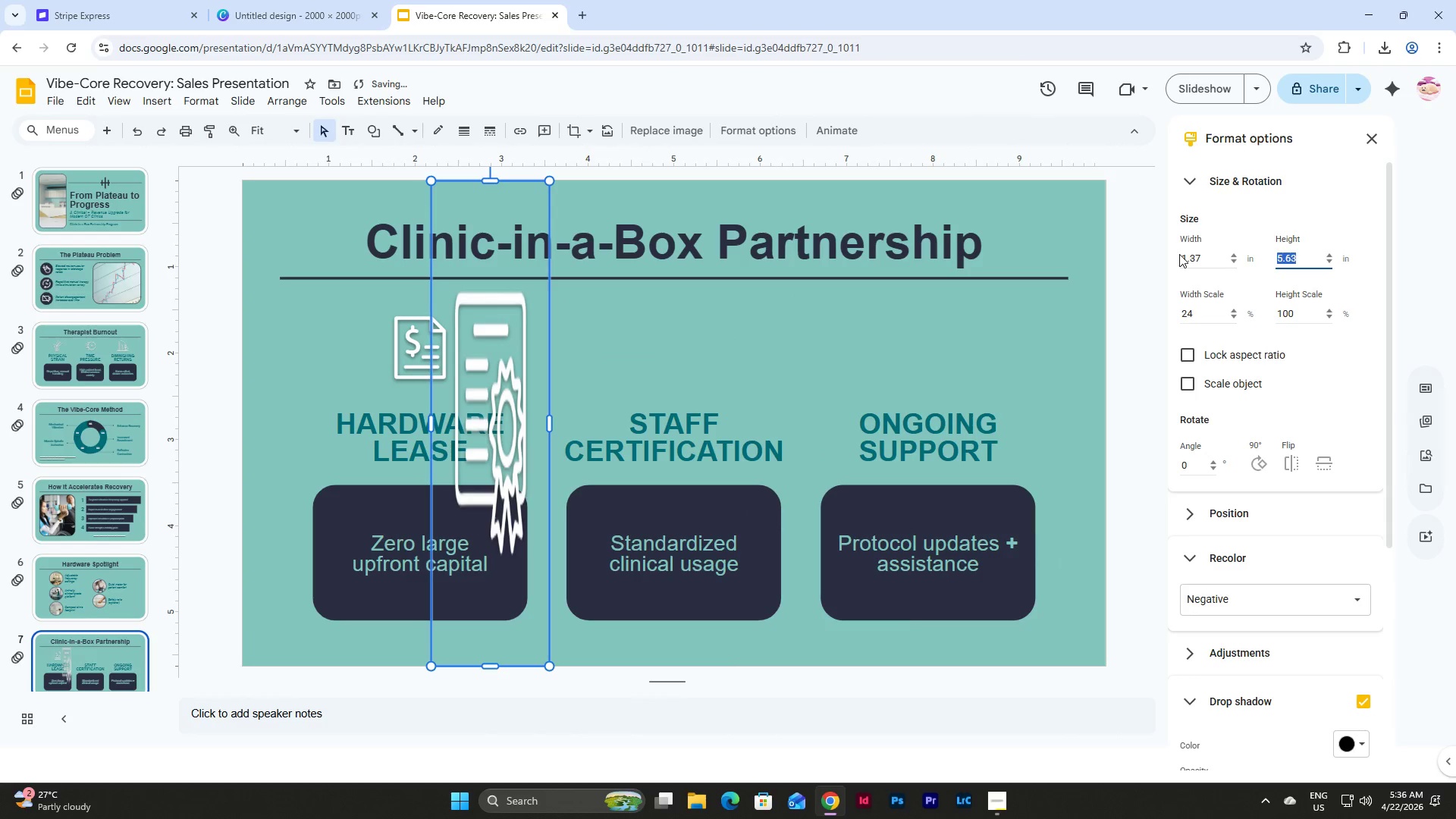 
key(Numpad1)
 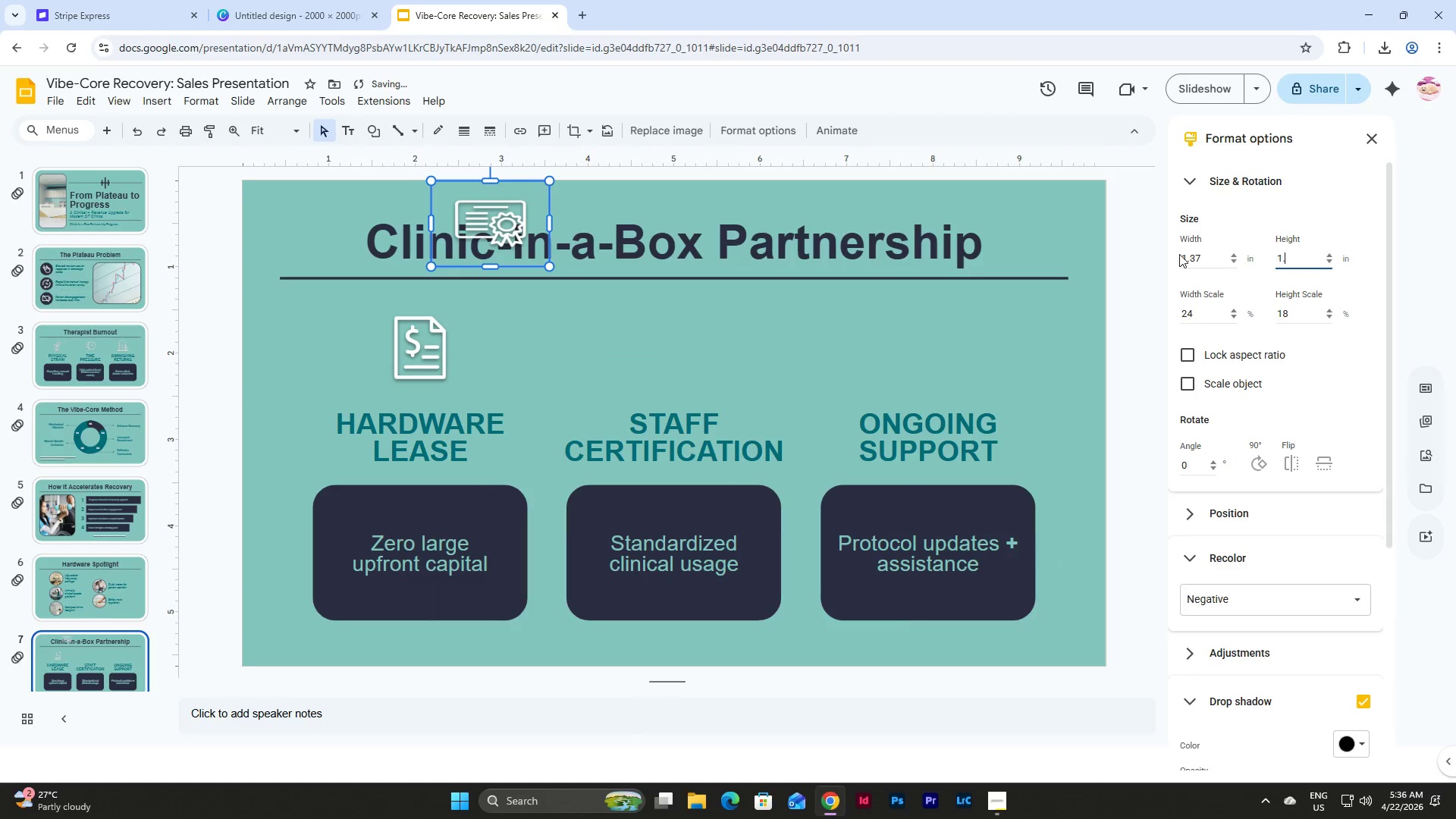 
key(NumpadDecimal)
 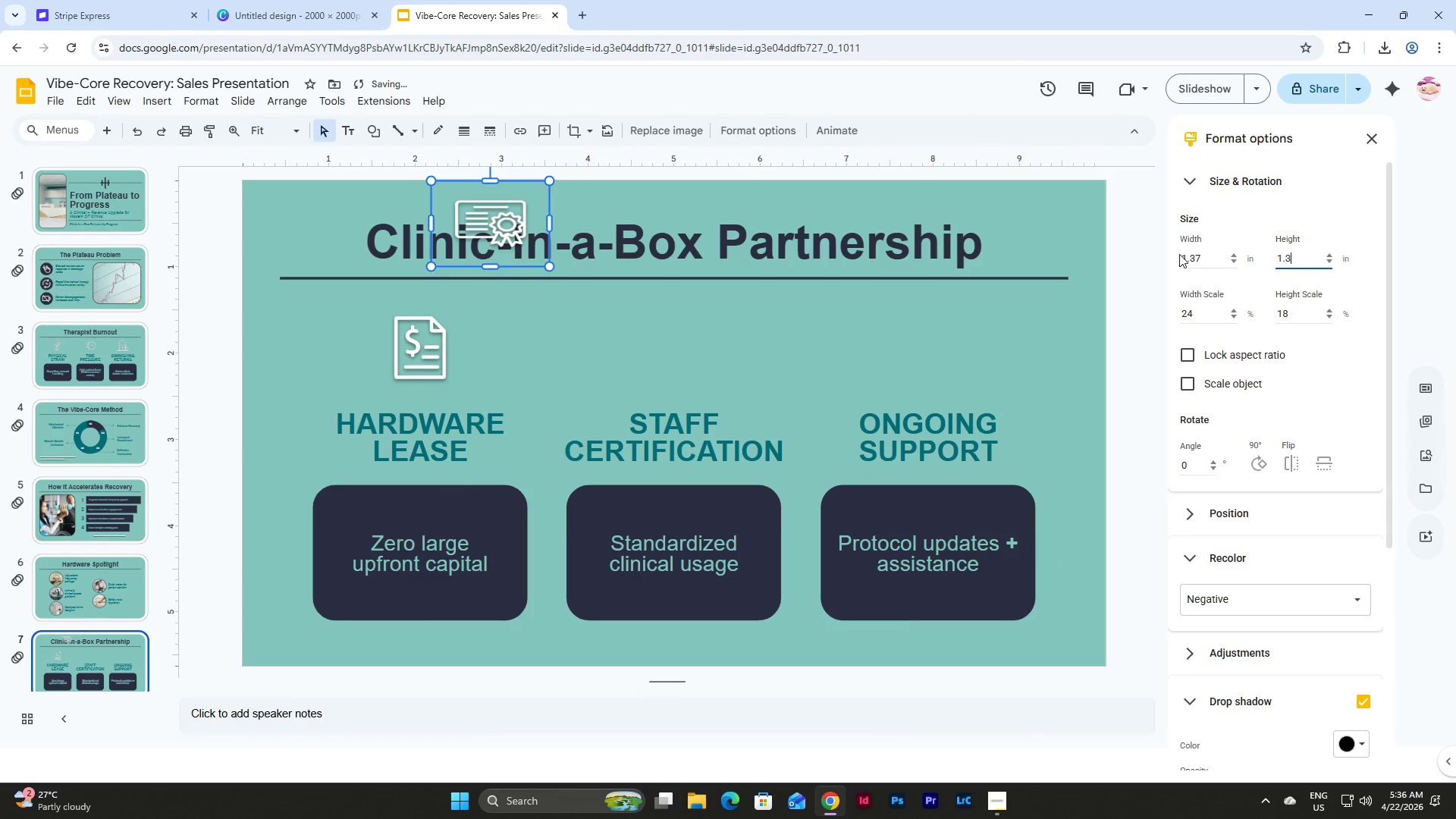 
key(Numpad3)
 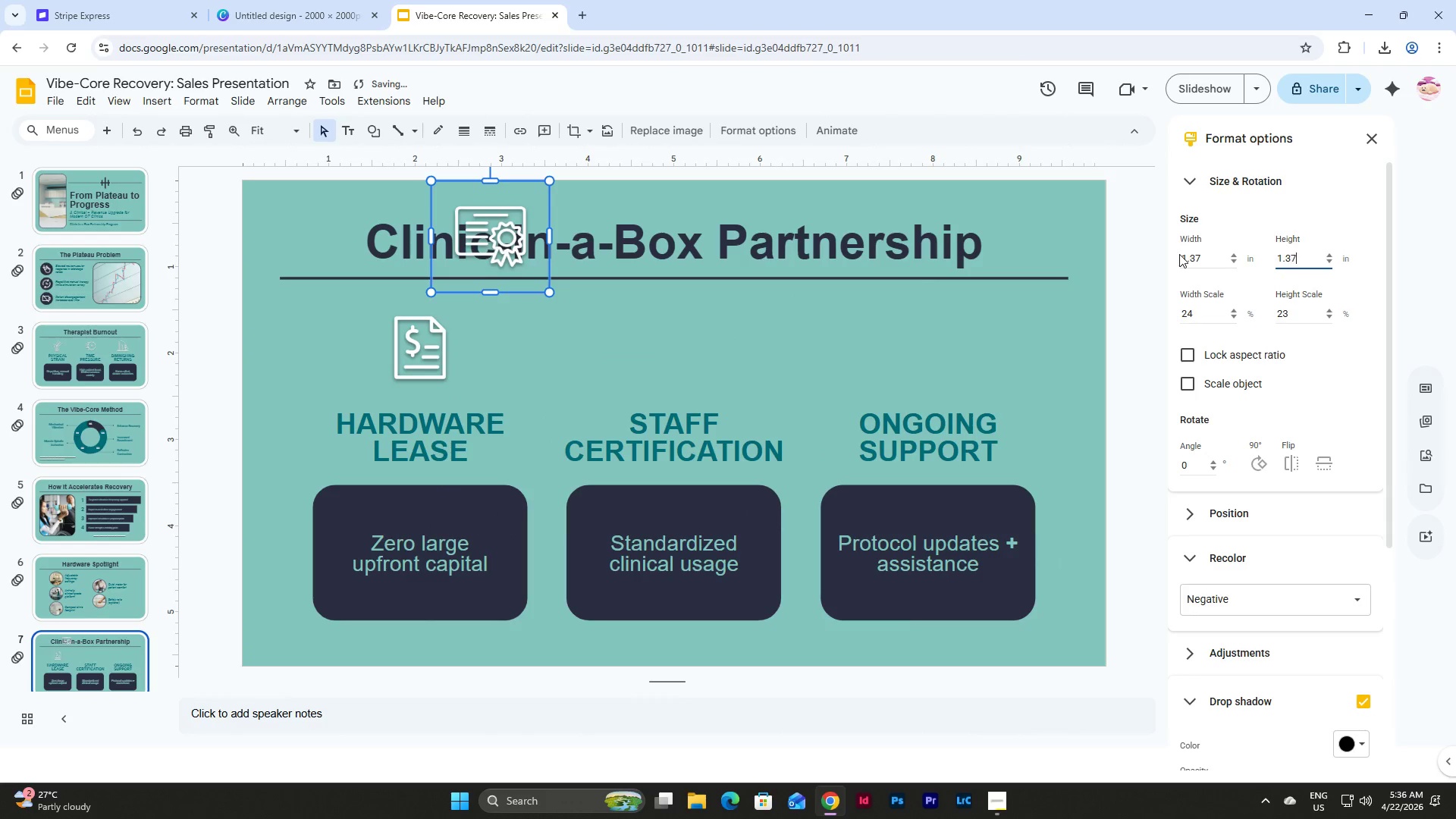 
key(Numpad7)
 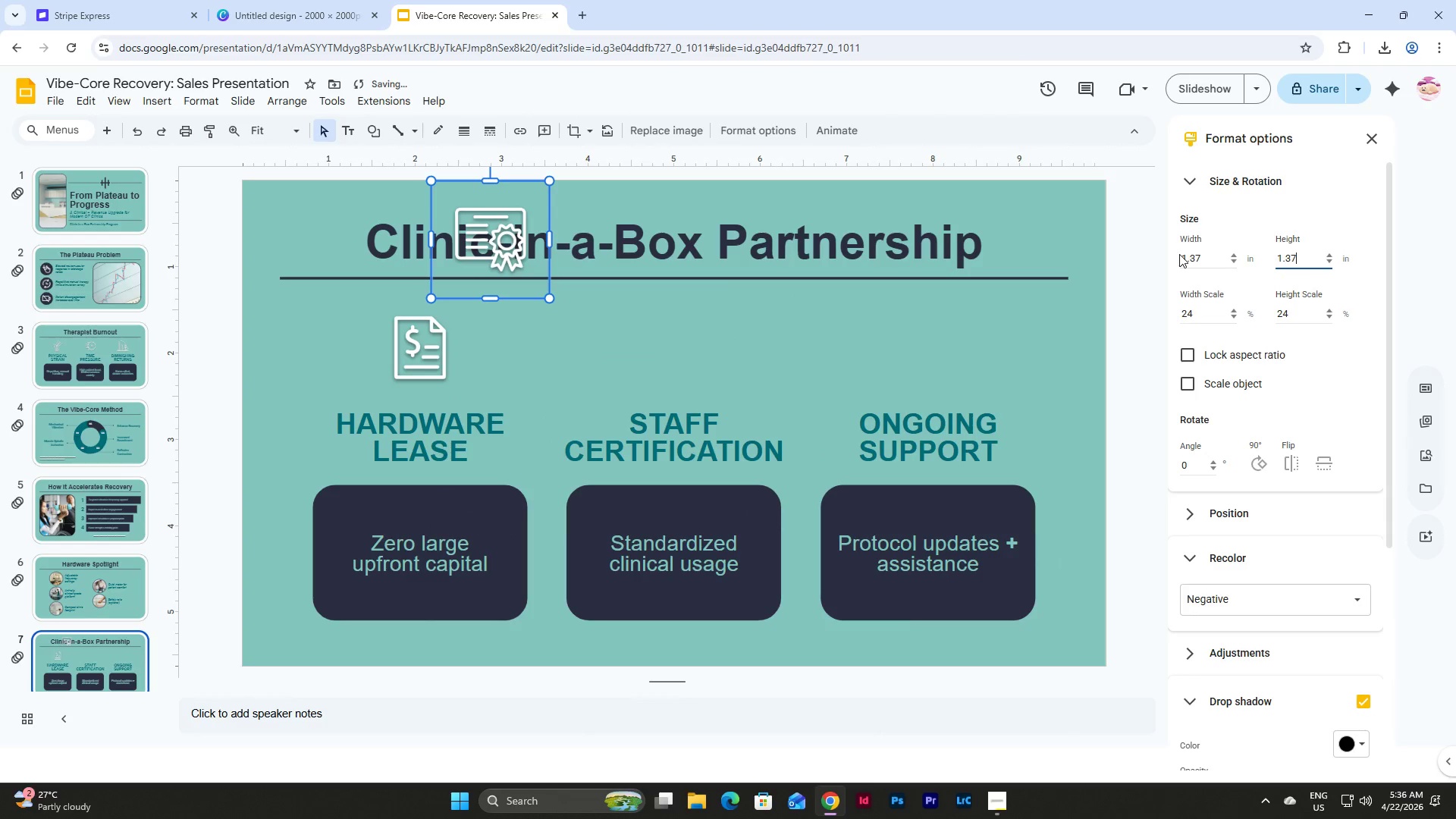 
key(NumpadEnter)
 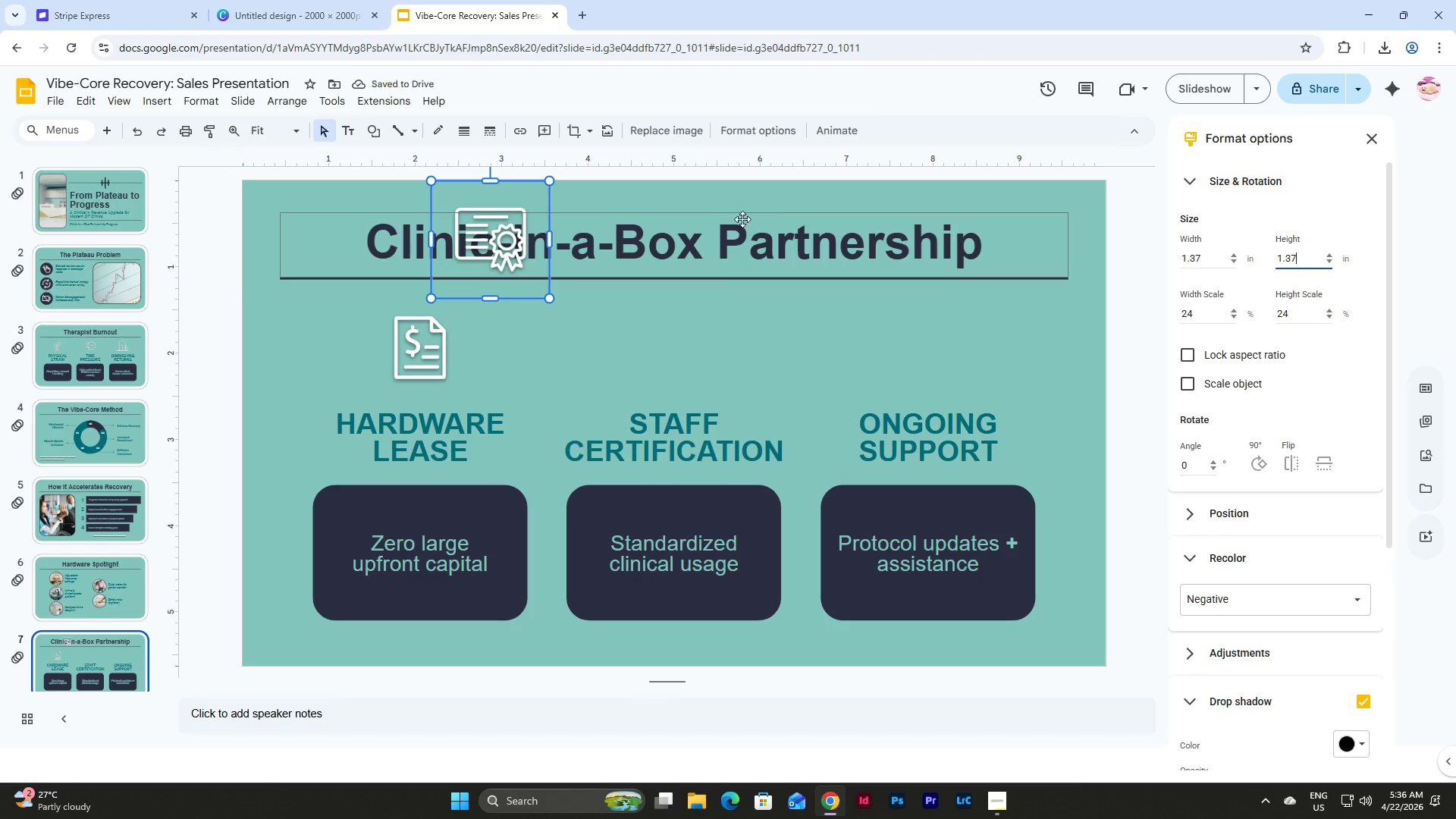 
left_click_drag(start_coordinate=[498, 237], to_coordinate=[683, 345])
 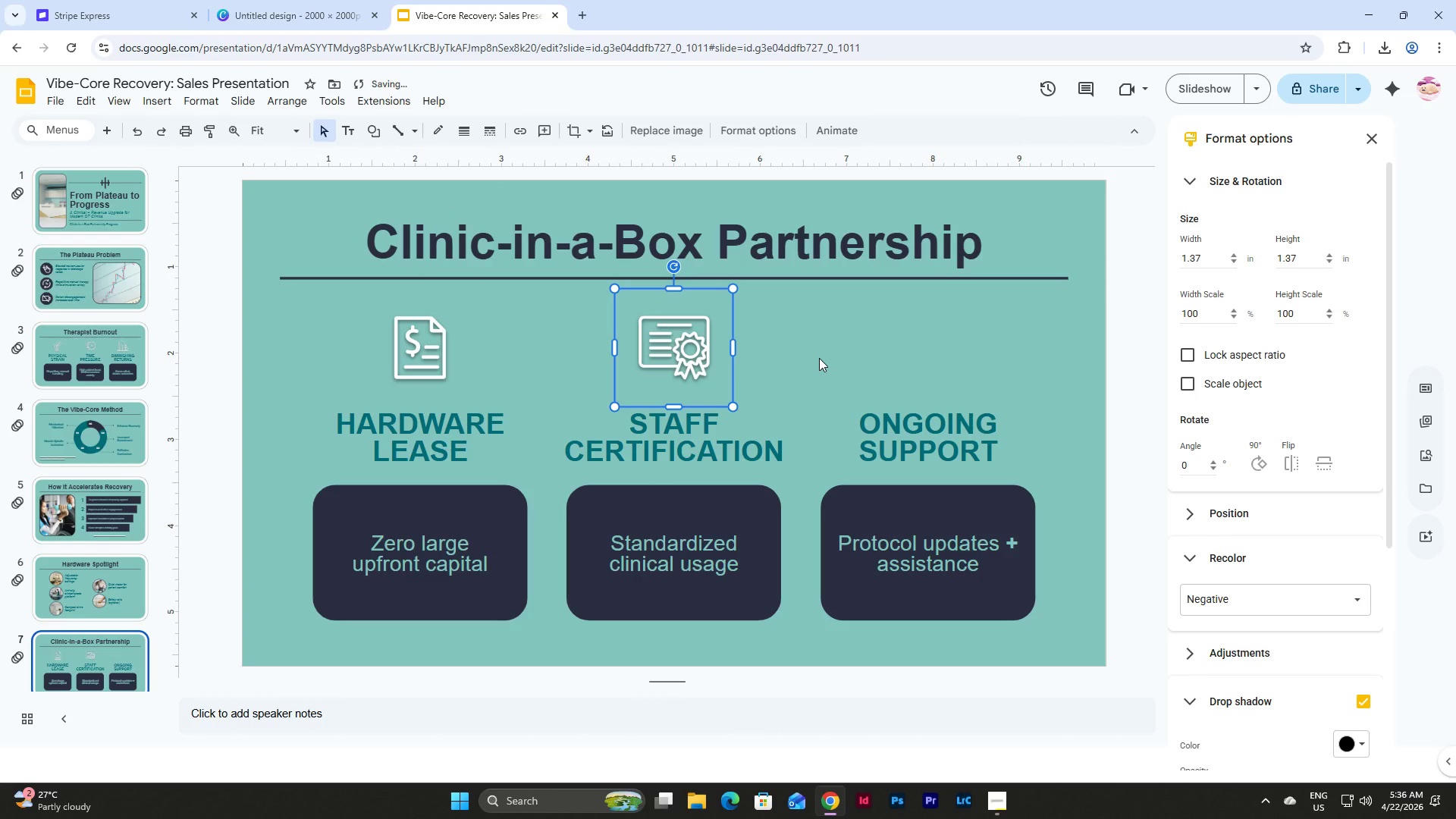 
left_click([819, 358])
 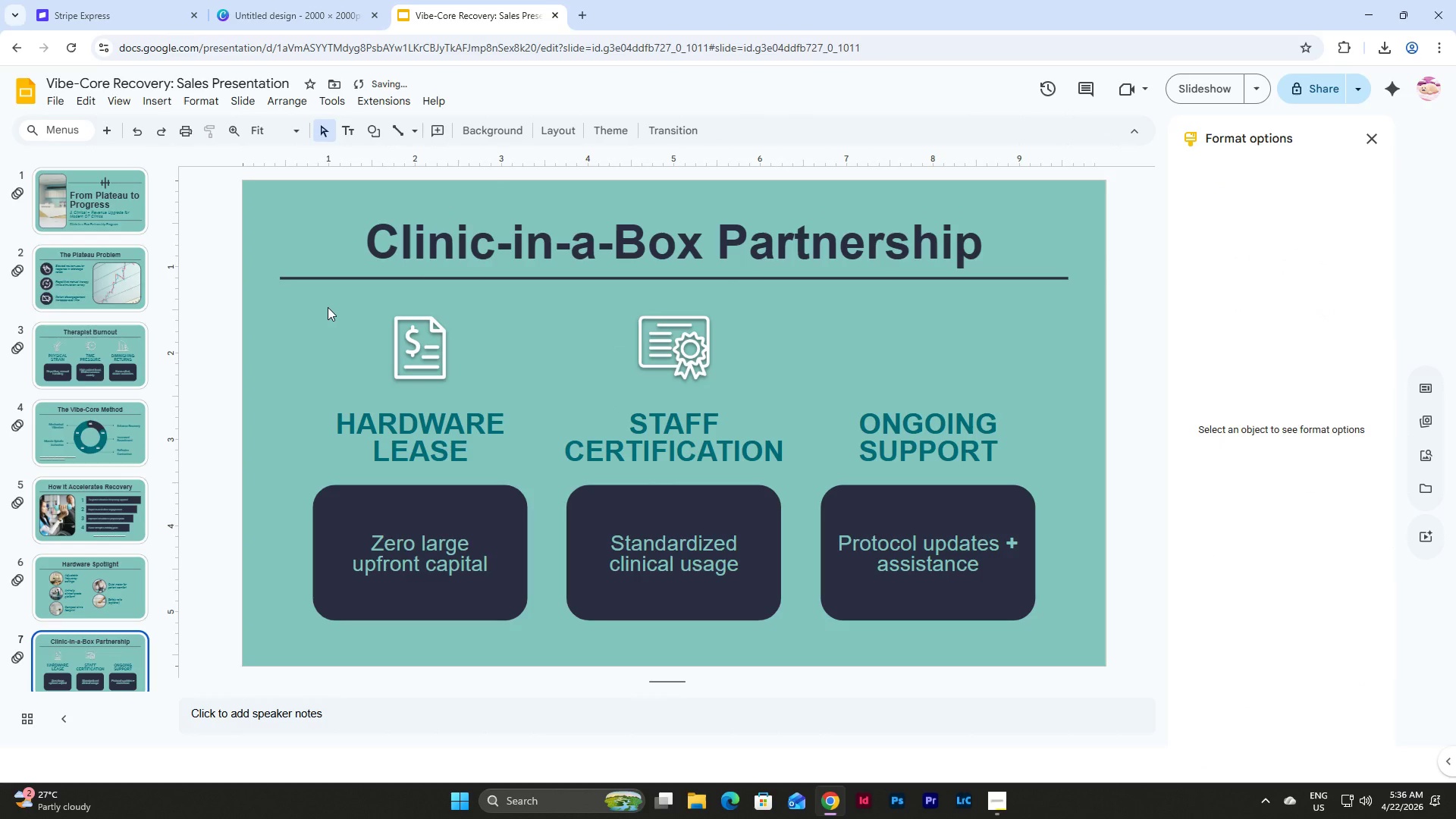 
left_click_drag(start_coordinate=[328, 307], to_coordinate=[764, 394])
 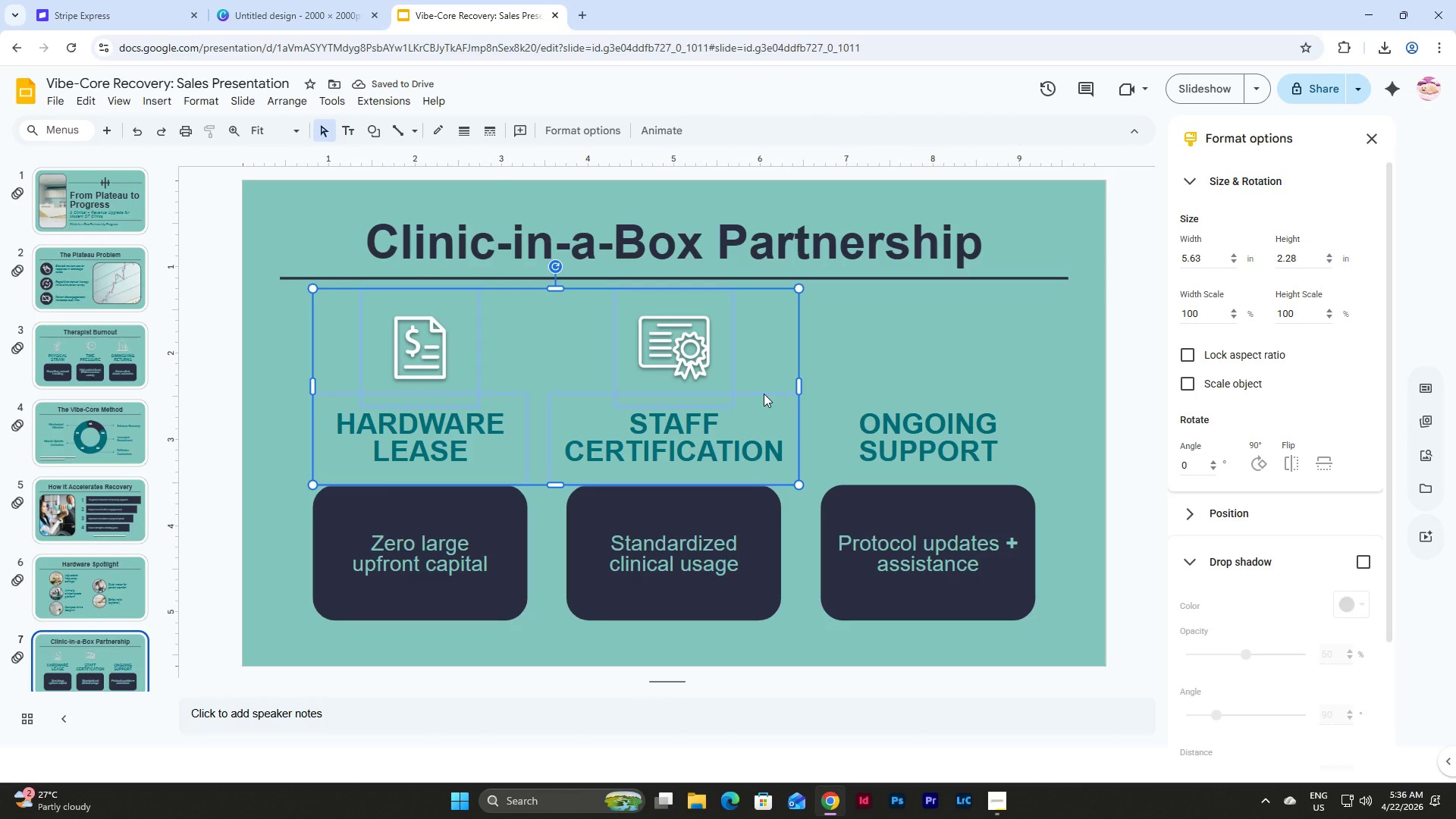 
left_click([846, 345])
 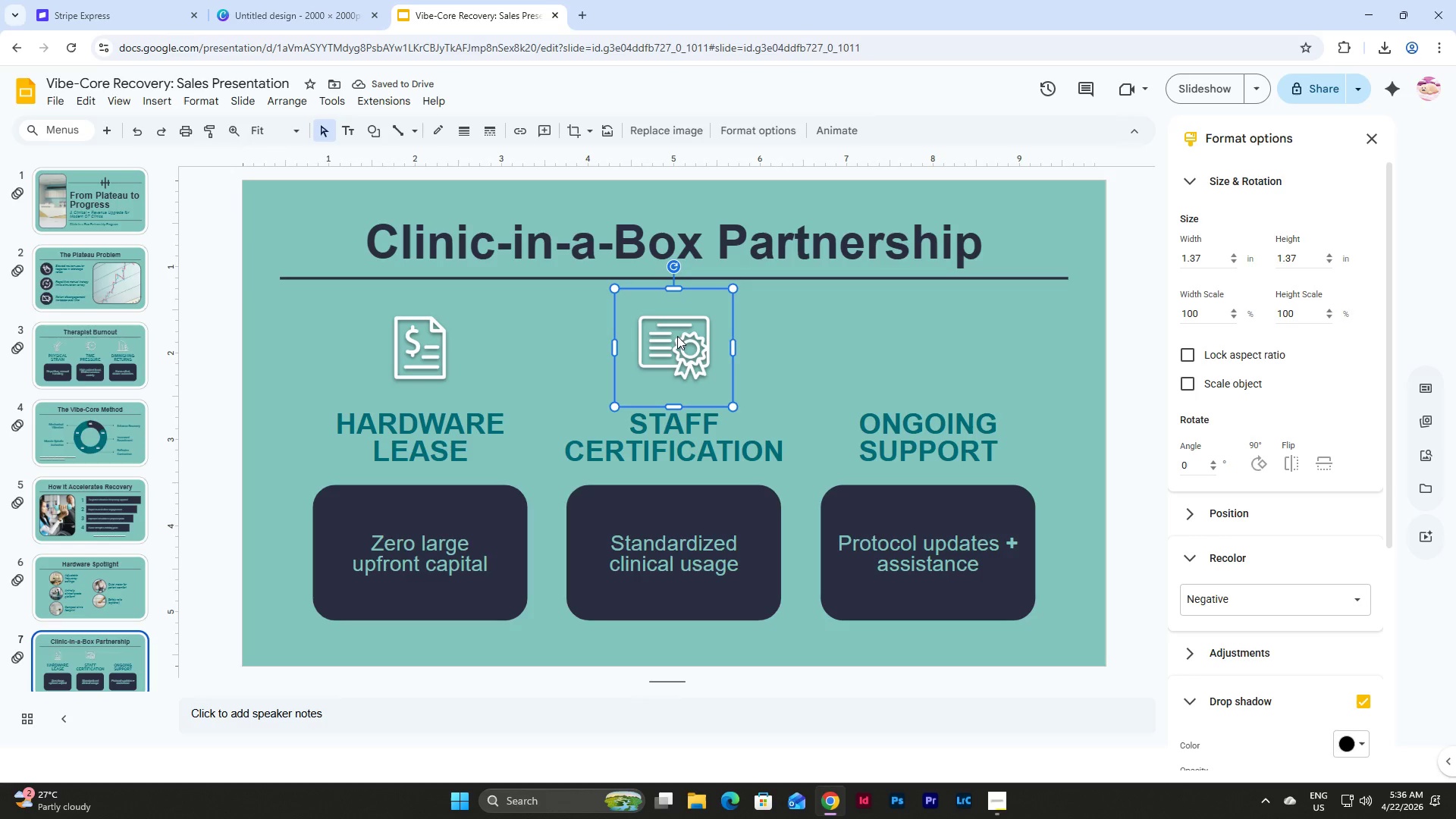 
double_click([802, 334])
 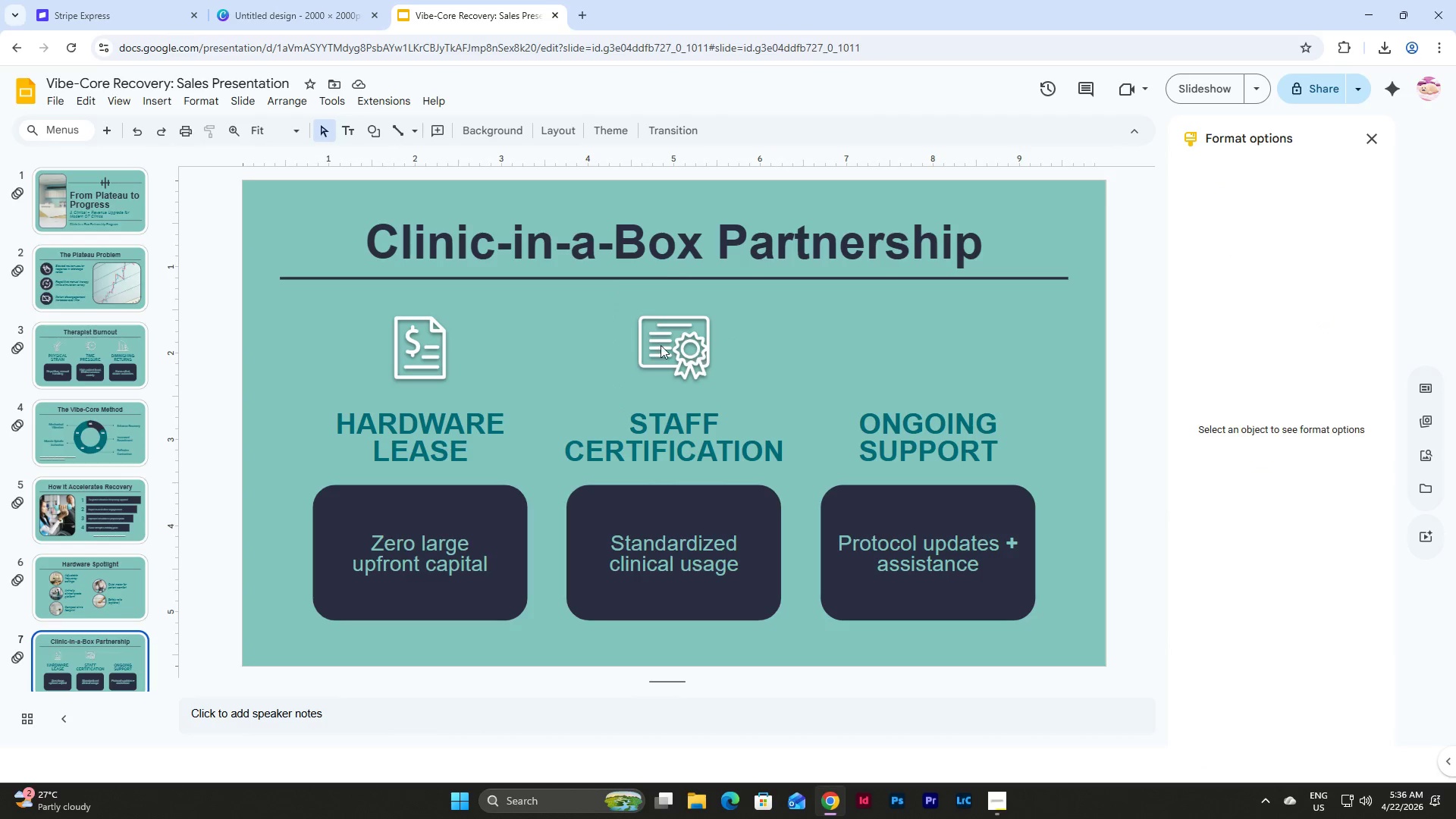 
left_click([656, 345])
 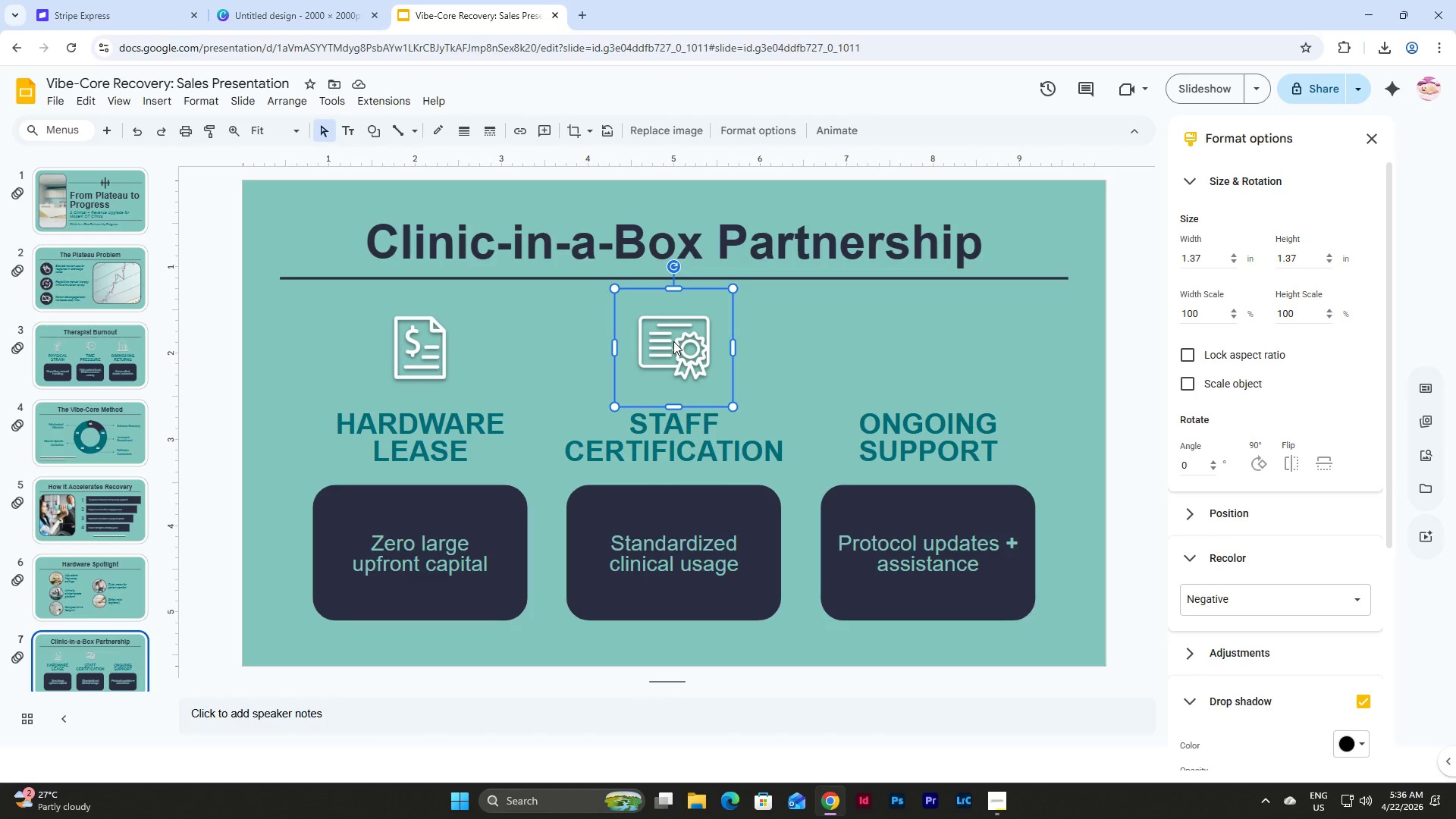 
left_click_drag(start_coordinate=[674, 340], to_coordinate=[674, 347])
 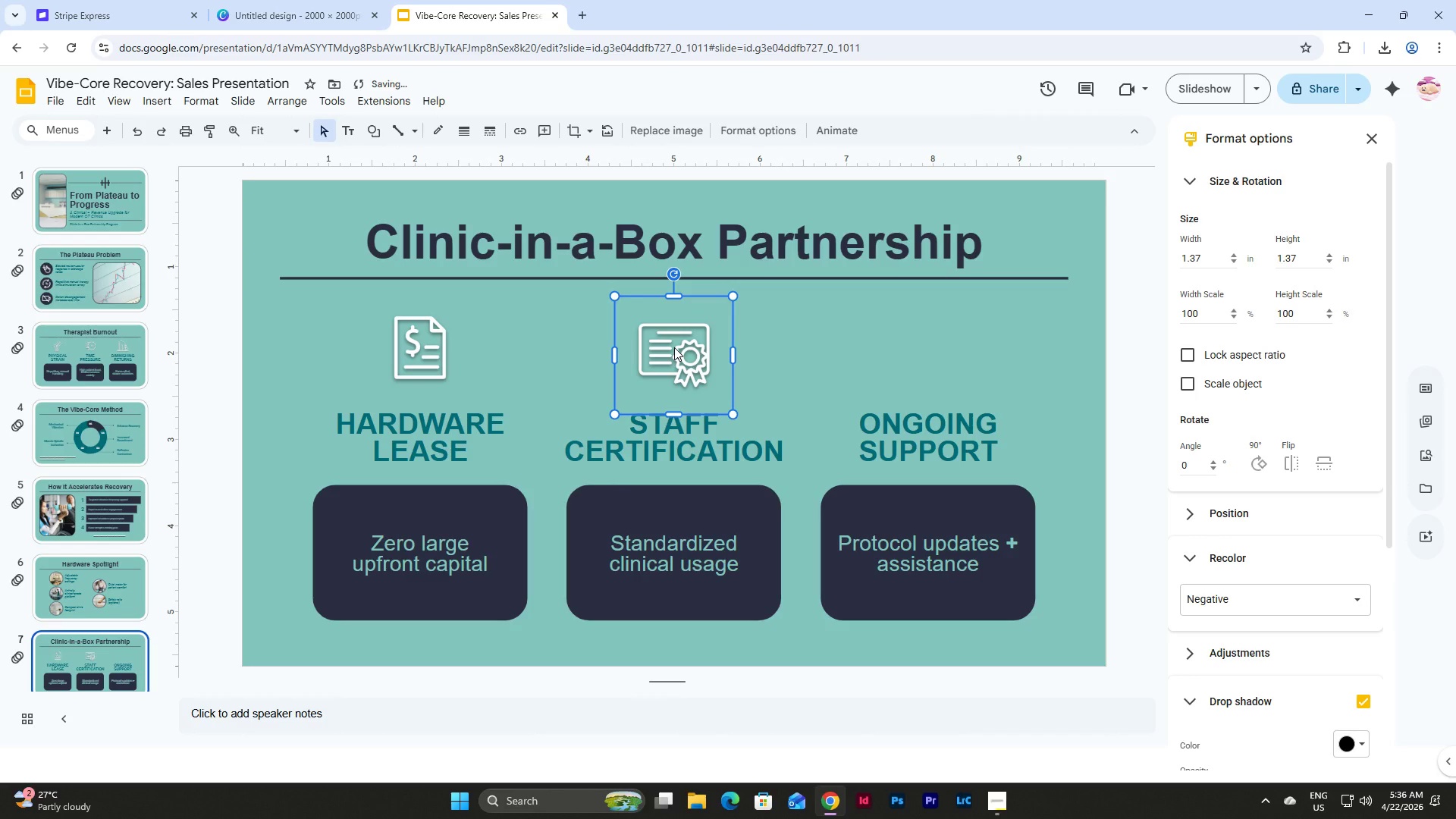 
left_click([795, 347])
 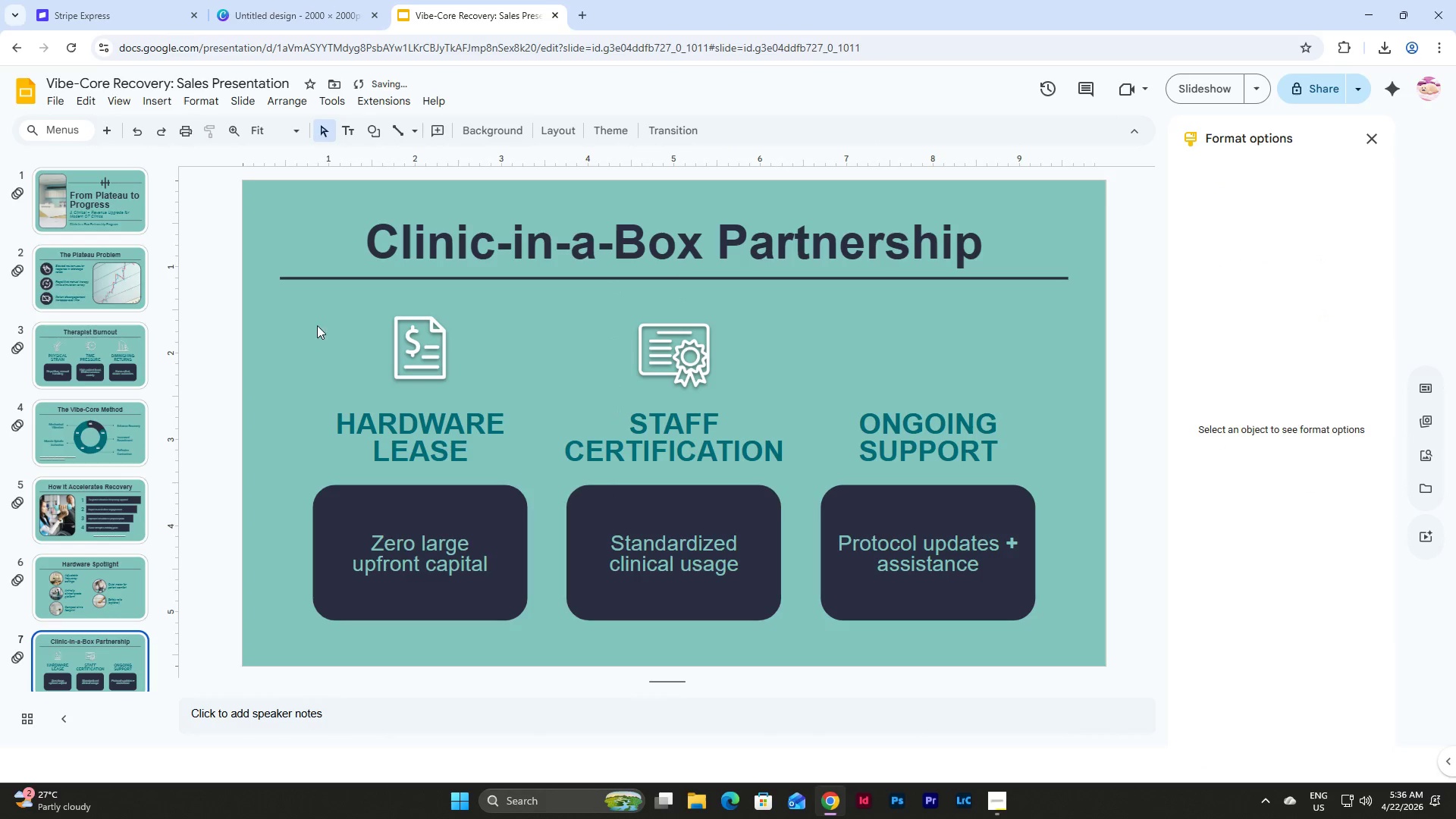 
left_click_drag(start_coordinate=[315, 316], to_coordinate=[743, 428])
 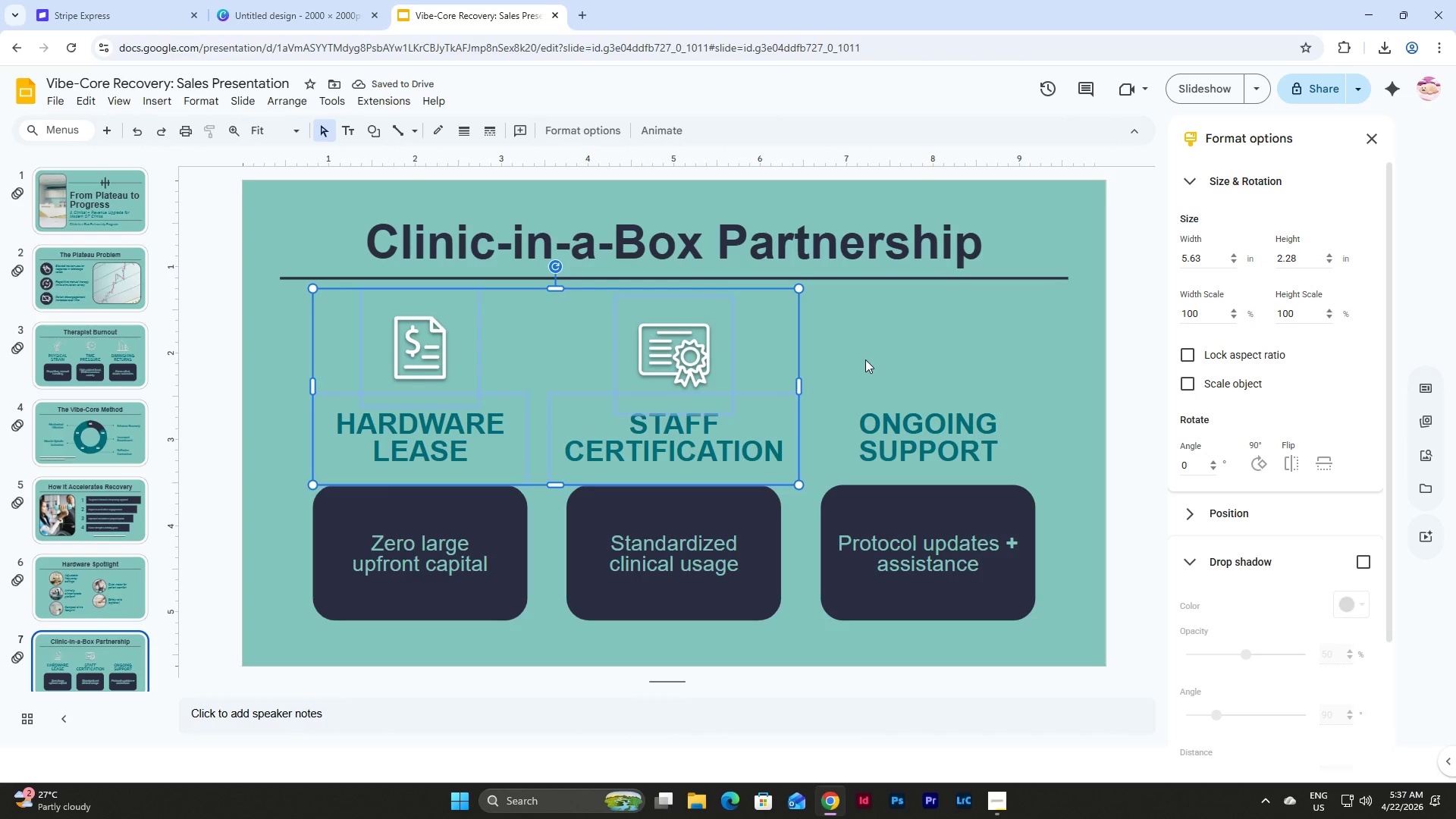 
left_click([865, 359])
 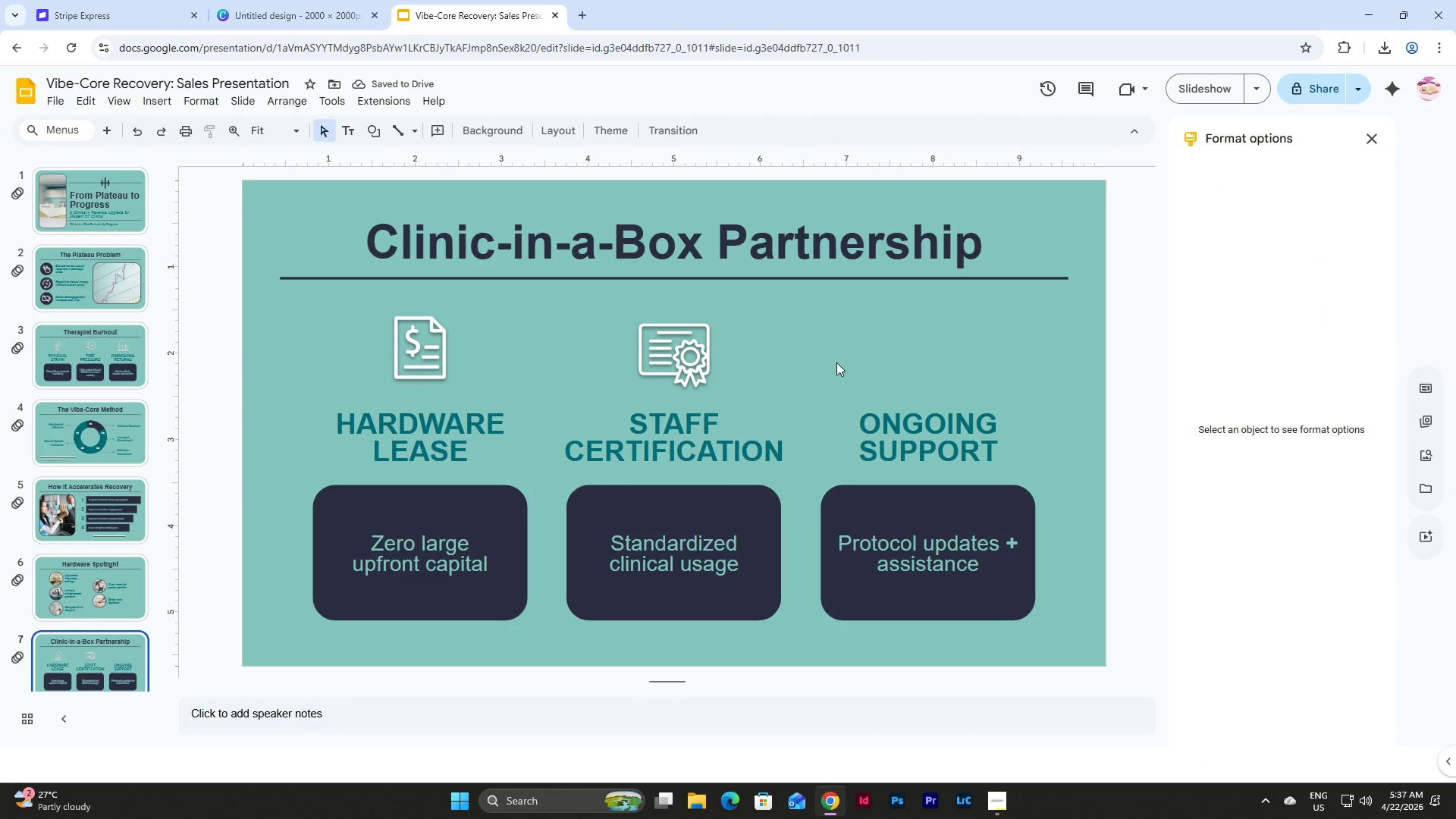 
left_click_drag(start_coordinate=[836, 362], to_coordinate=[643, 337])
 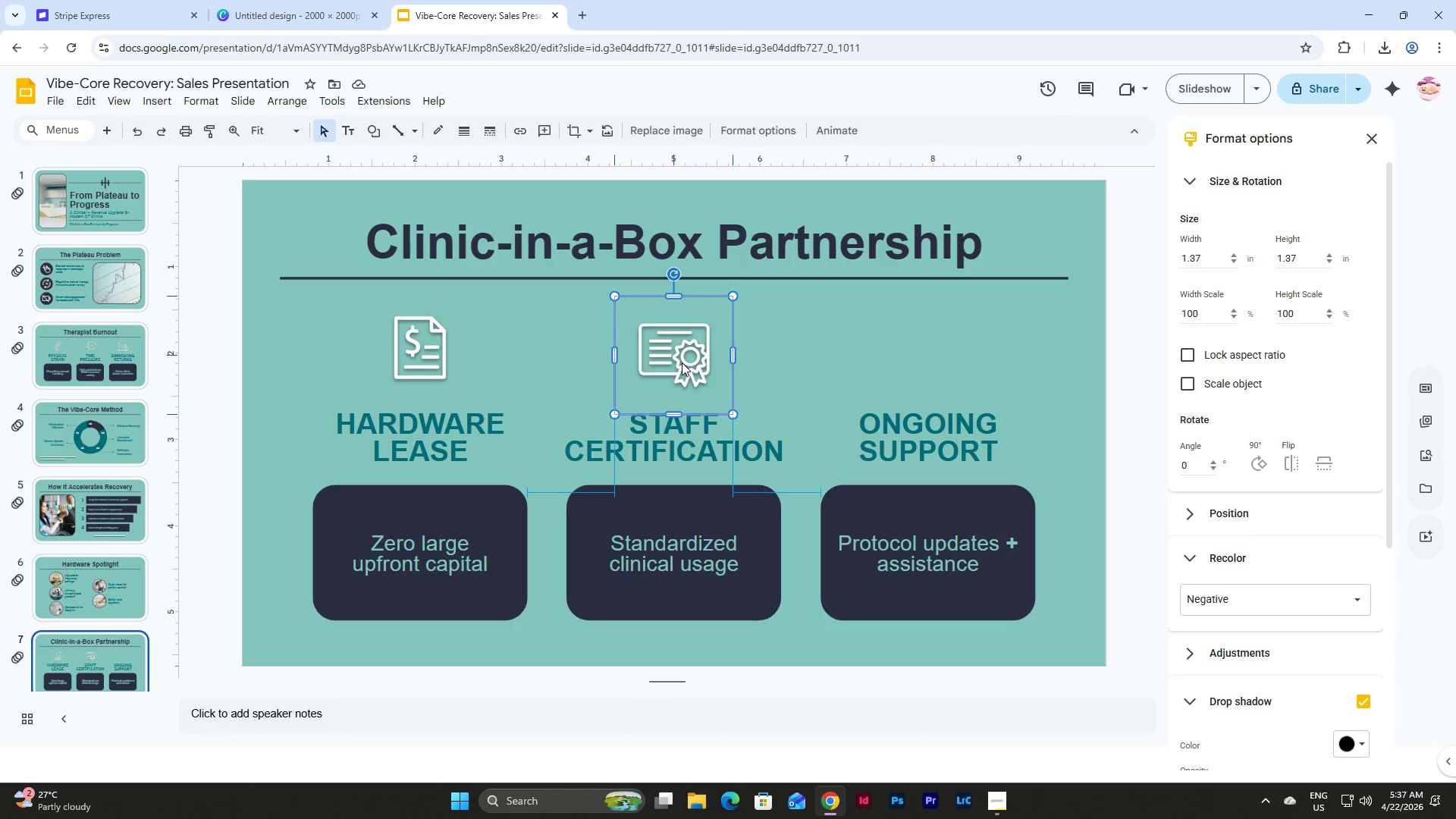 
left_click([811, 362])
 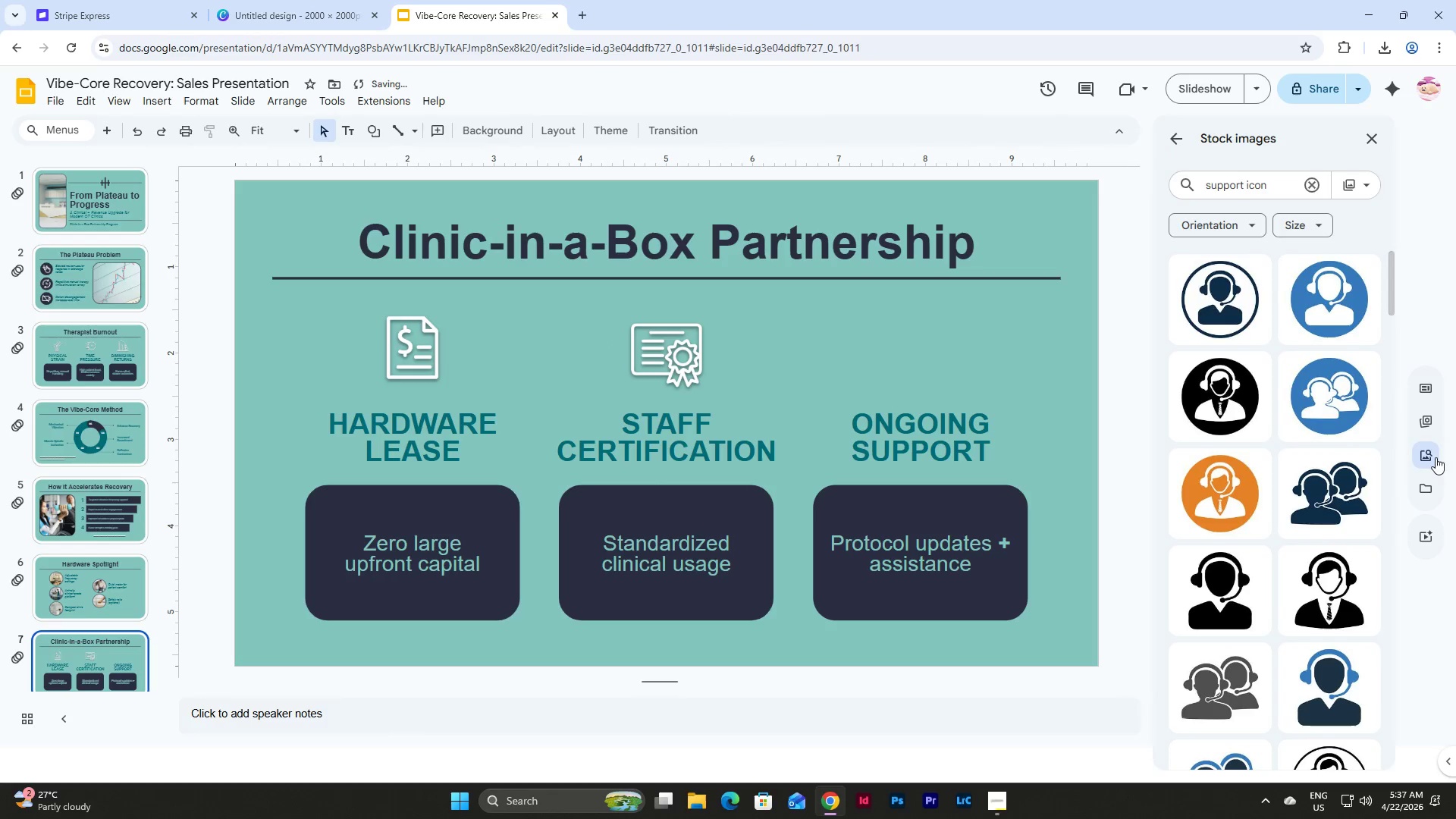 
scroll: coordinate [1313, 463], scroll_direction: down, amount: 12.0
 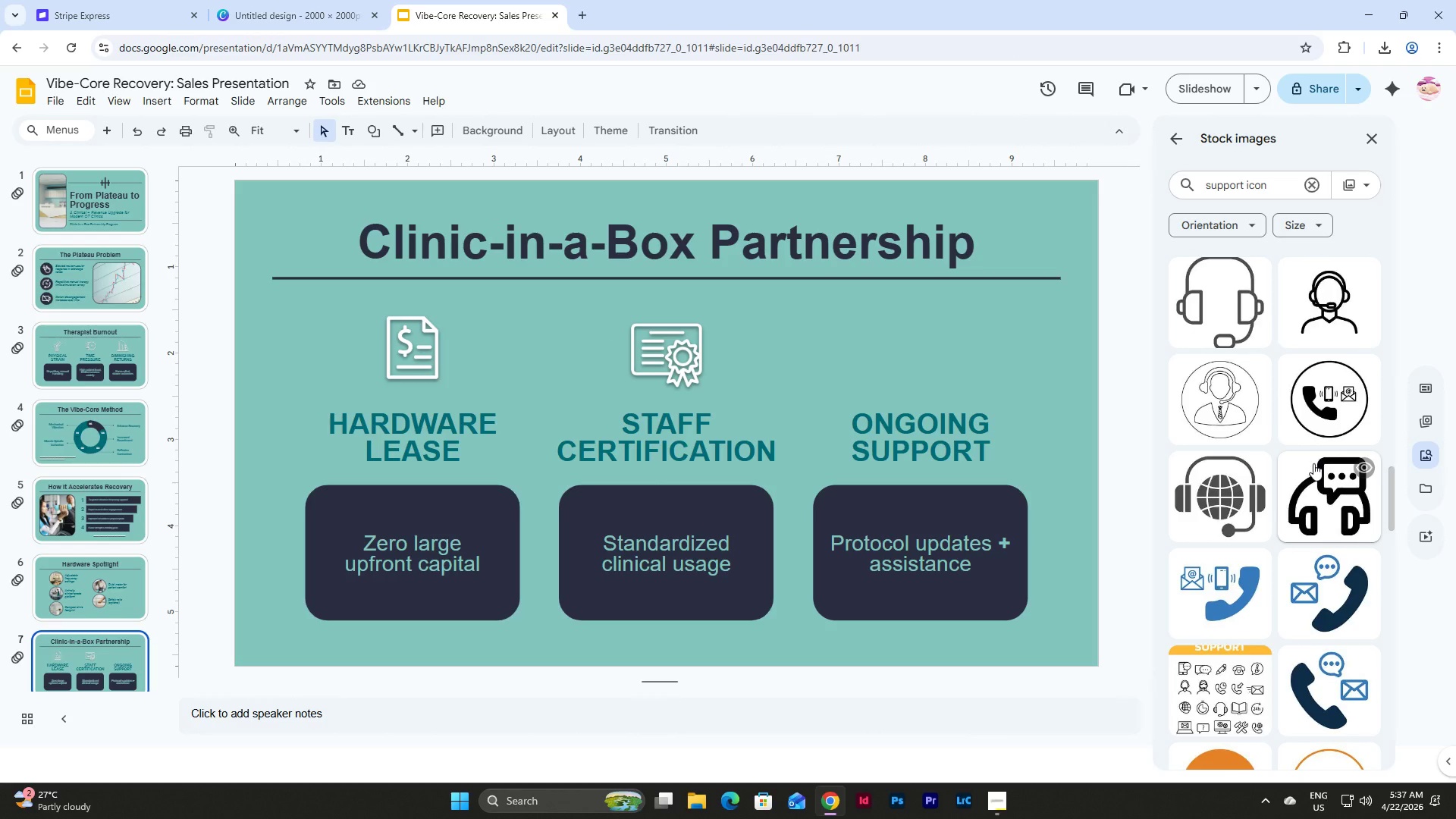 
scroll: coordinate [1308, 391], scroll_direction: up, amount: 32.0
 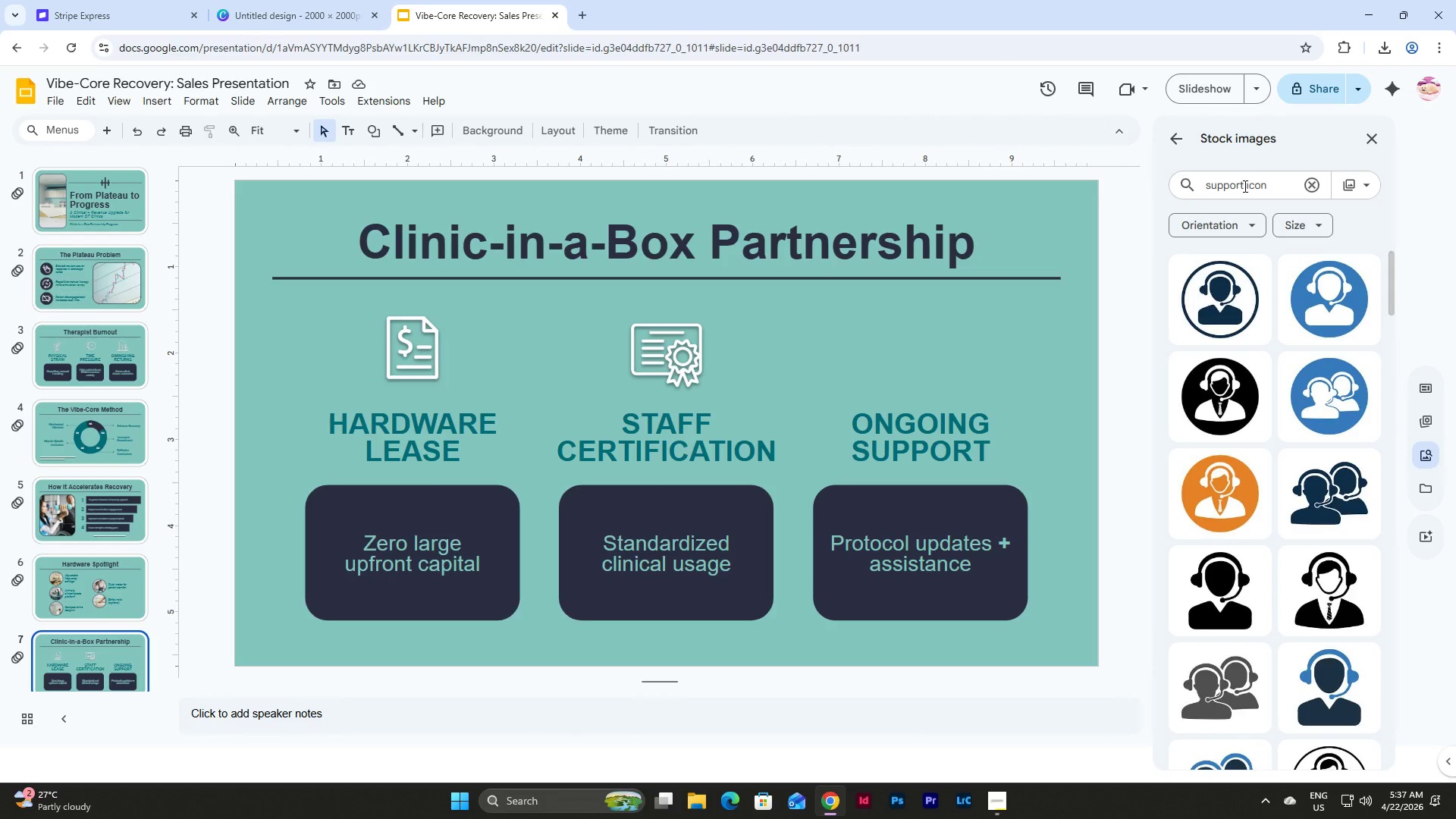 
left_click_drag(start_coordinate=[1243, 186], to_coordinate=[1198, 176])
 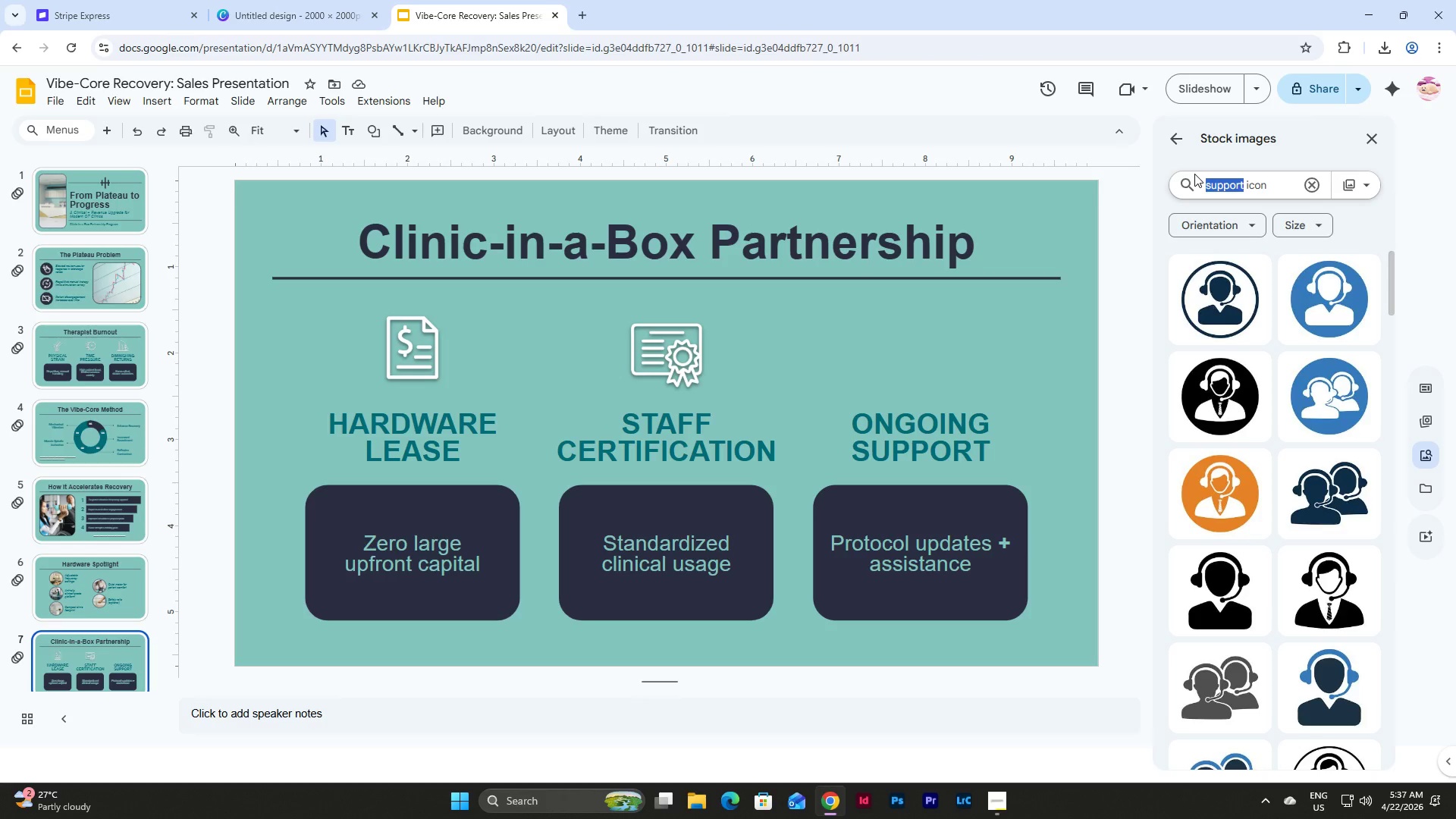 
type(cutomer)
key(Backspace)
key(Backspace)
key(Backspace)
key(Backspace)
key(Backspace)
type(stomer support)
 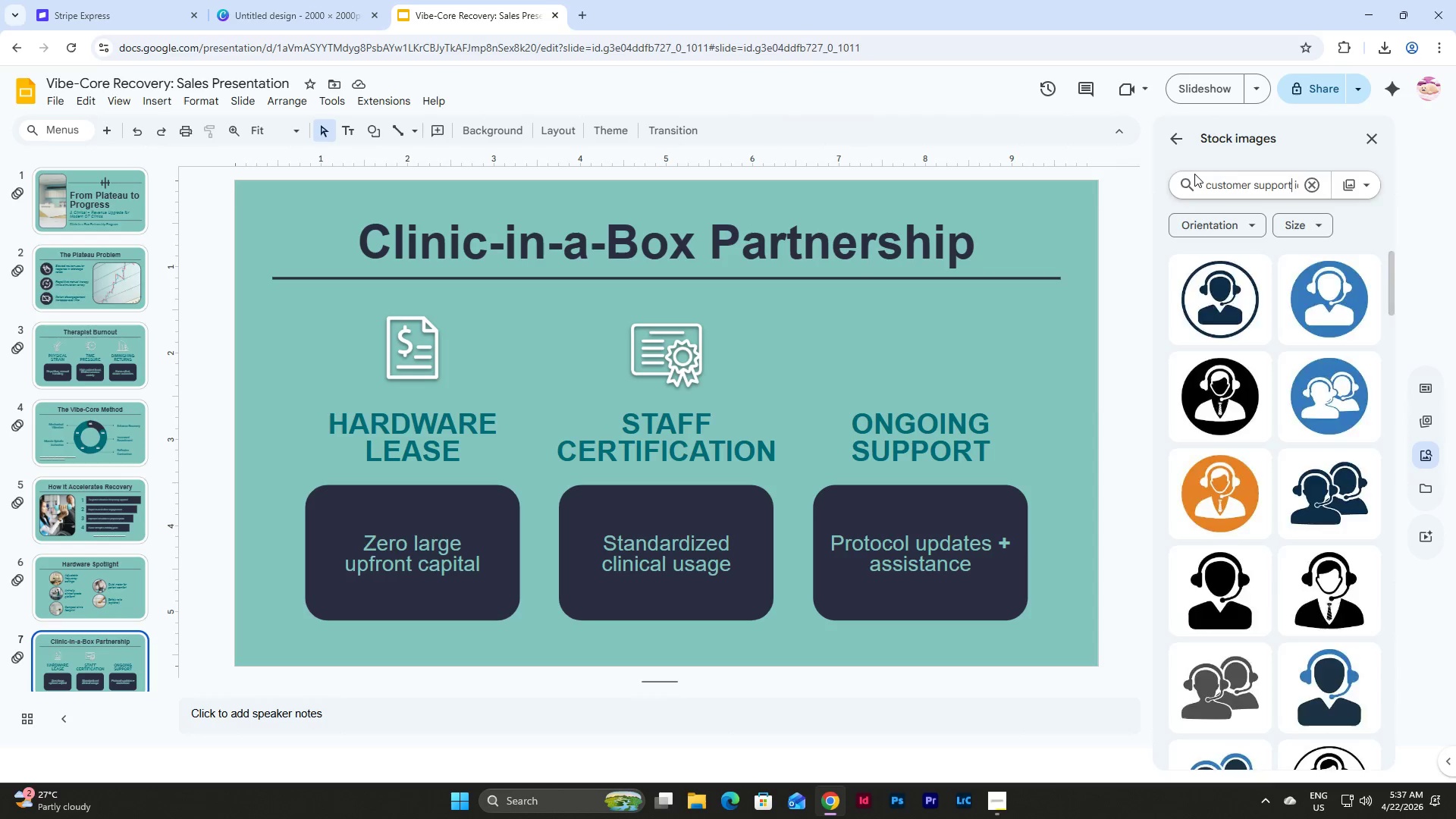 
key(Enter)
 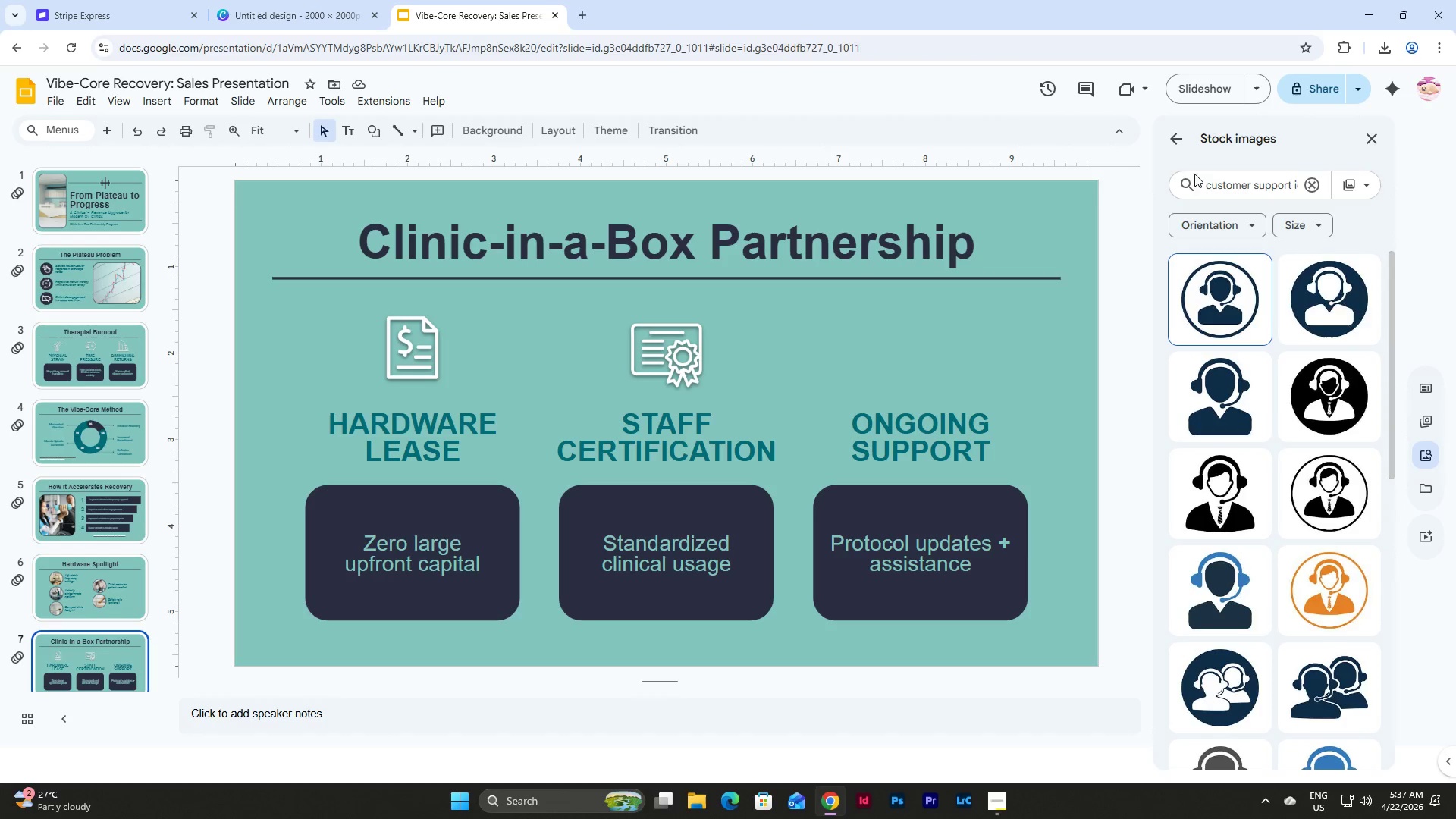 
scroll: coordinate [1308, 463], scroll_direction: down, amount: 7.0
 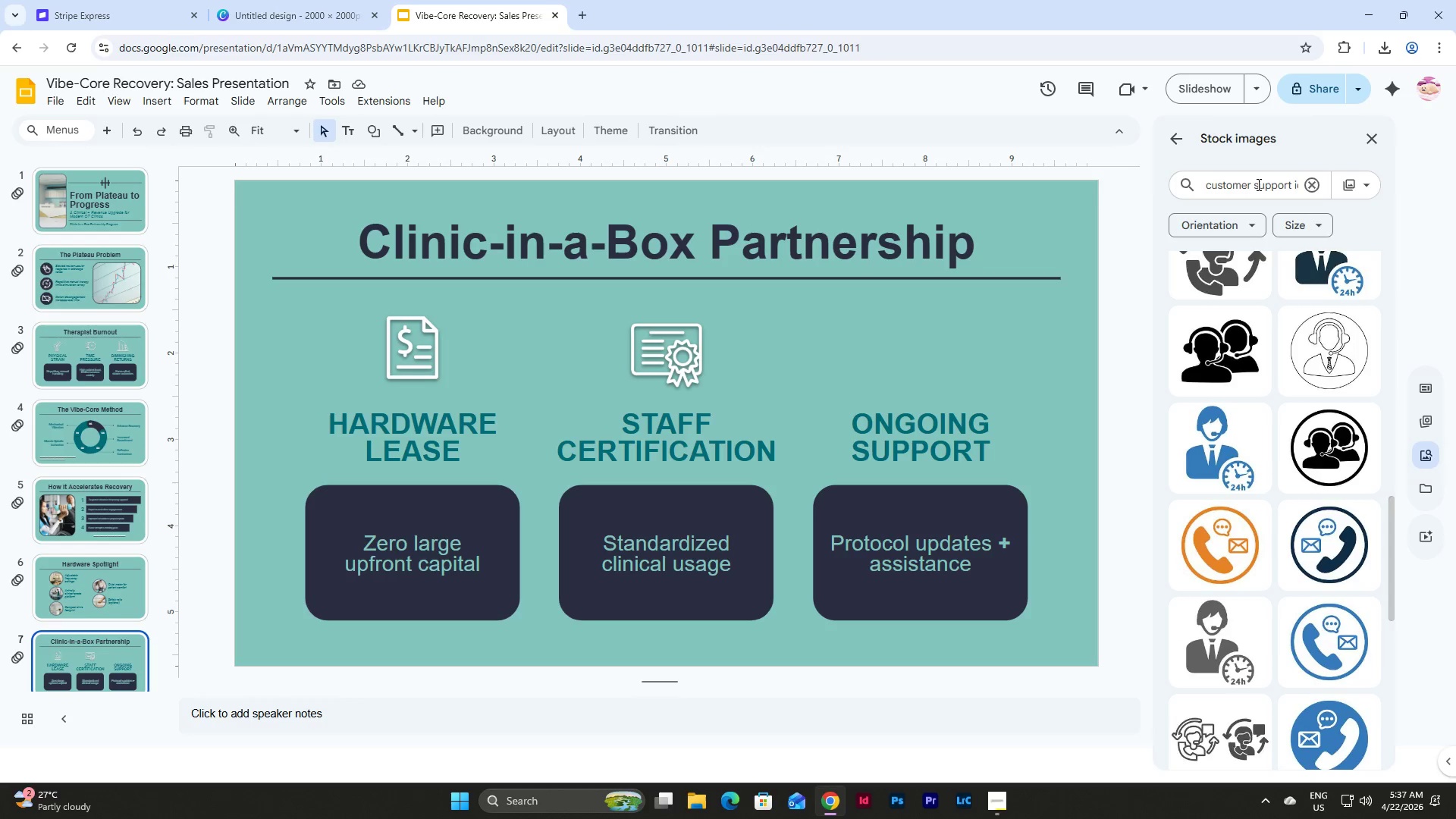 
left_click_drag(start_coordinate=[1248, 183], to_coordinate=[1196, 180])
 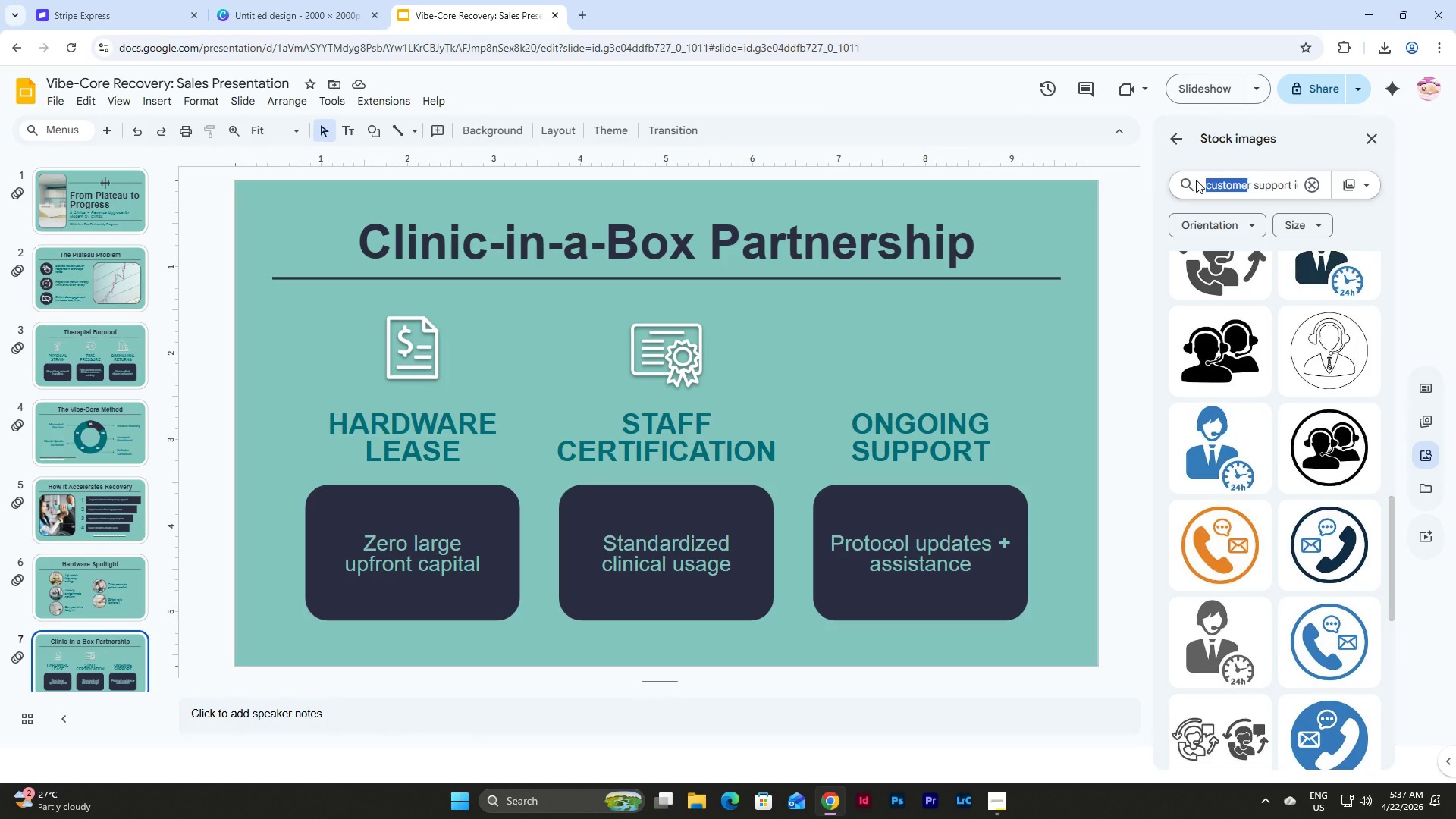 
type(phone)
 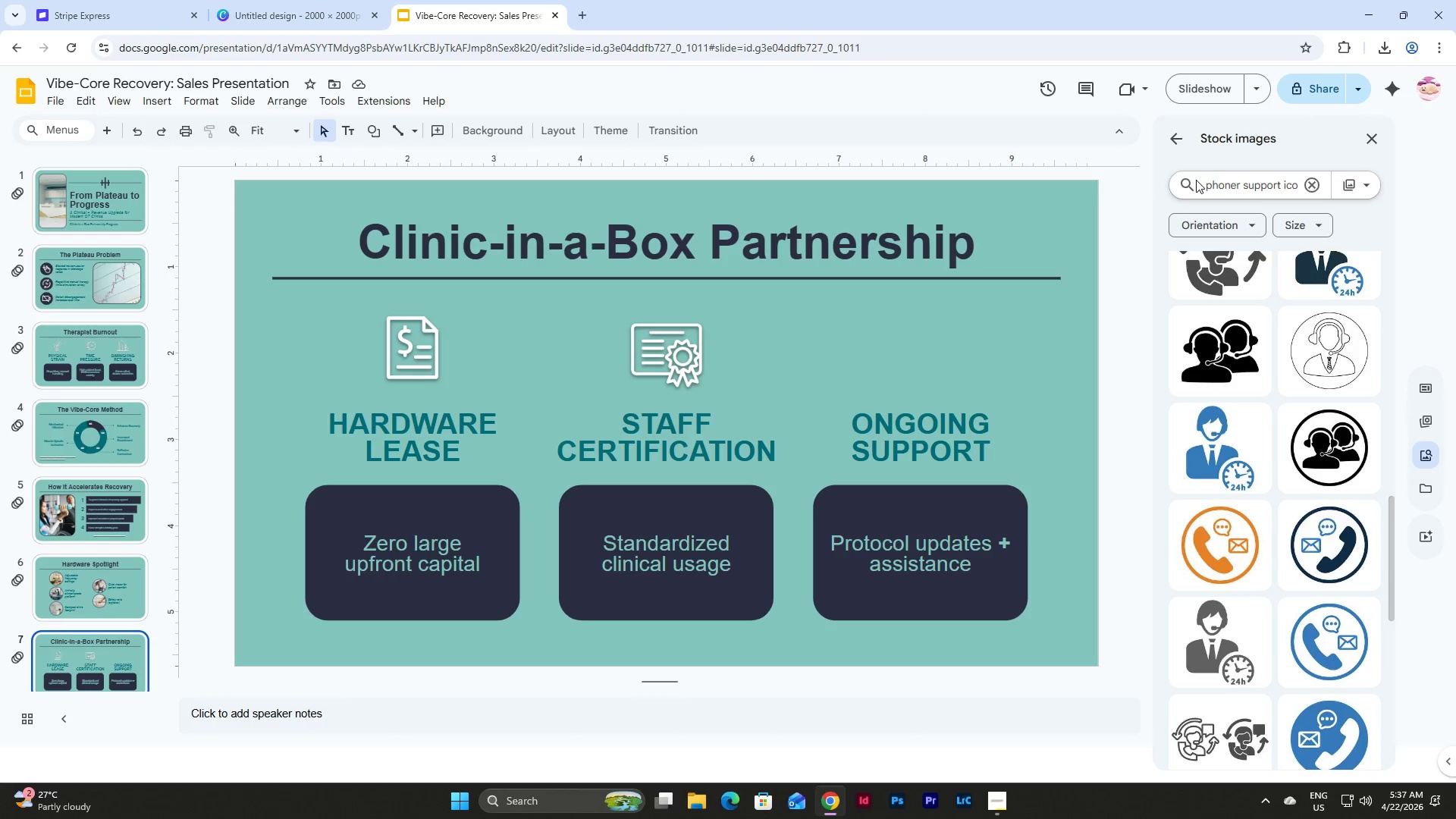 
key(ArrowRight)
 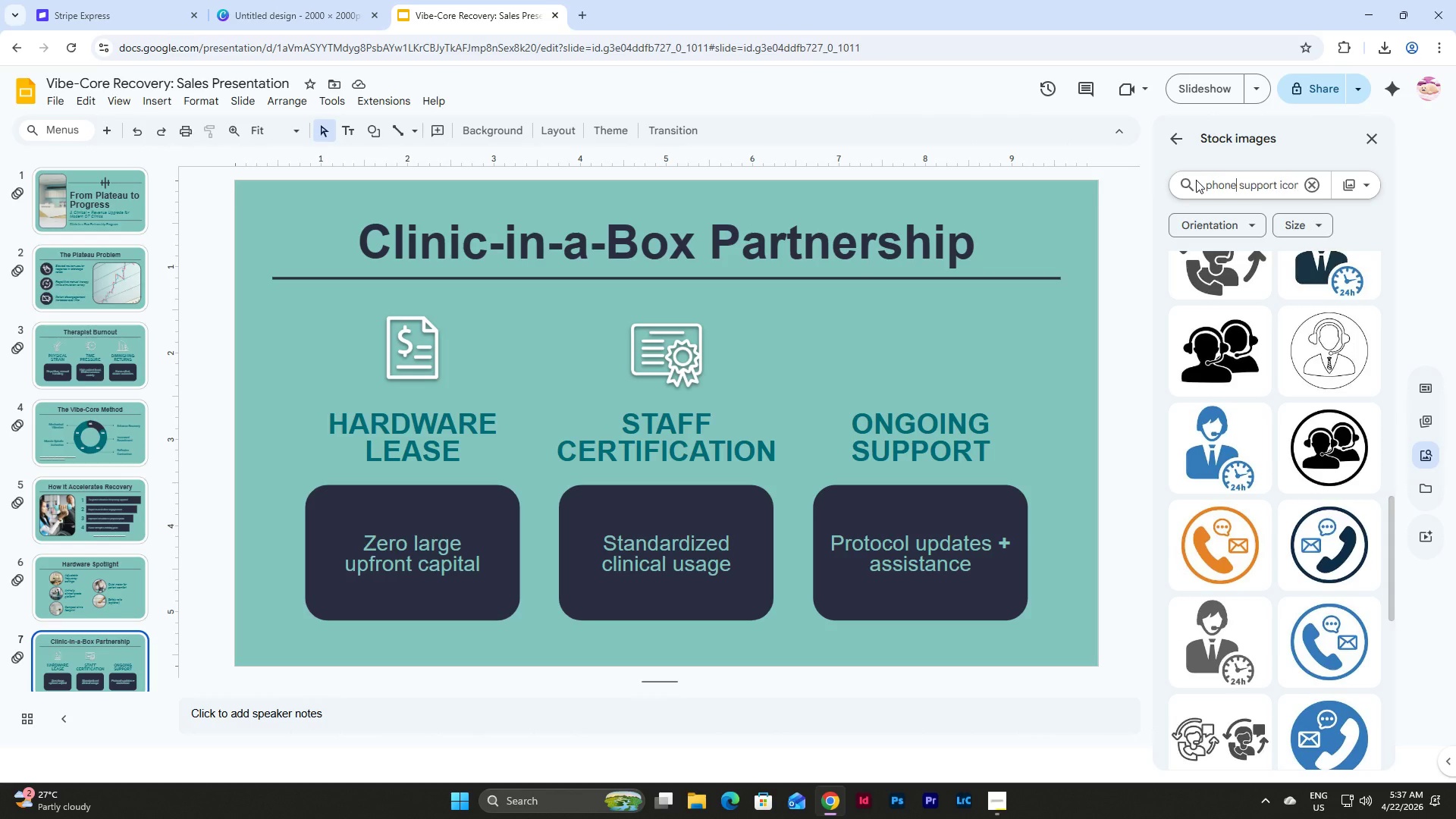 
key(Backspace)
 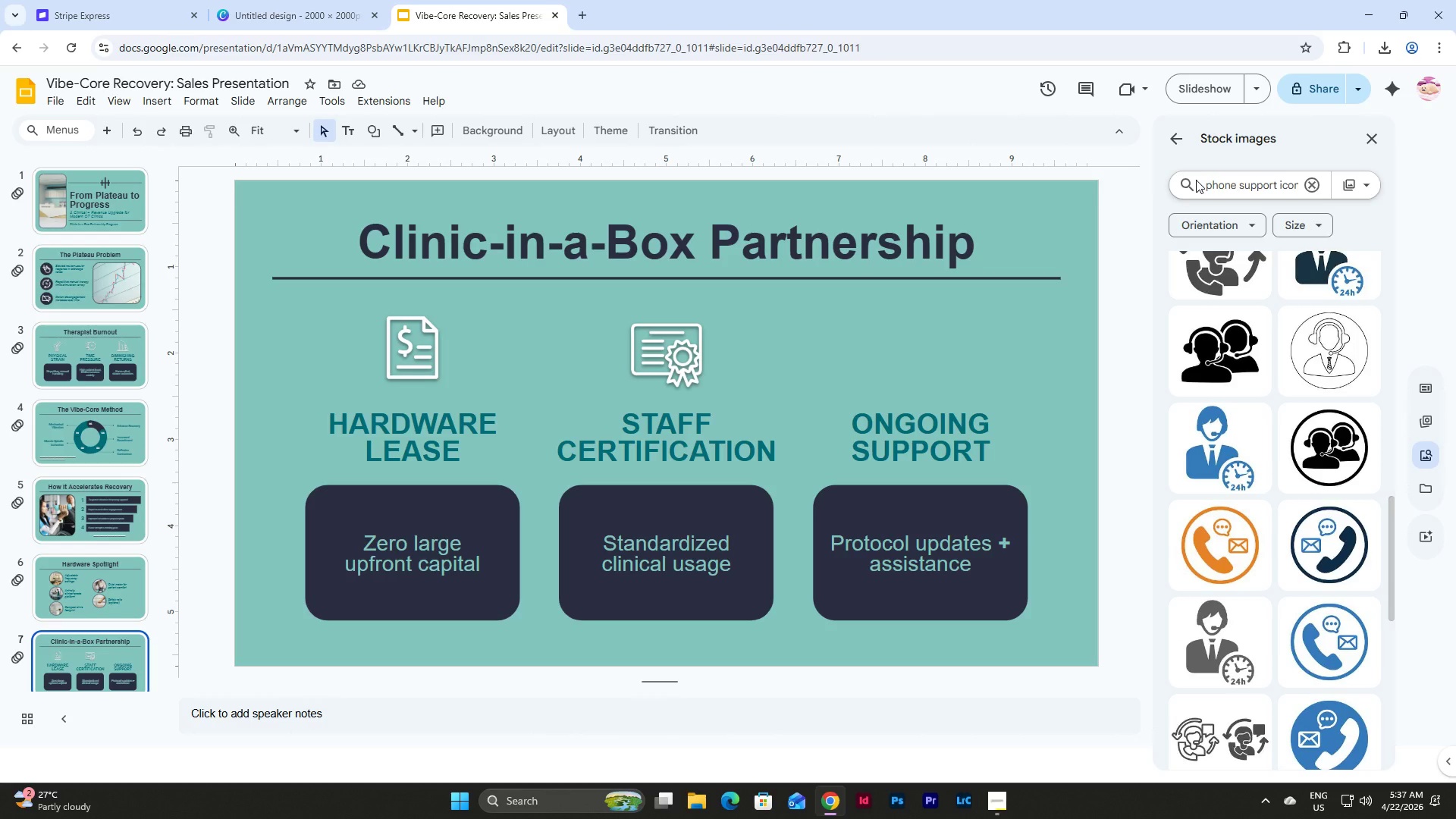 
key(NumpadEnter)
 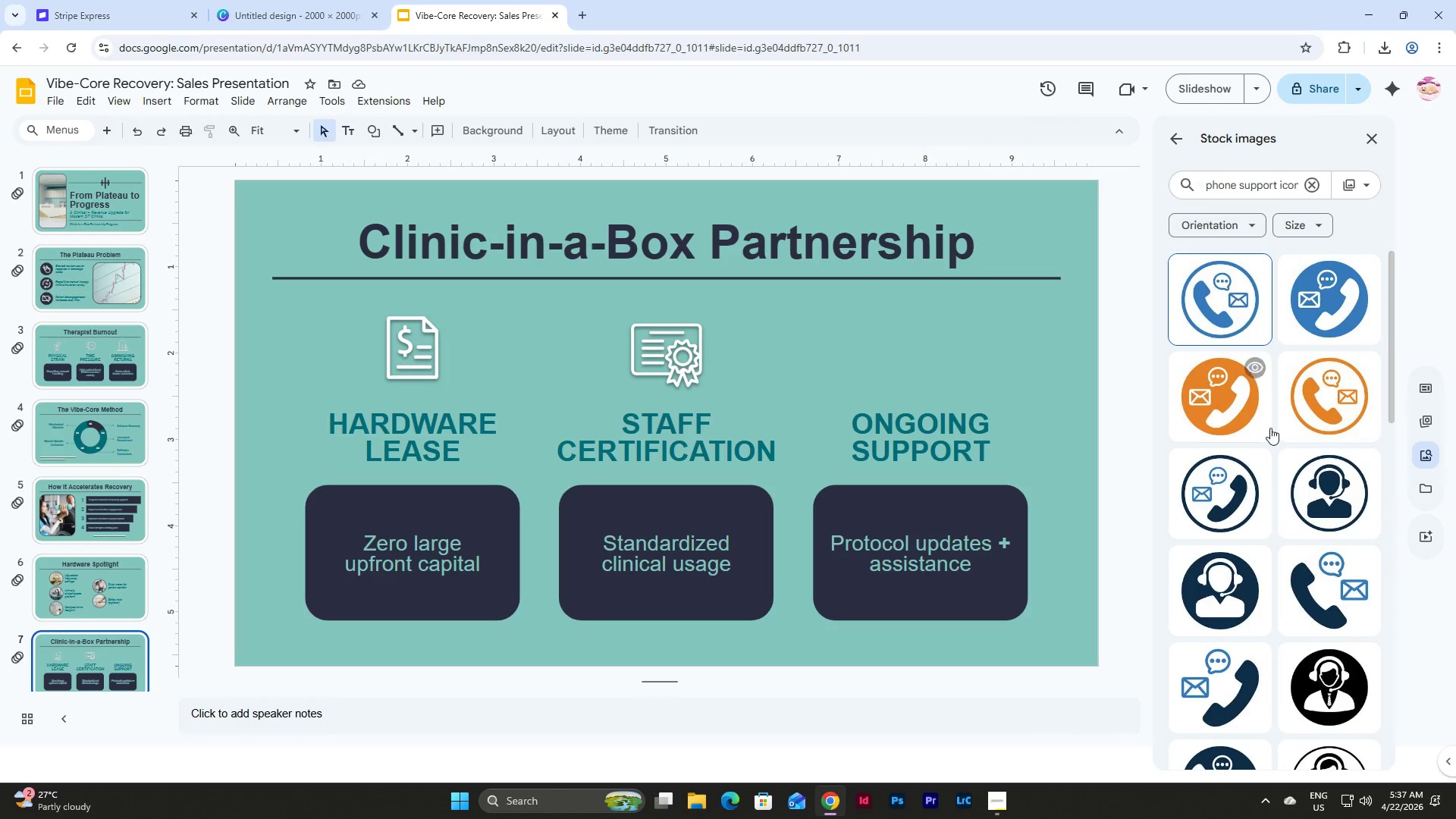 
scroll: coordinate [1296, 399], scroll_direction: down, amount: 20.0
 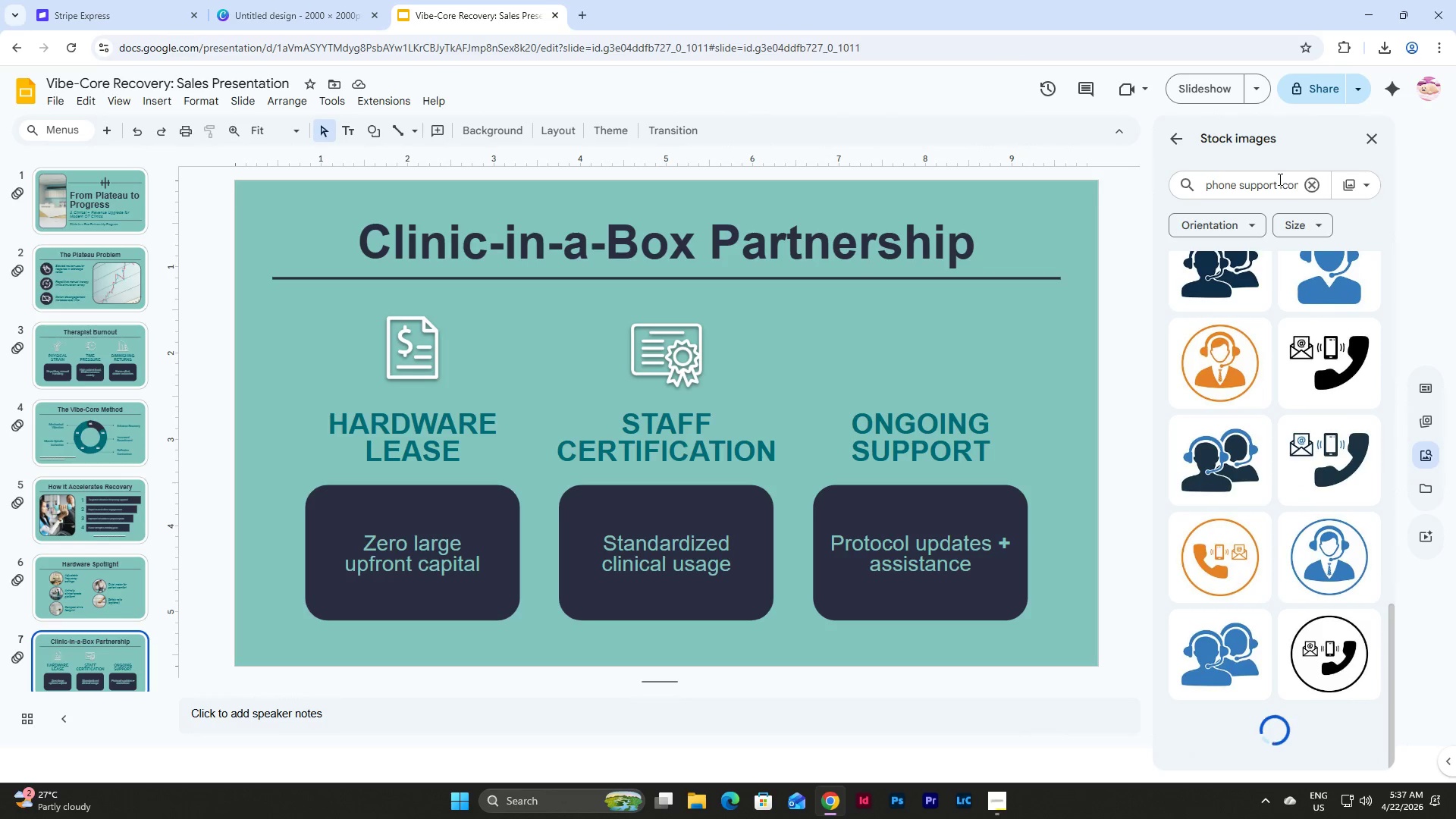 
left_click([1279, 179])
 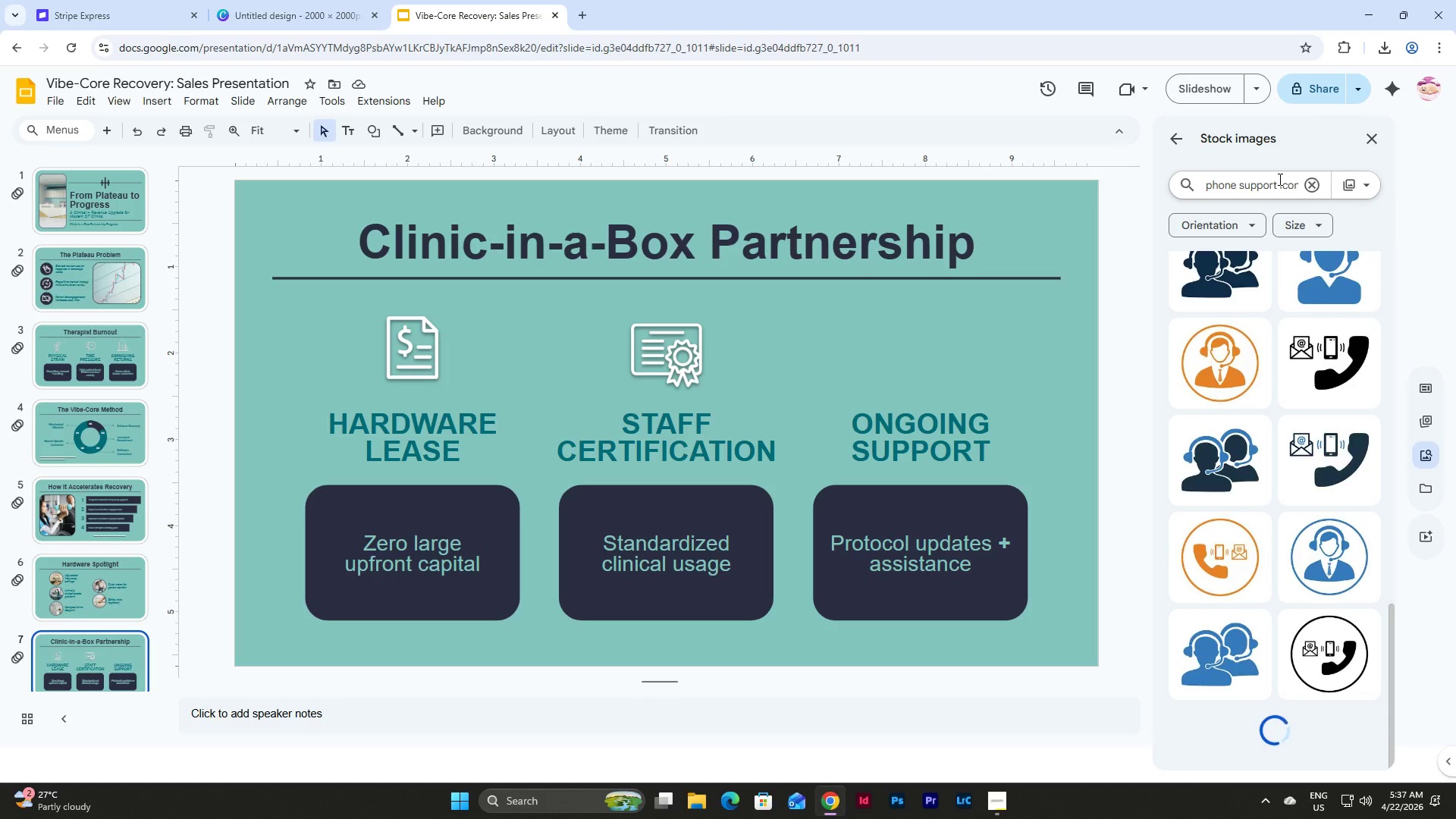 
key(Backspace)
 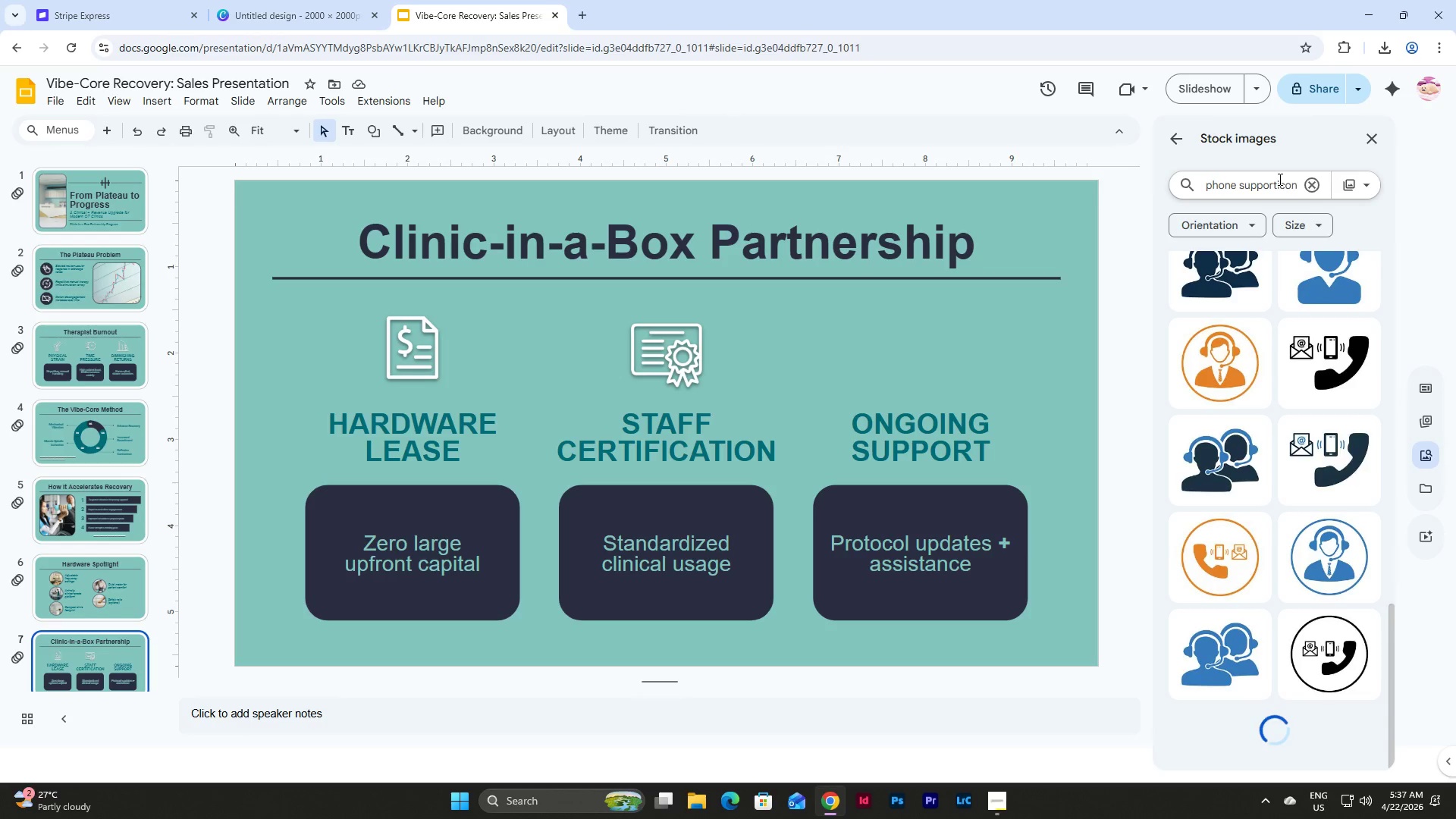 
key(Backspace)
 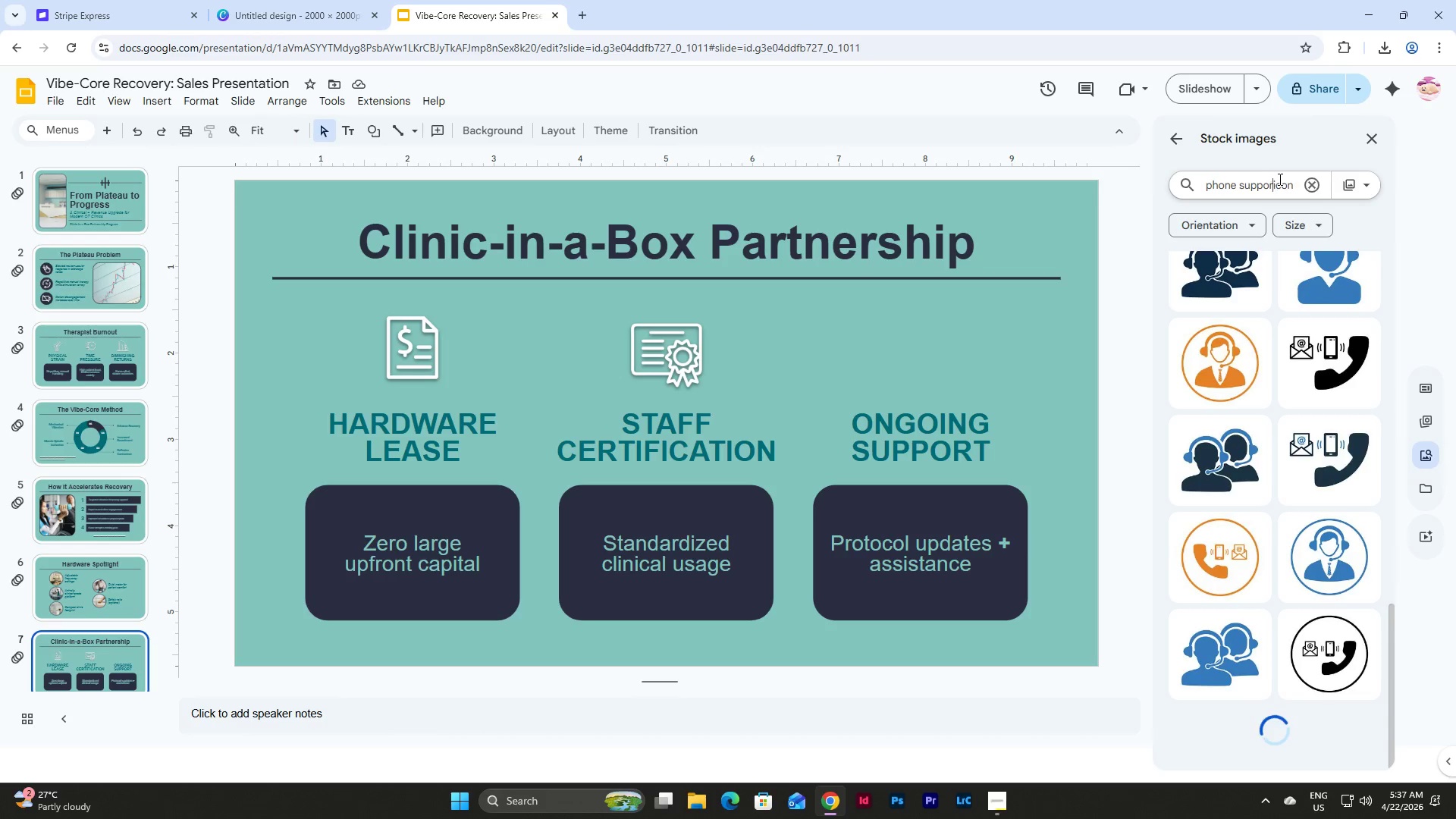 
key(Backspace)
 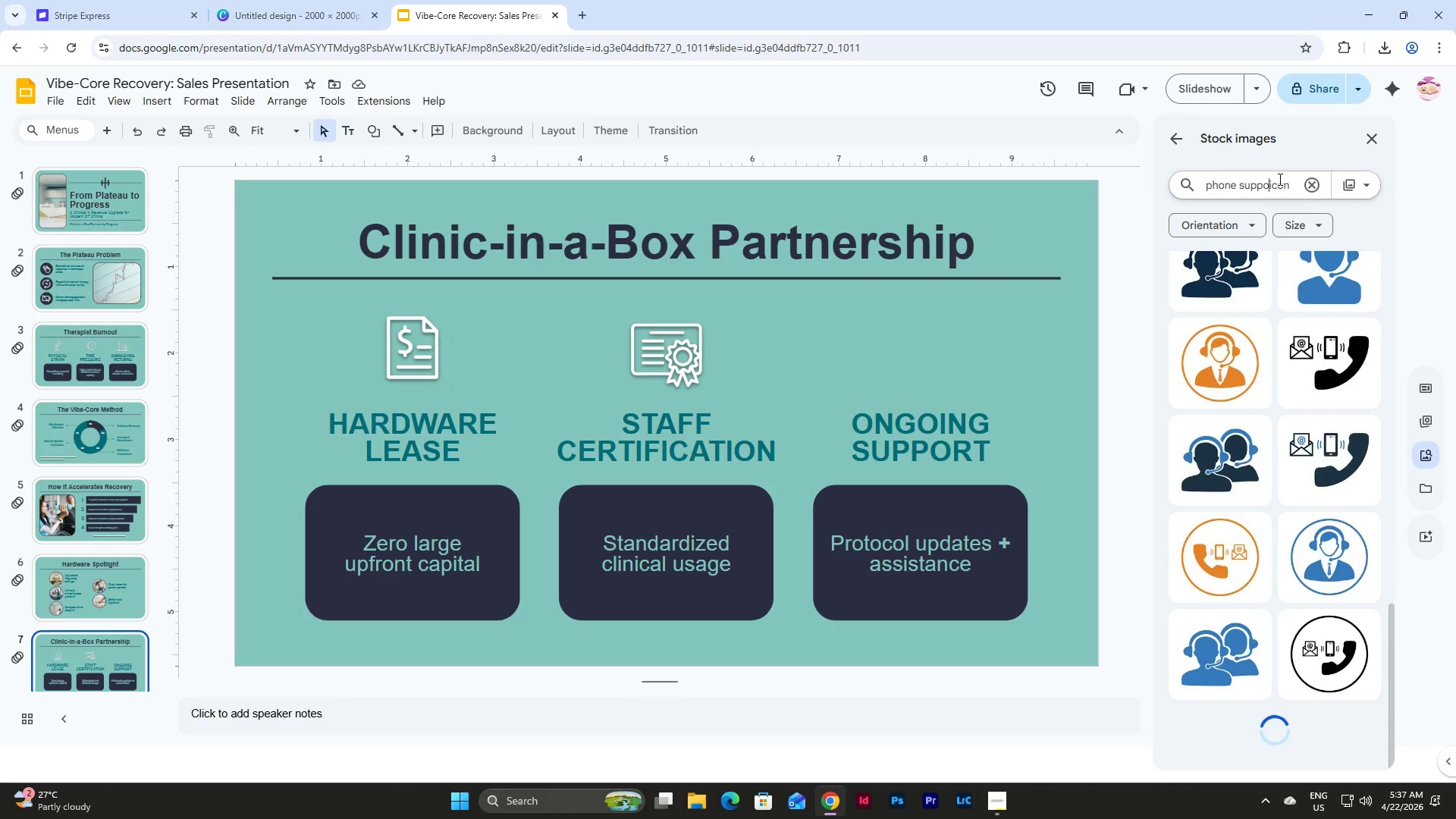 
key(Backspace)
 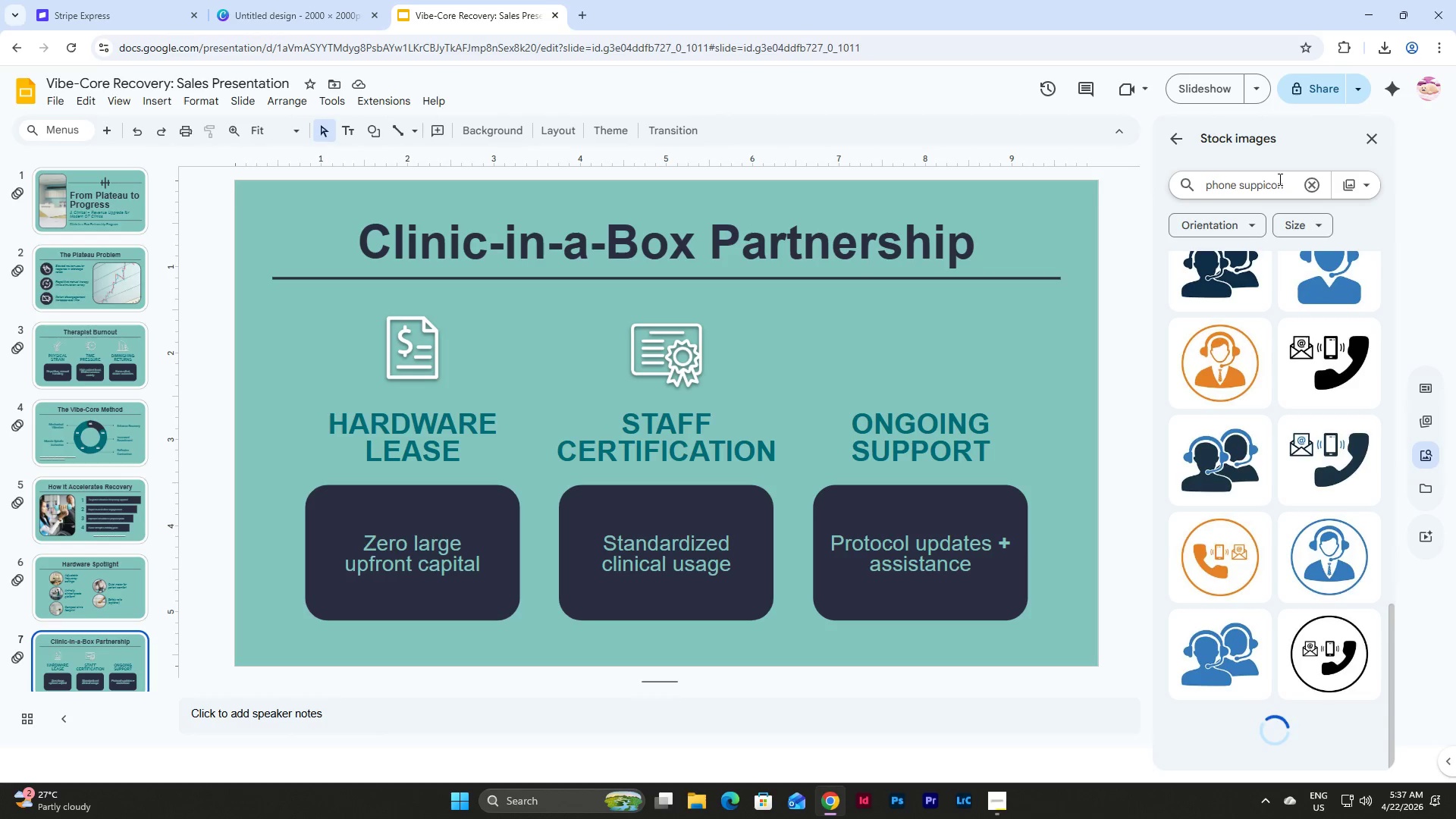 
key(Backspace)
 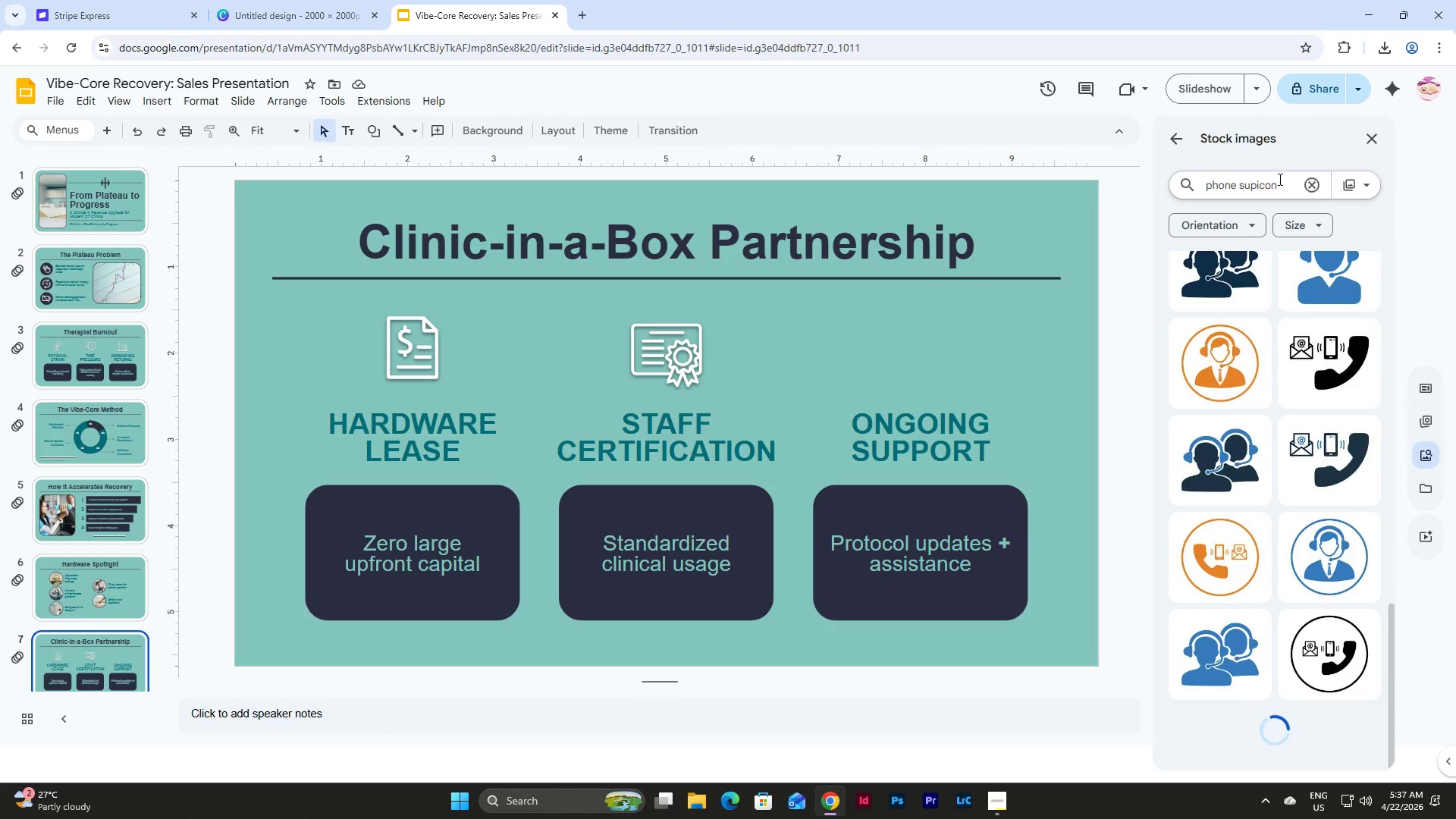 
key(Backspace)
 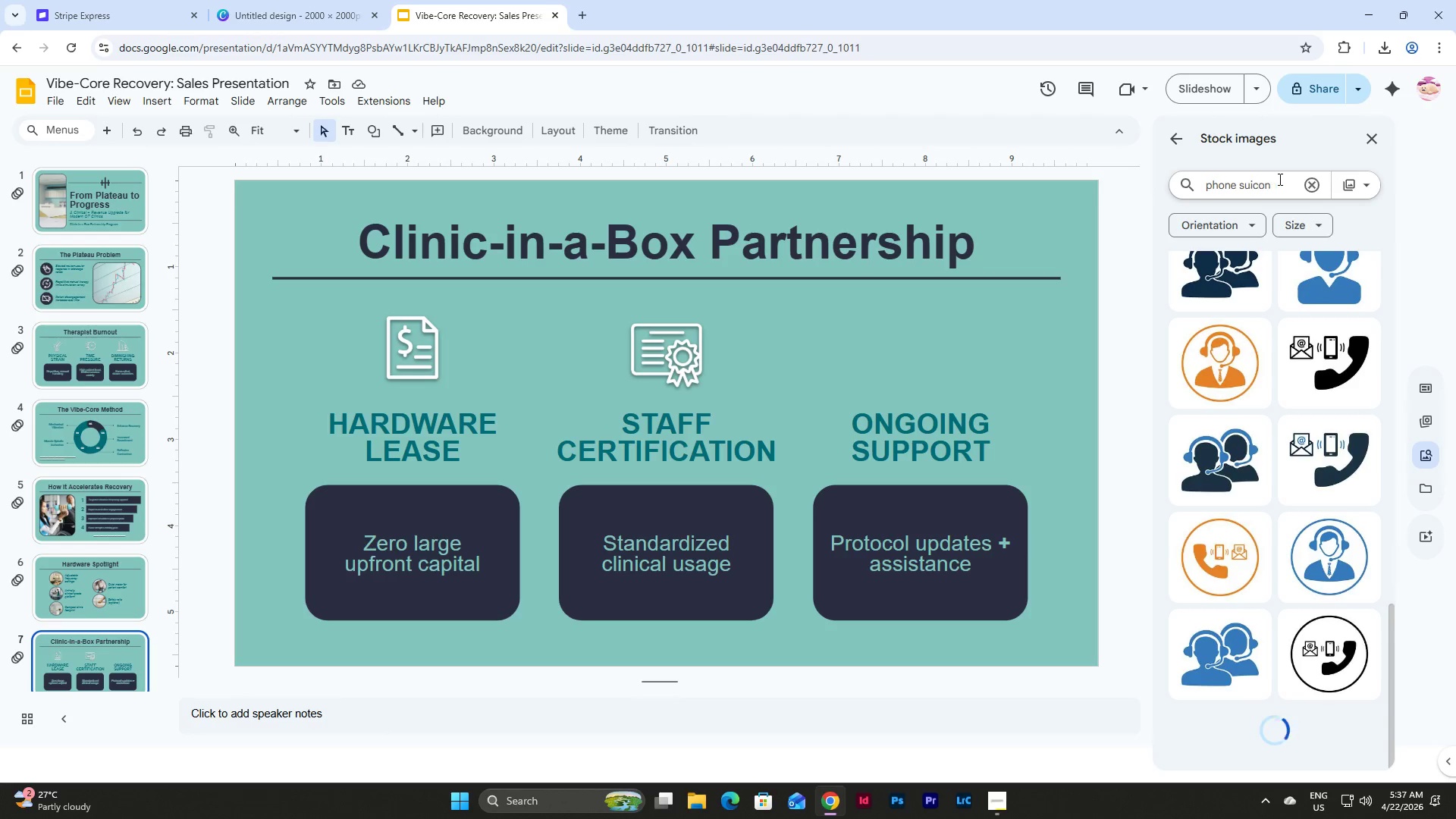 
key(Backspace)
 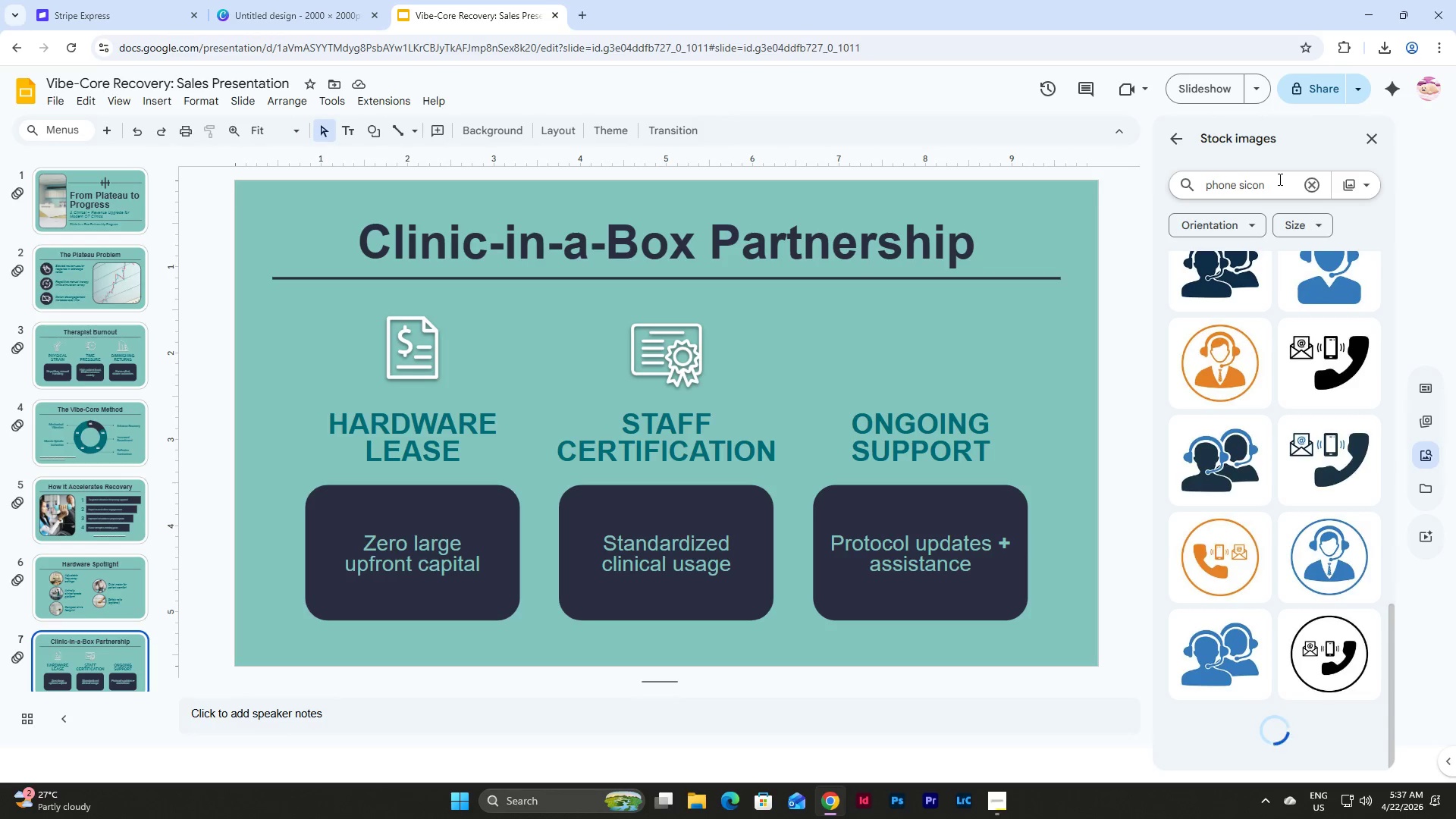 
key(Backspace)
 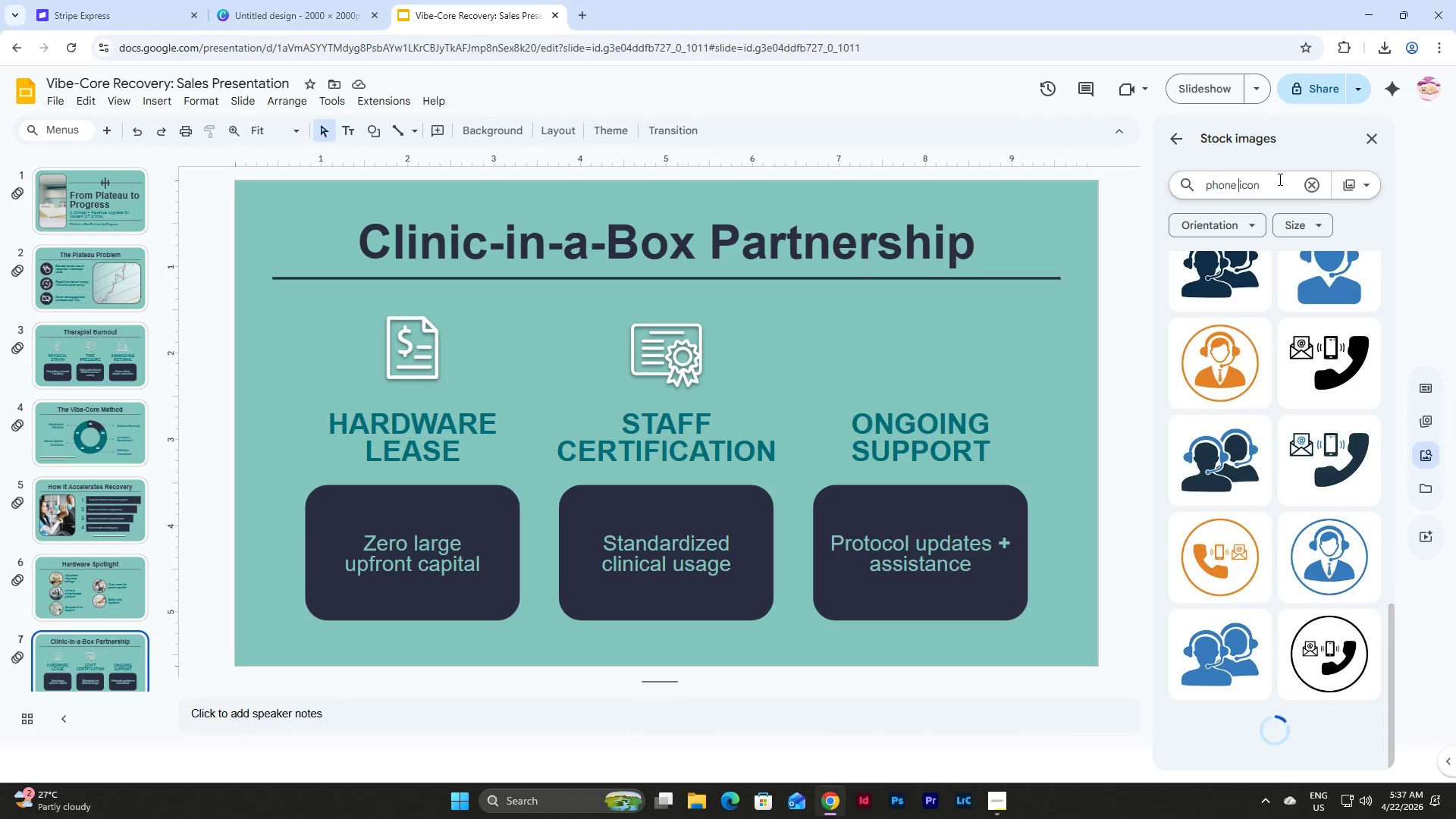 
key(Enter)
 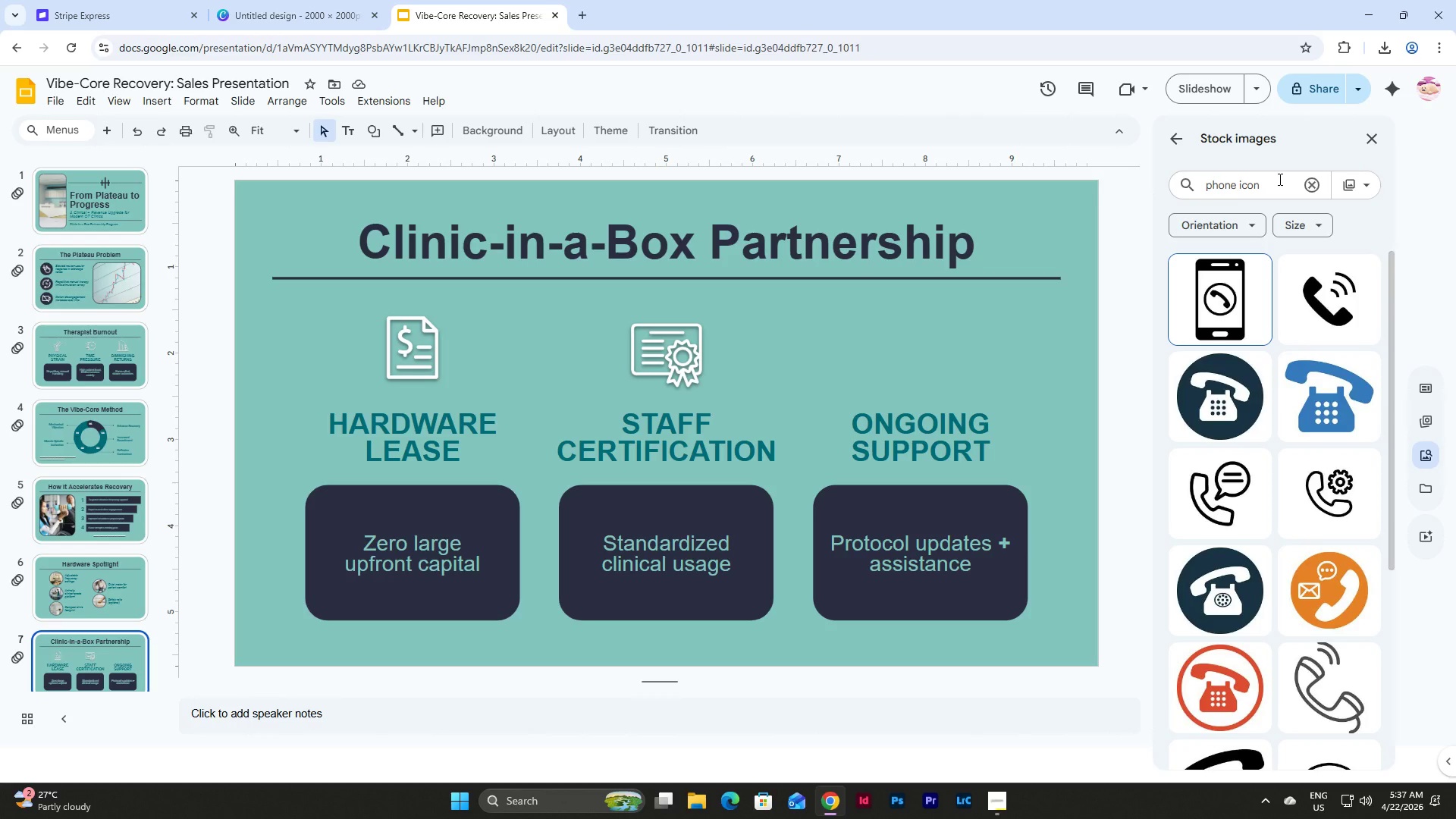 
key(Backspace)
 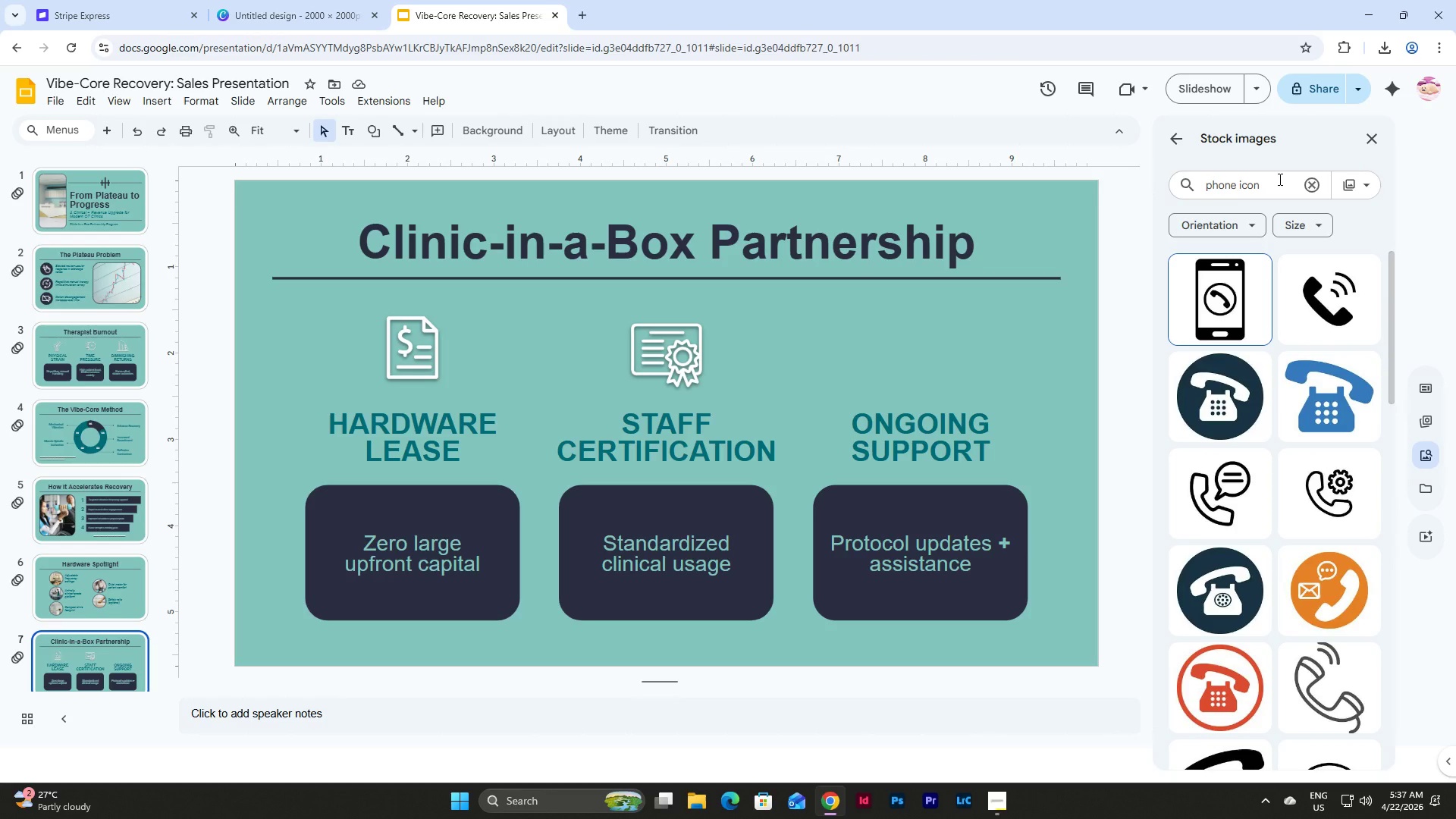 
key(Backspace)
 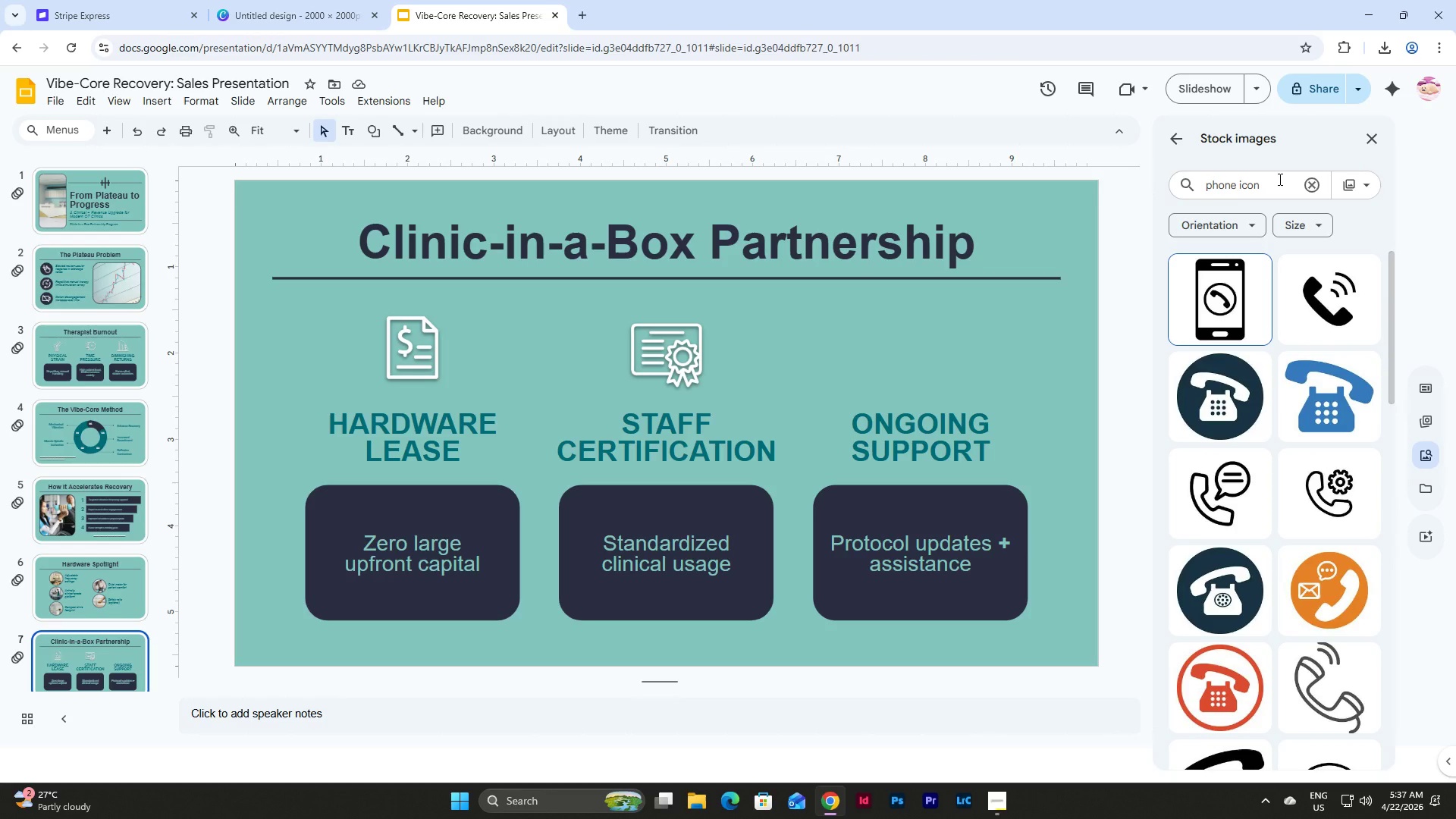 
key(Backspace)
 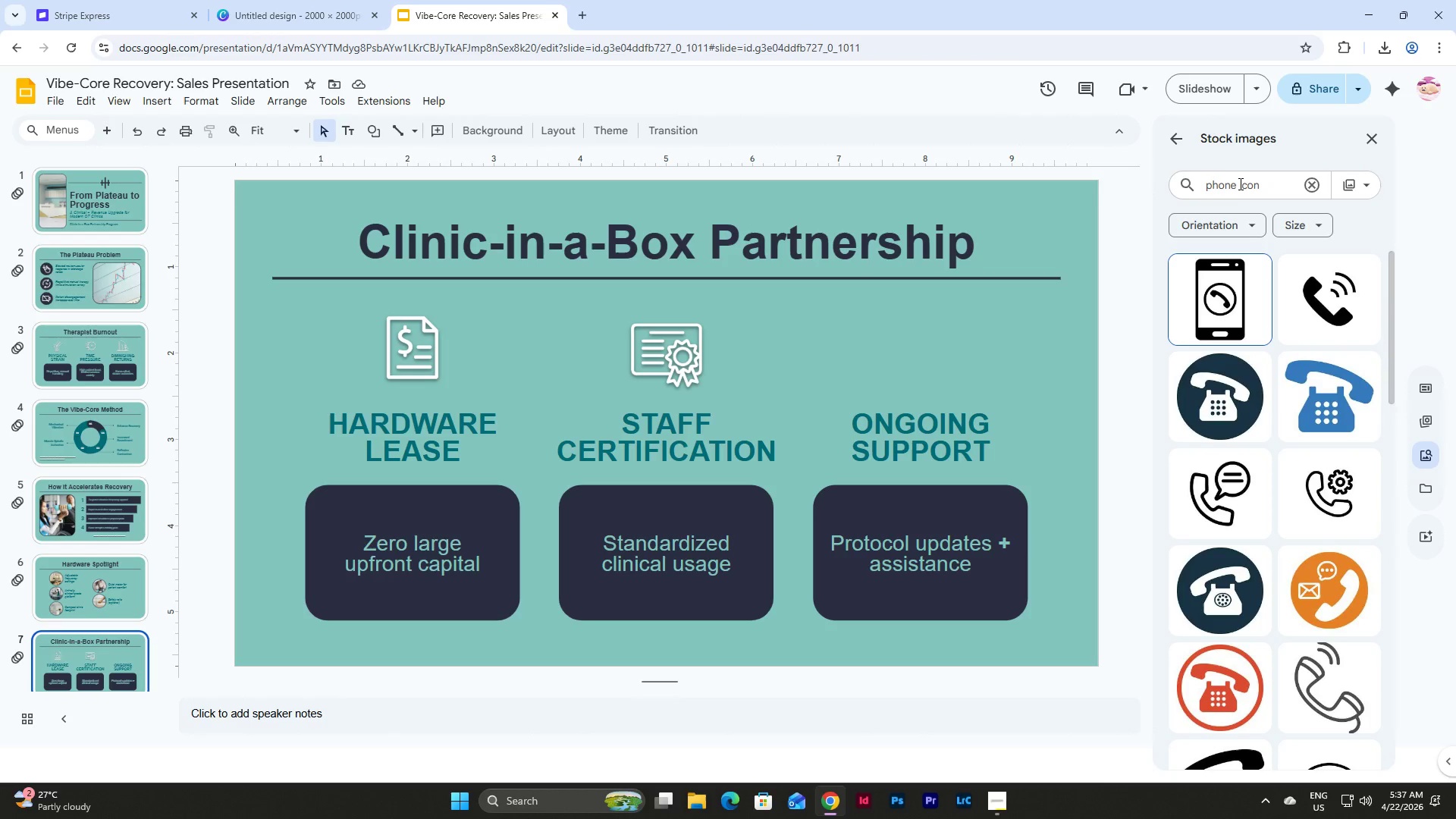 
left_click_drag(start_coordinate=[1236, 184], to_coordinate=[1177, 188])
 